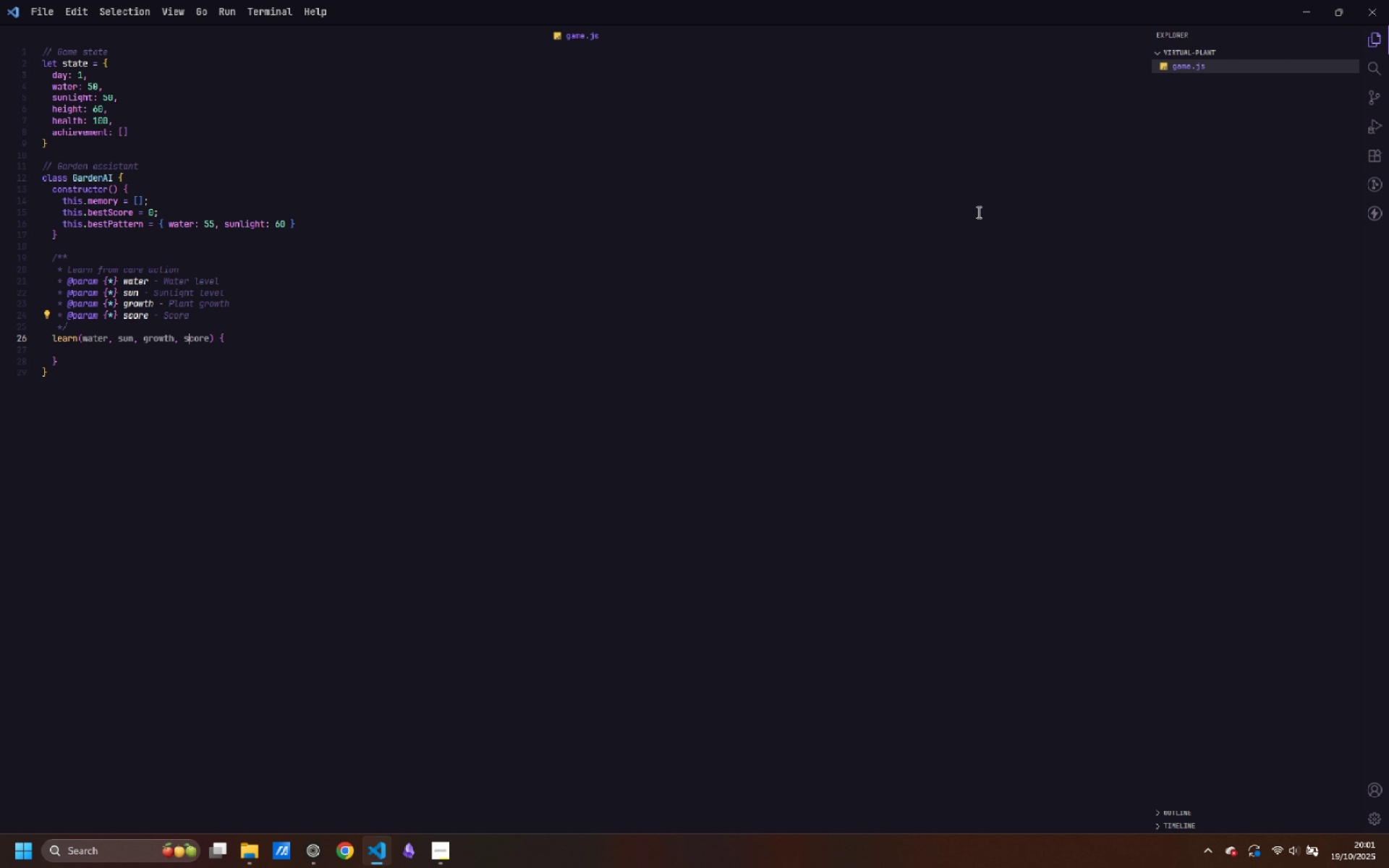 
key(ArrowDown)
 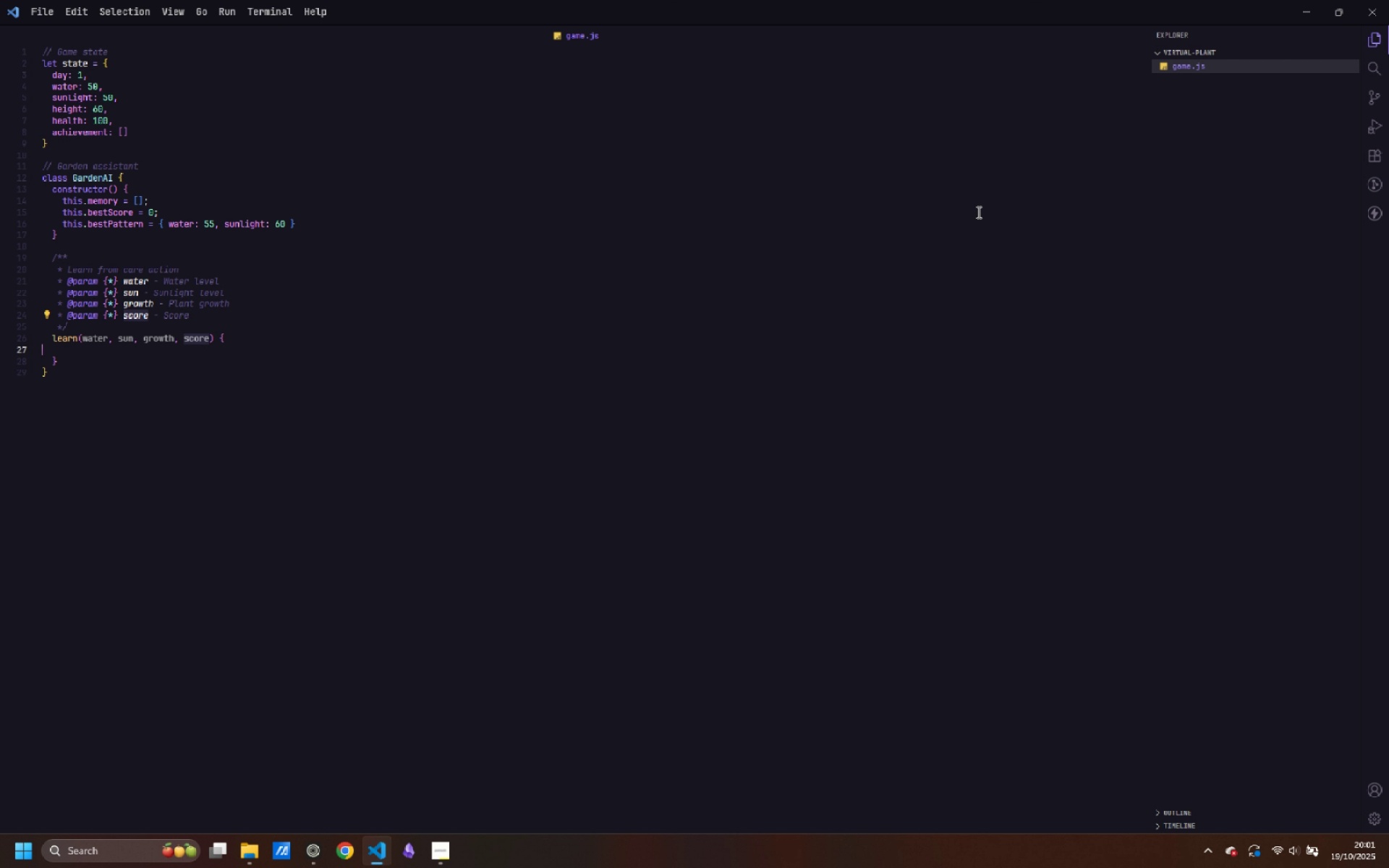 
key(ArrowDown)
 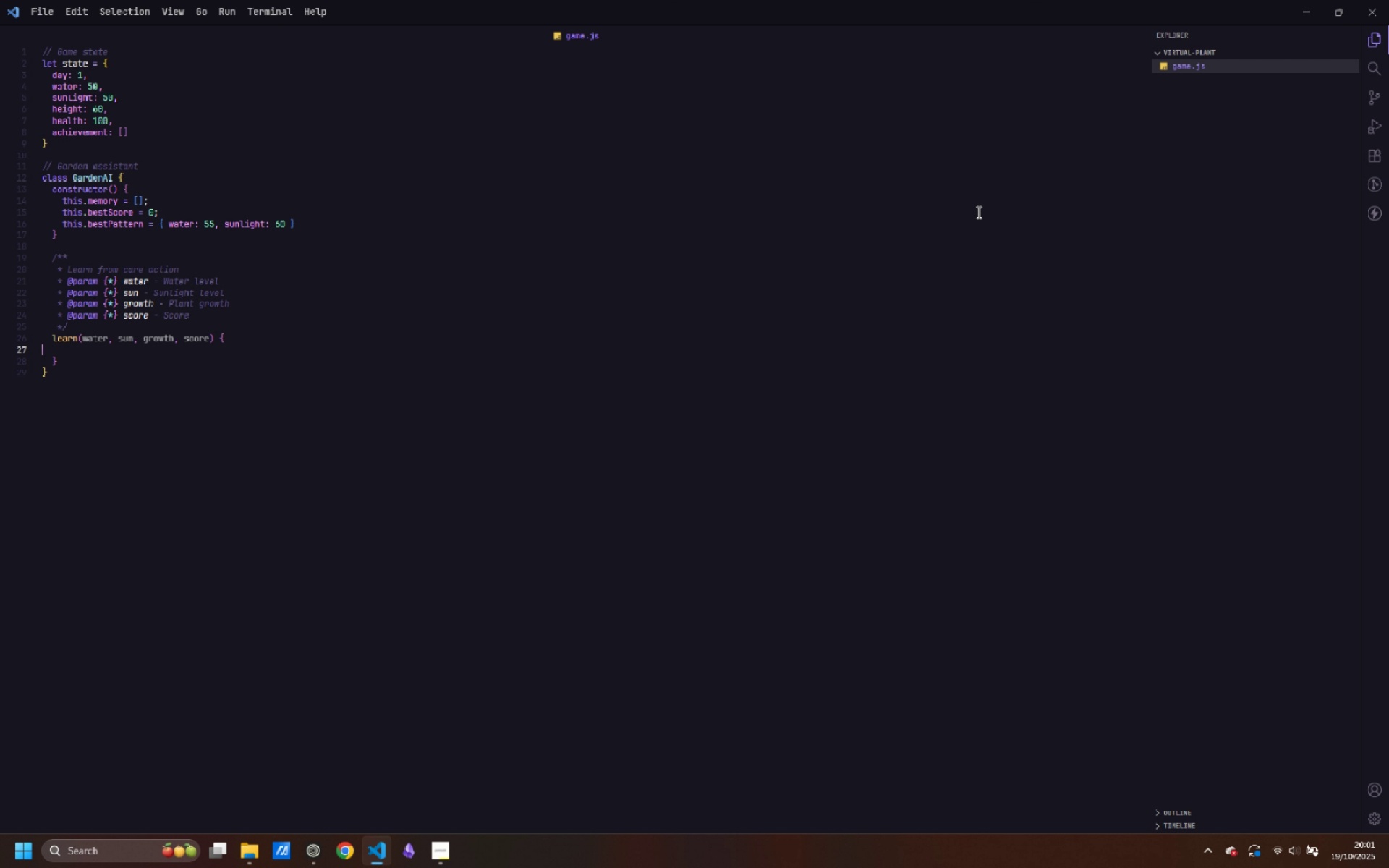 
key(Tab)
 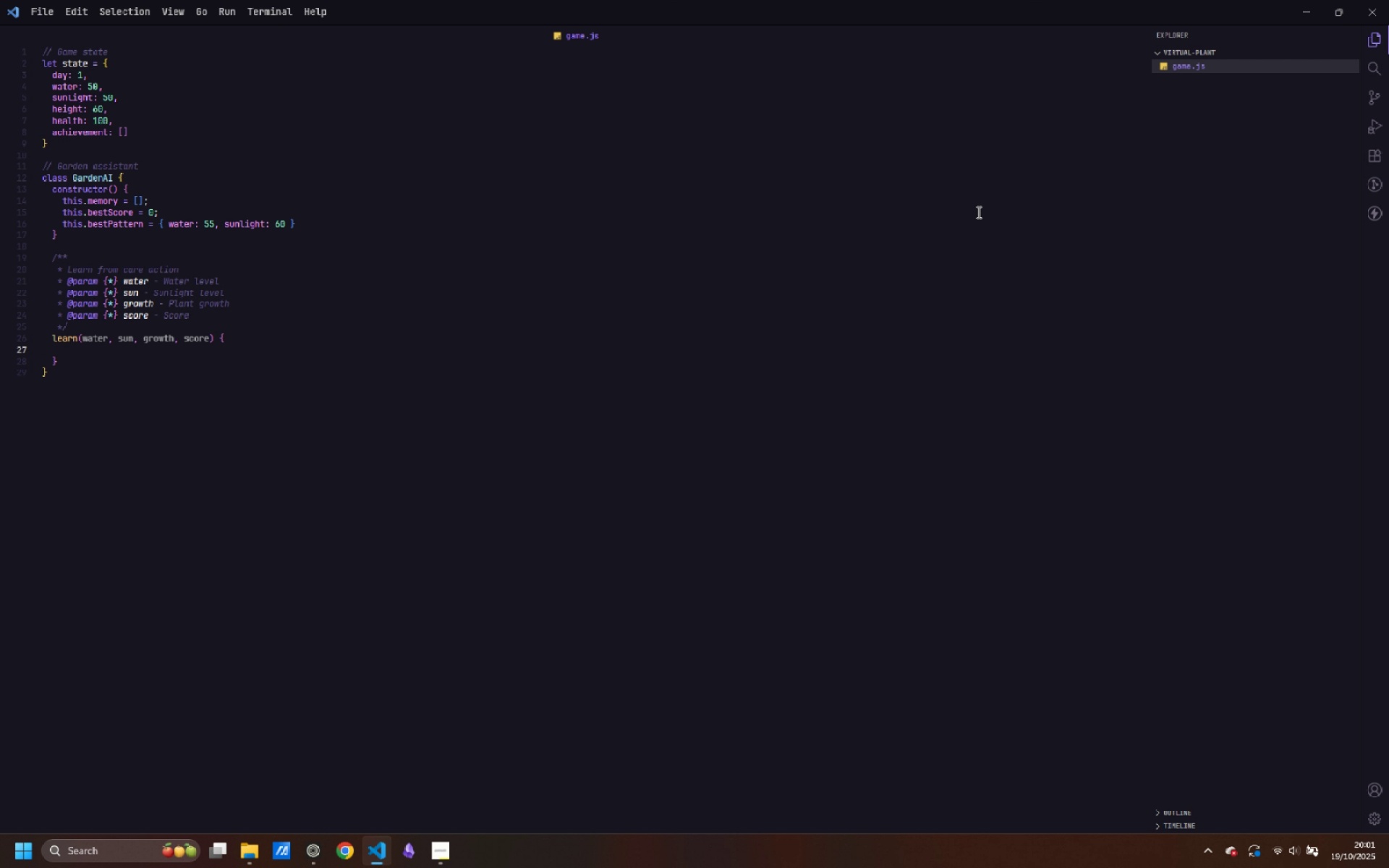 
key(ArrowUp)
 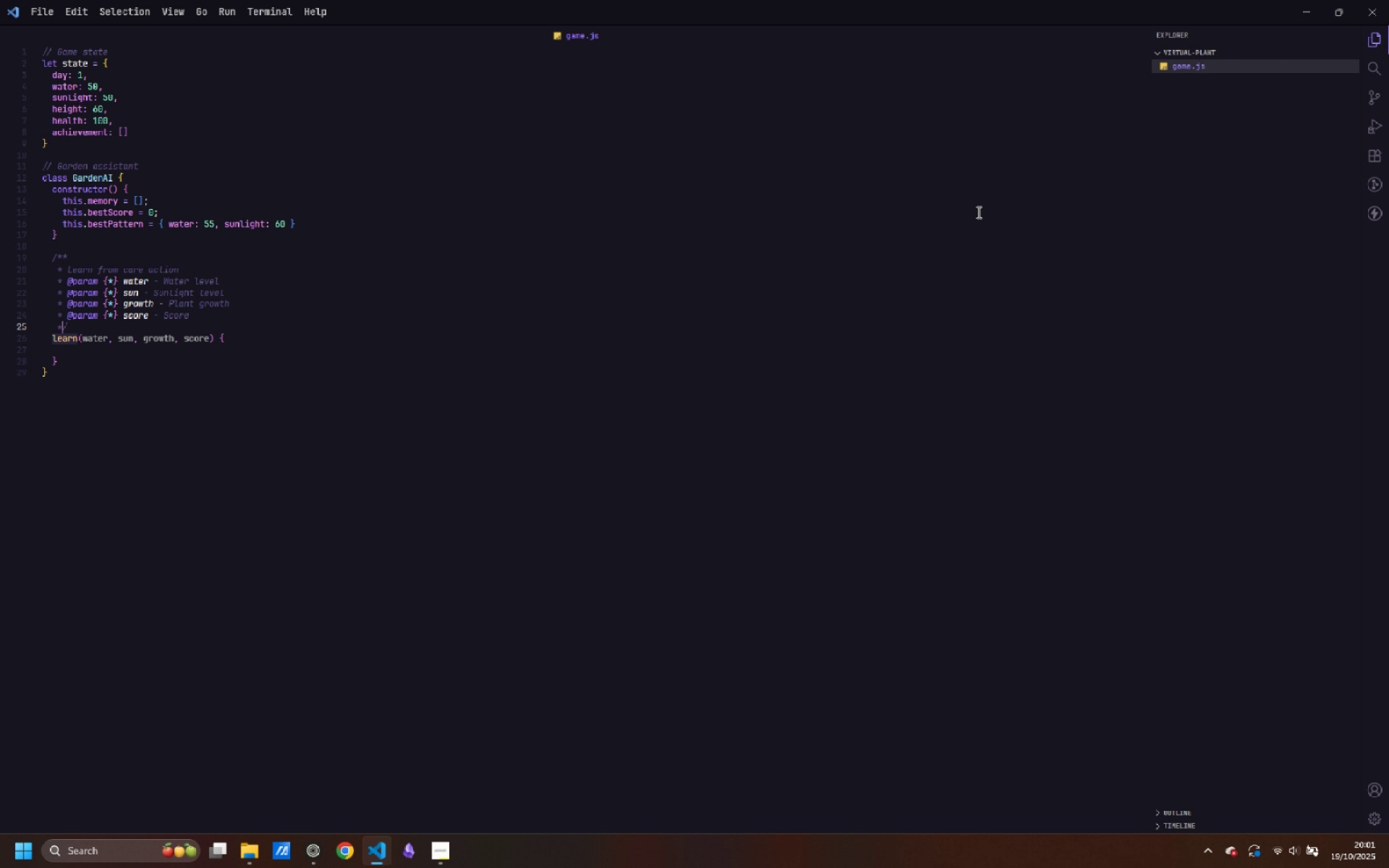 
key(ArrowUp)
 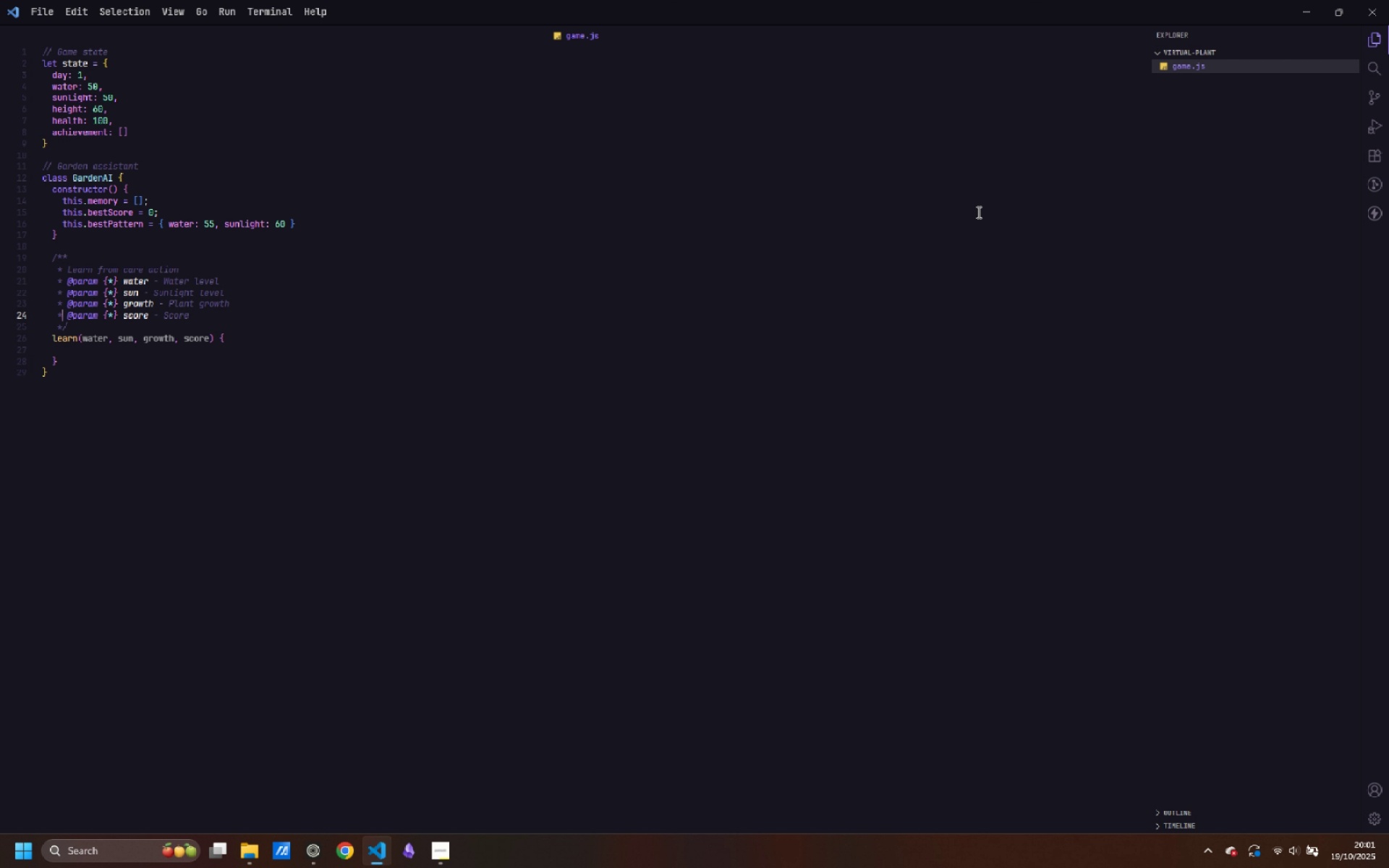 
key(ArrowUp)
 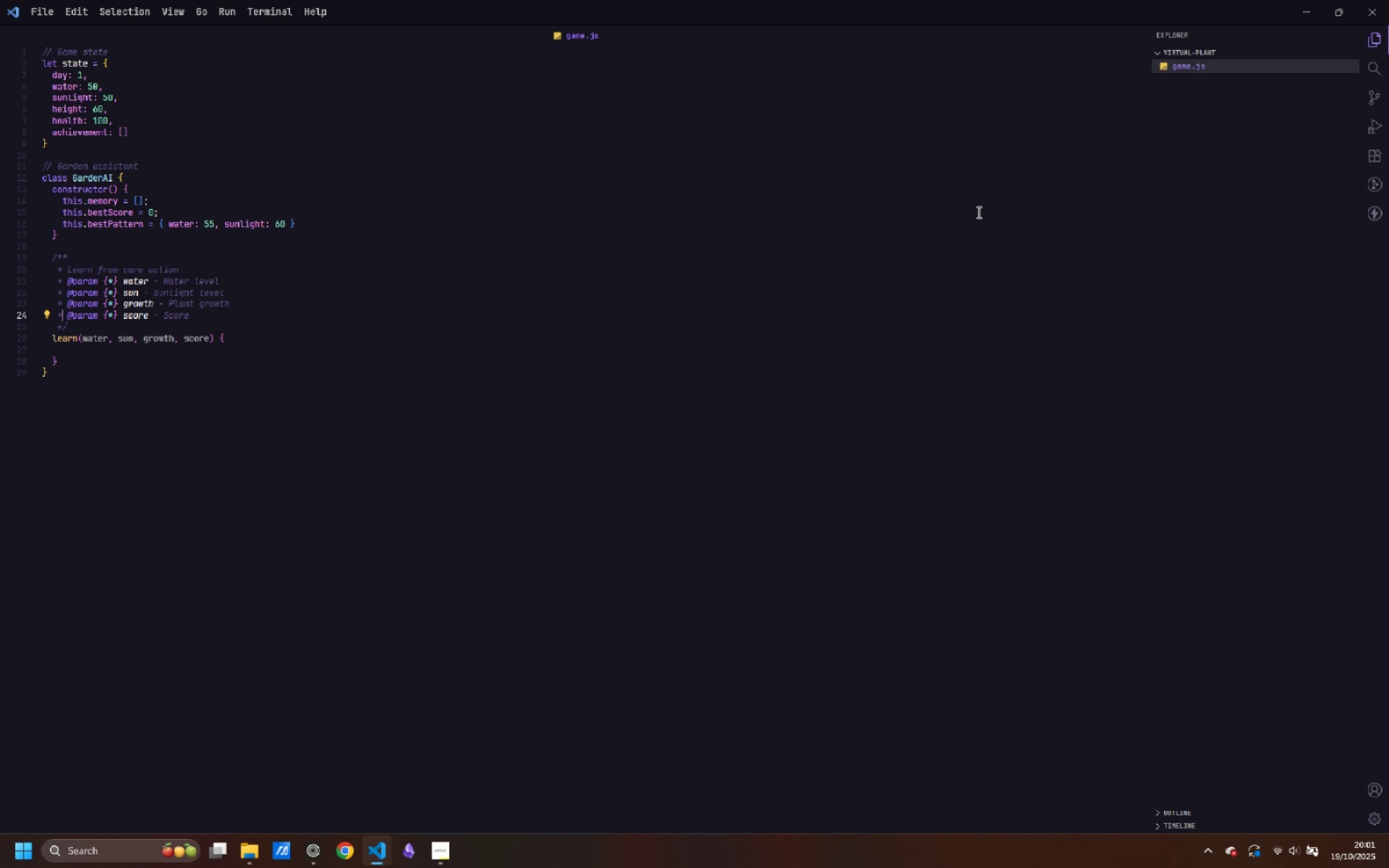 
key(Control+ArrowRight)
 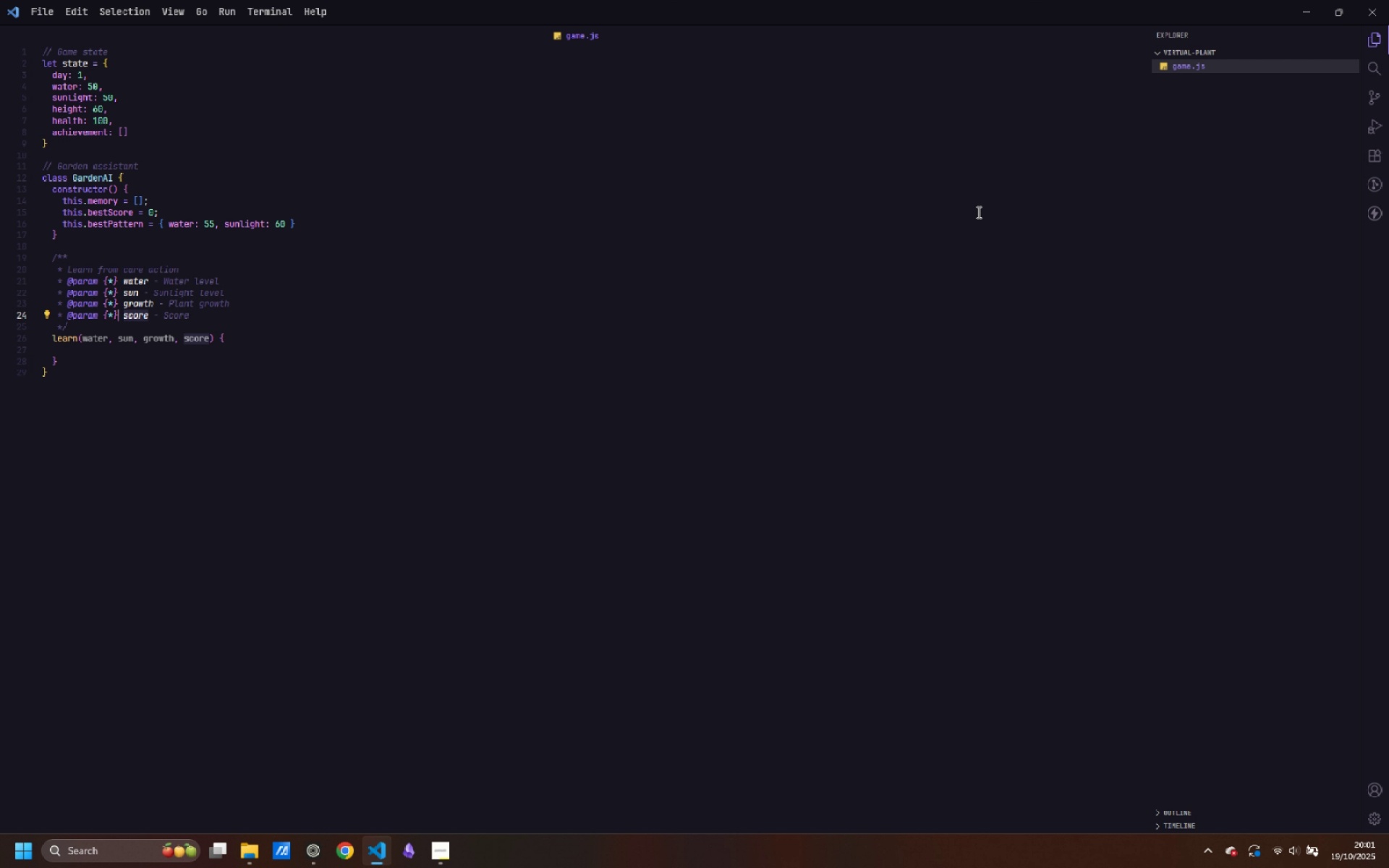 
key(Control+ArrowRight)
 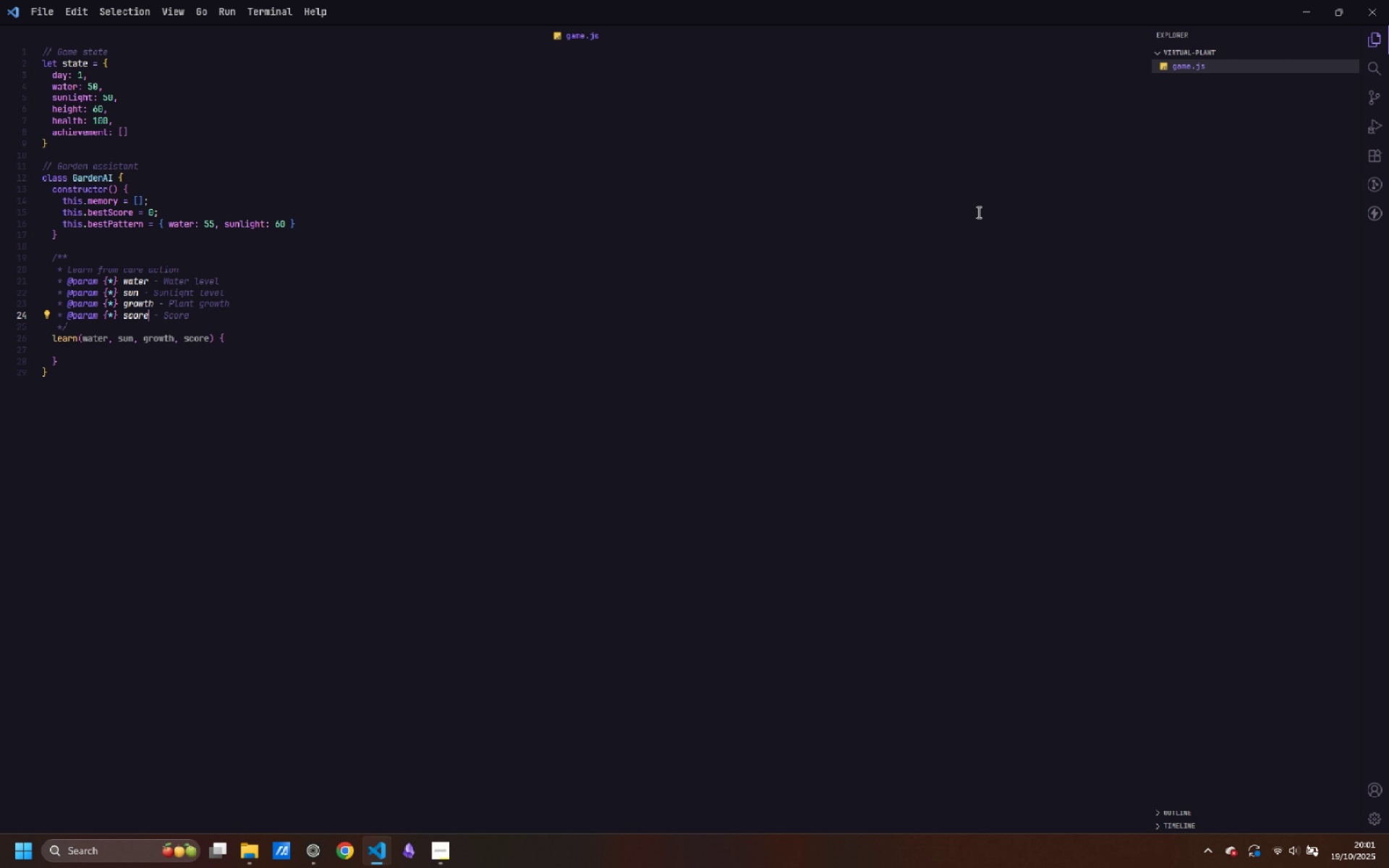 
key(Control+ArrowRight)
 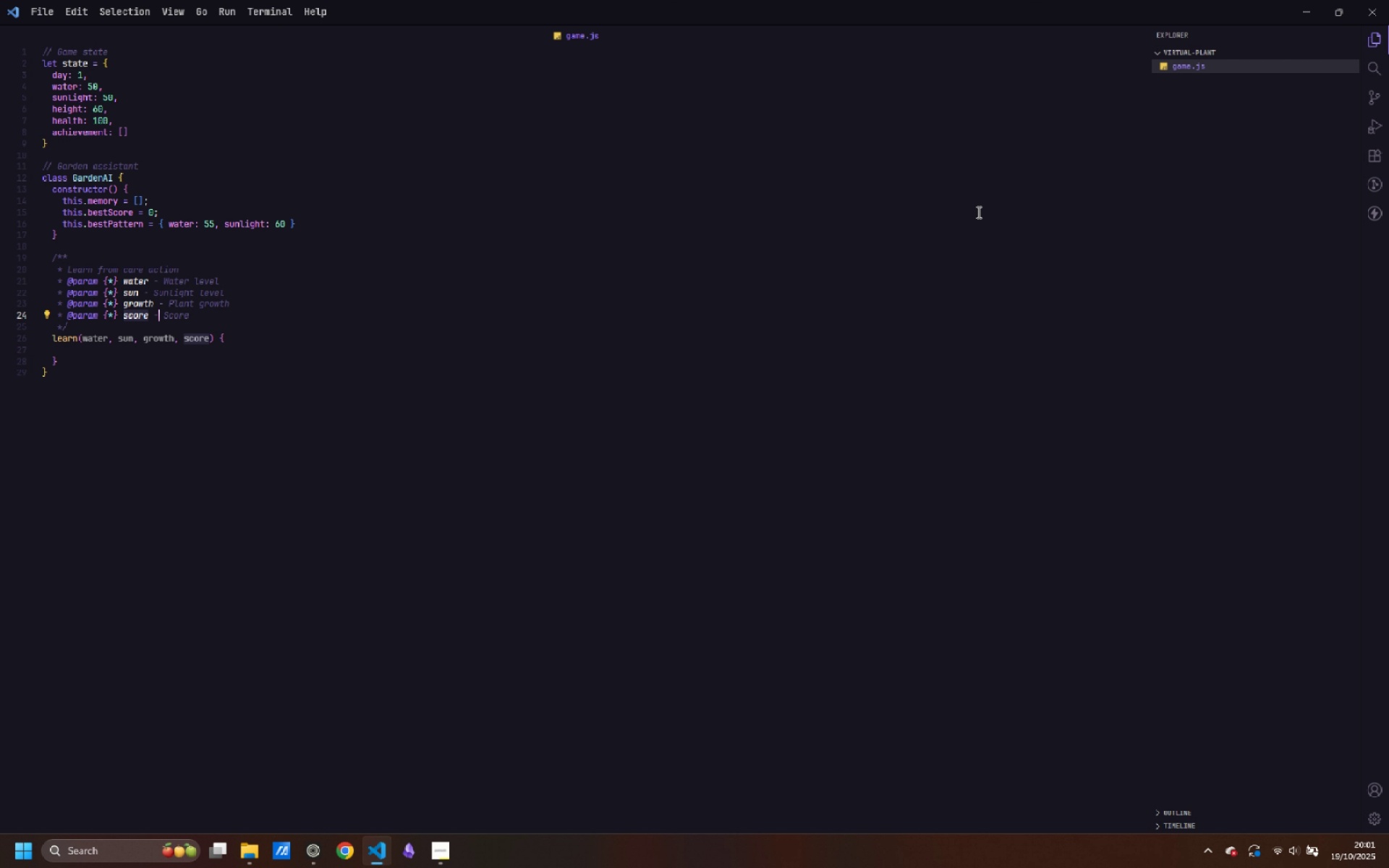 
key(Control+ArrowRight)
 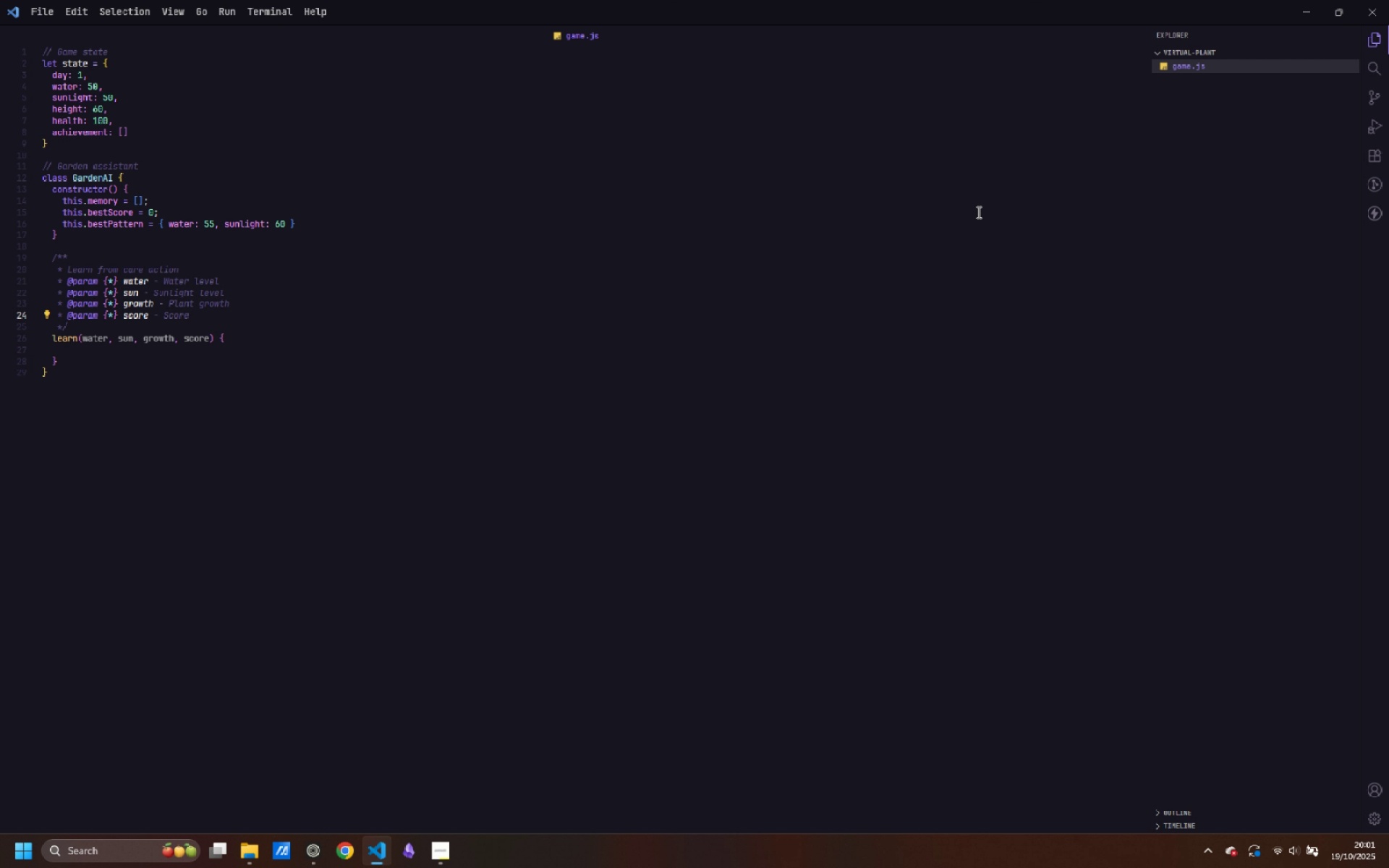 
key(ArrowRight)
 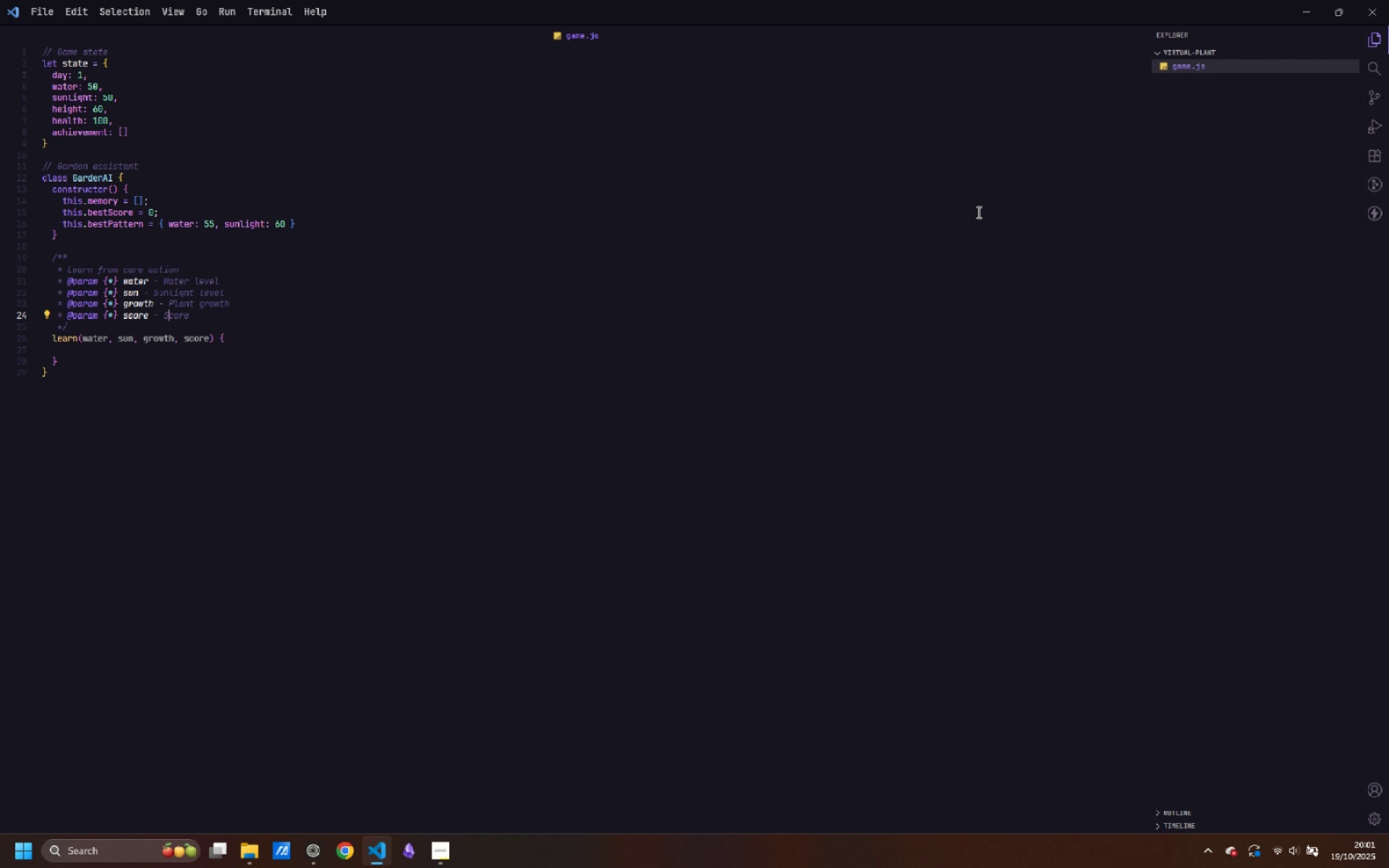 
key(ArrowRight)
 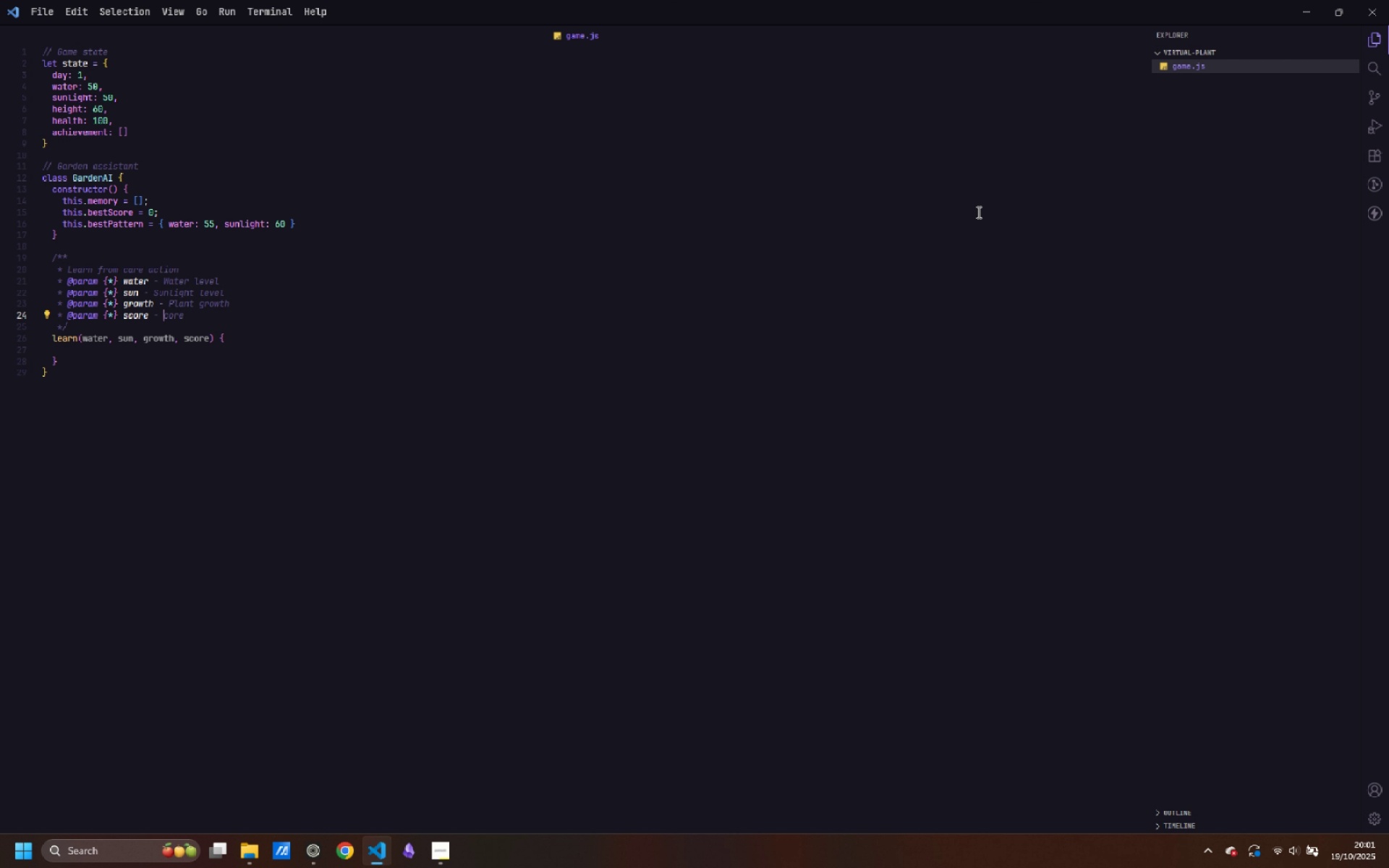 
key(Backspace)
type(Care )
 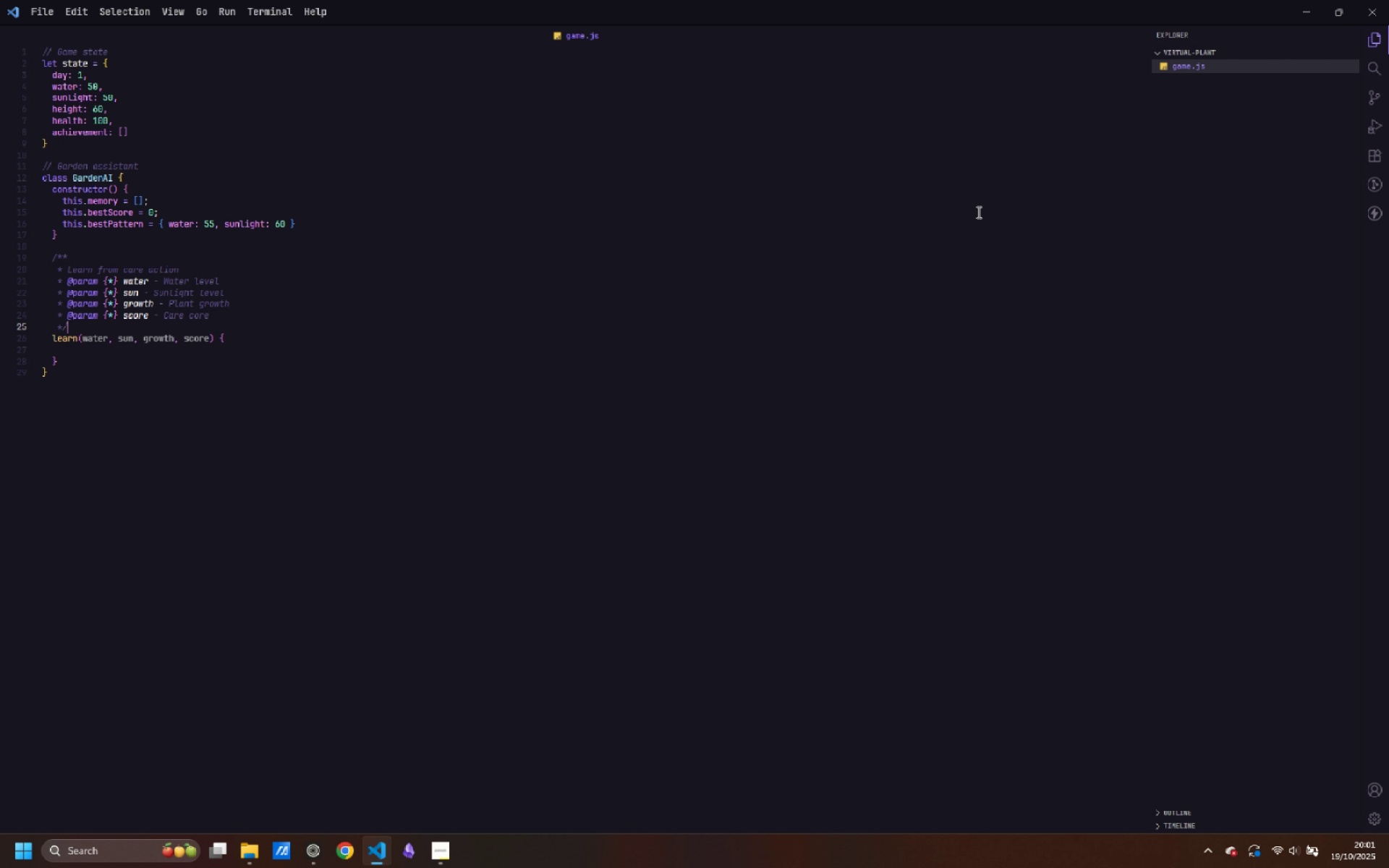 
key(ArrowDown)
 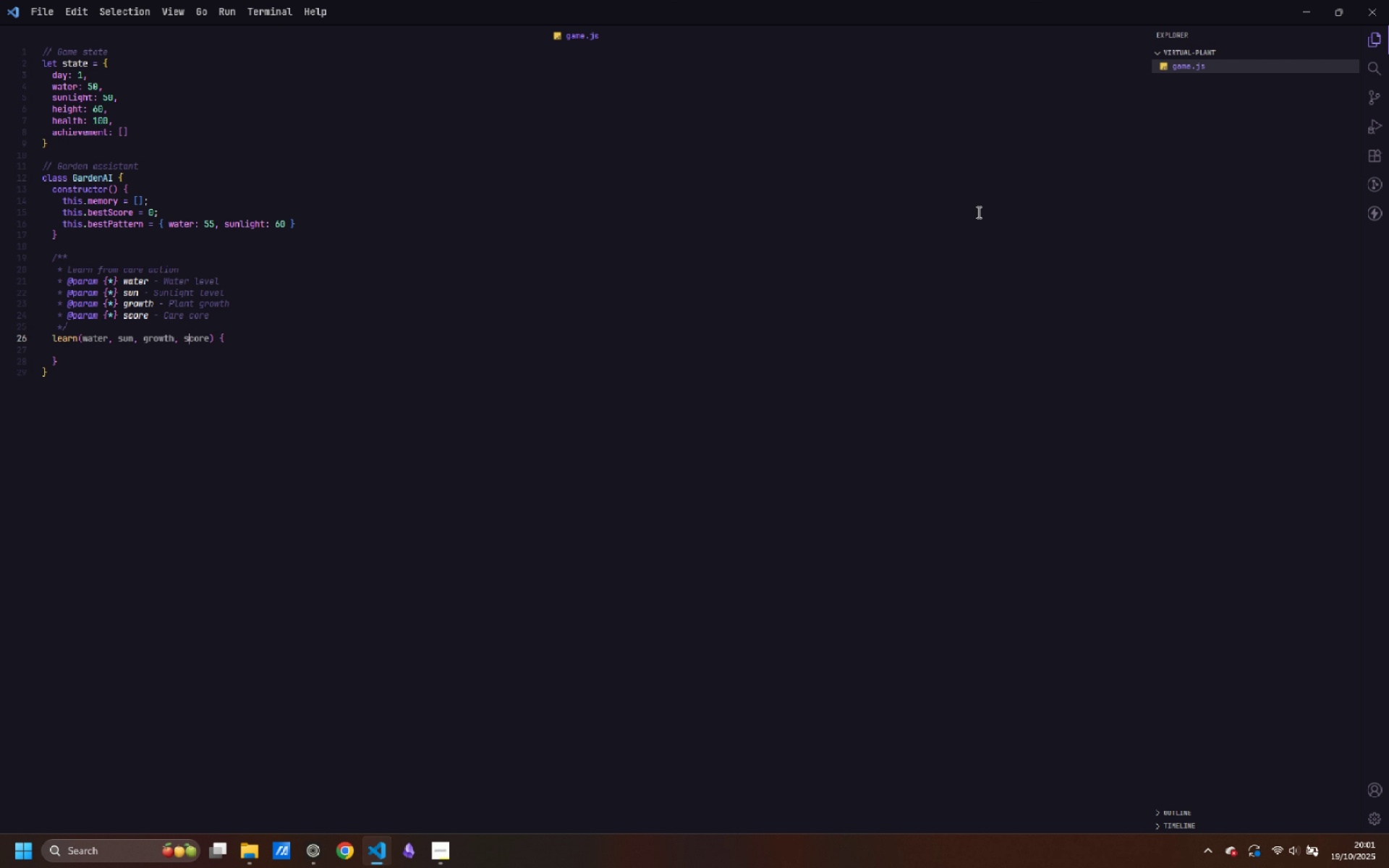 
key(ArrowDown)
 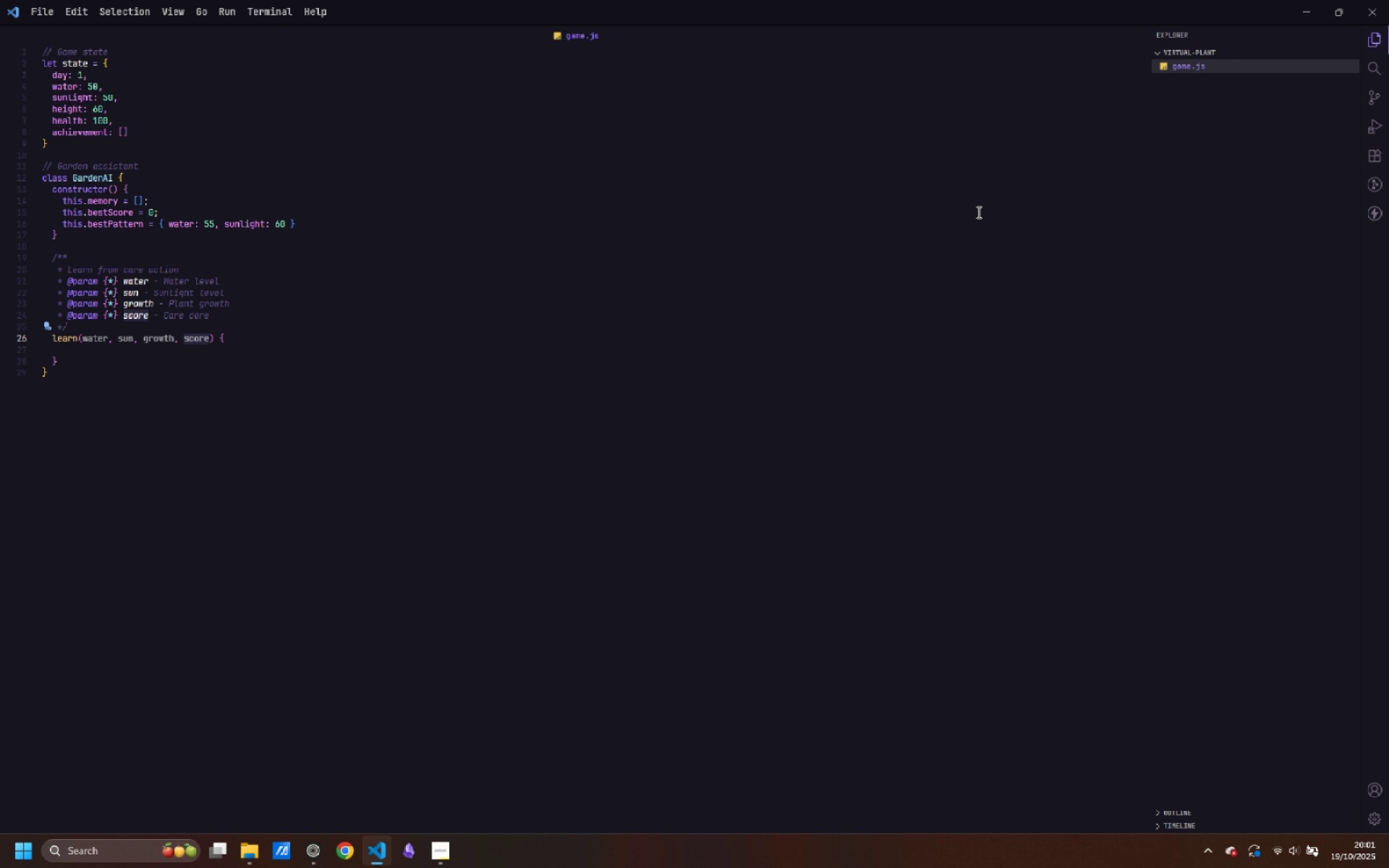 
key(ArrowUp)
 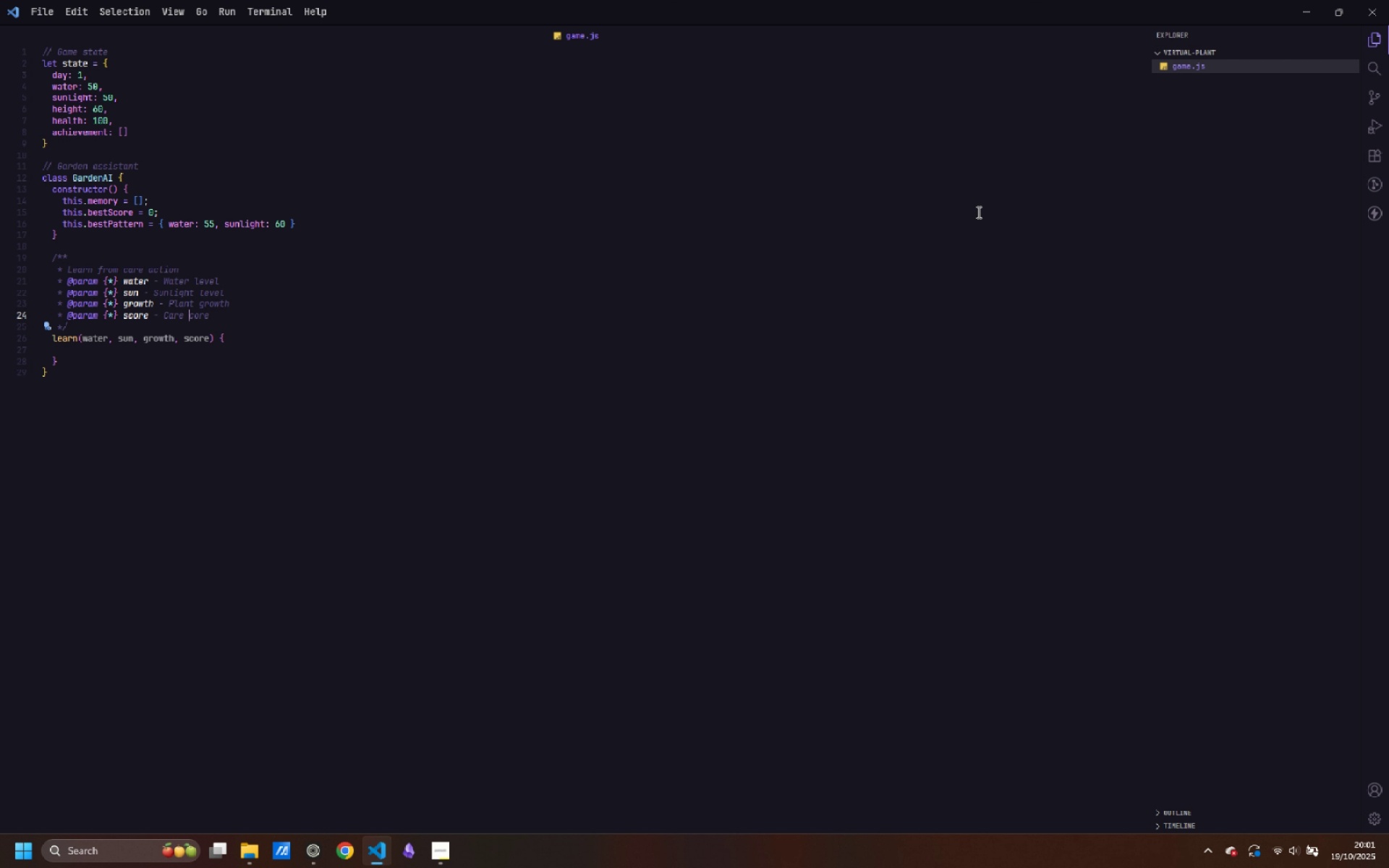 
key(ArrowUp)
 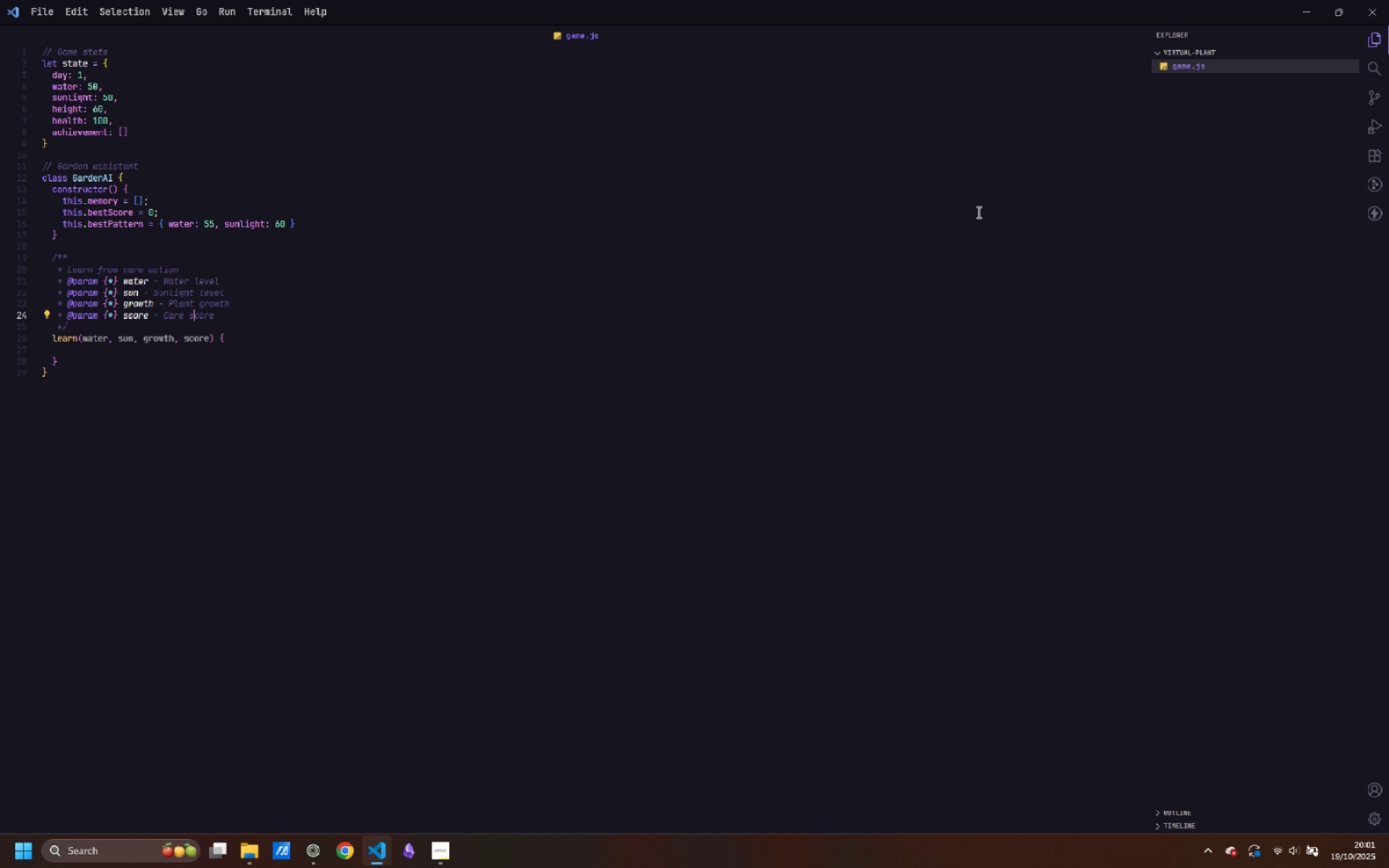 
key(S)
 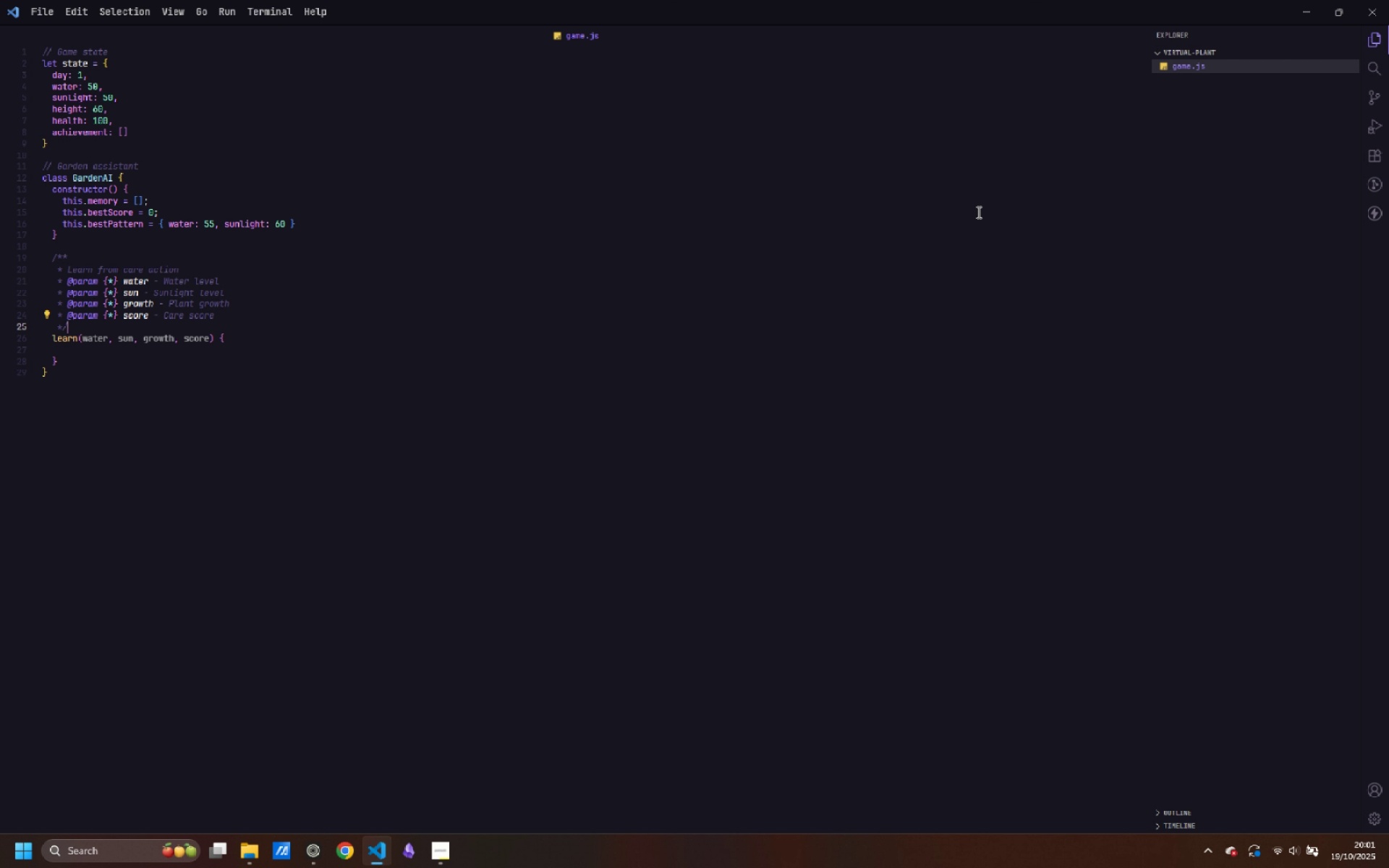 
key(ArrowDown)
 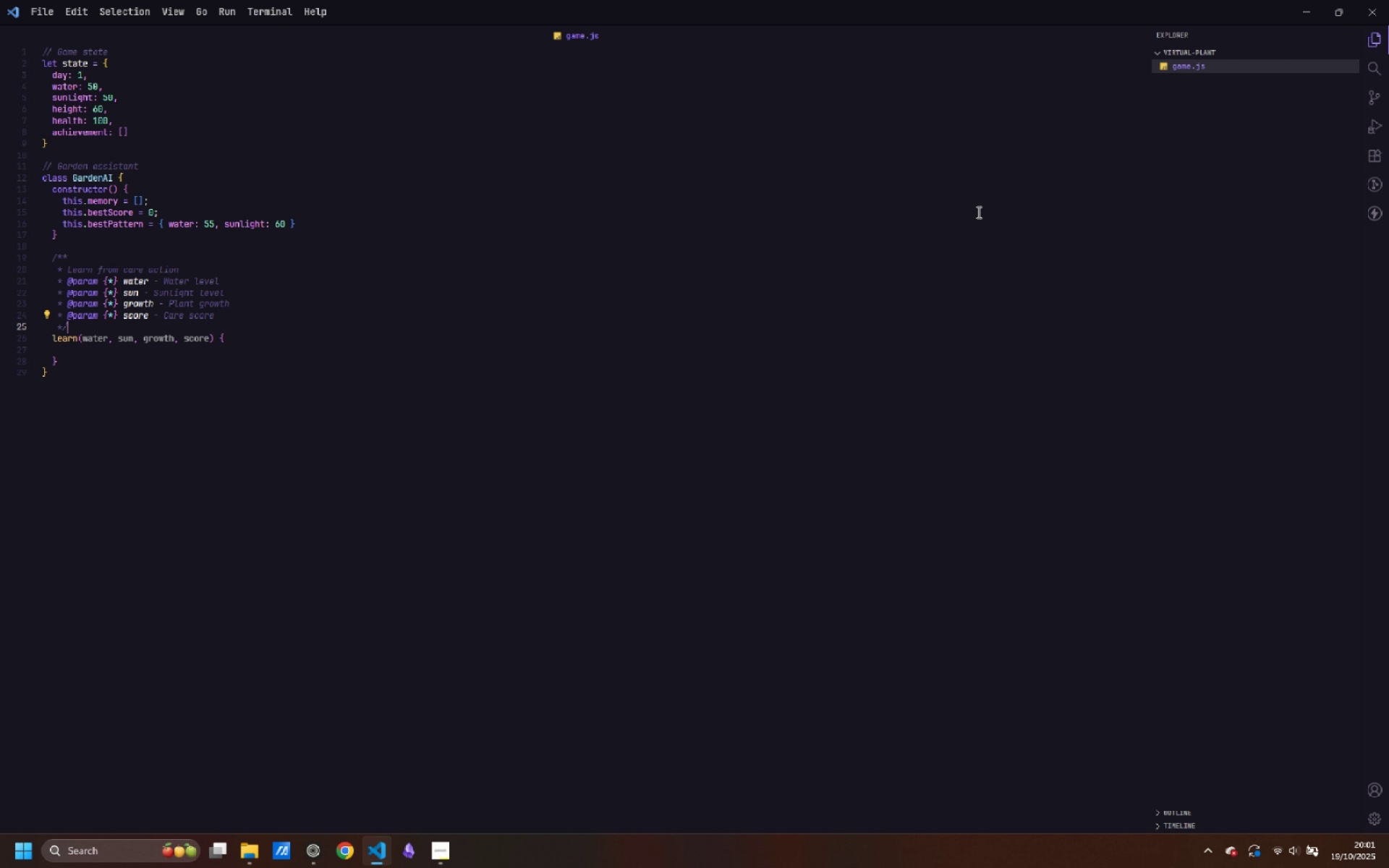 
key(ArrowDown)
 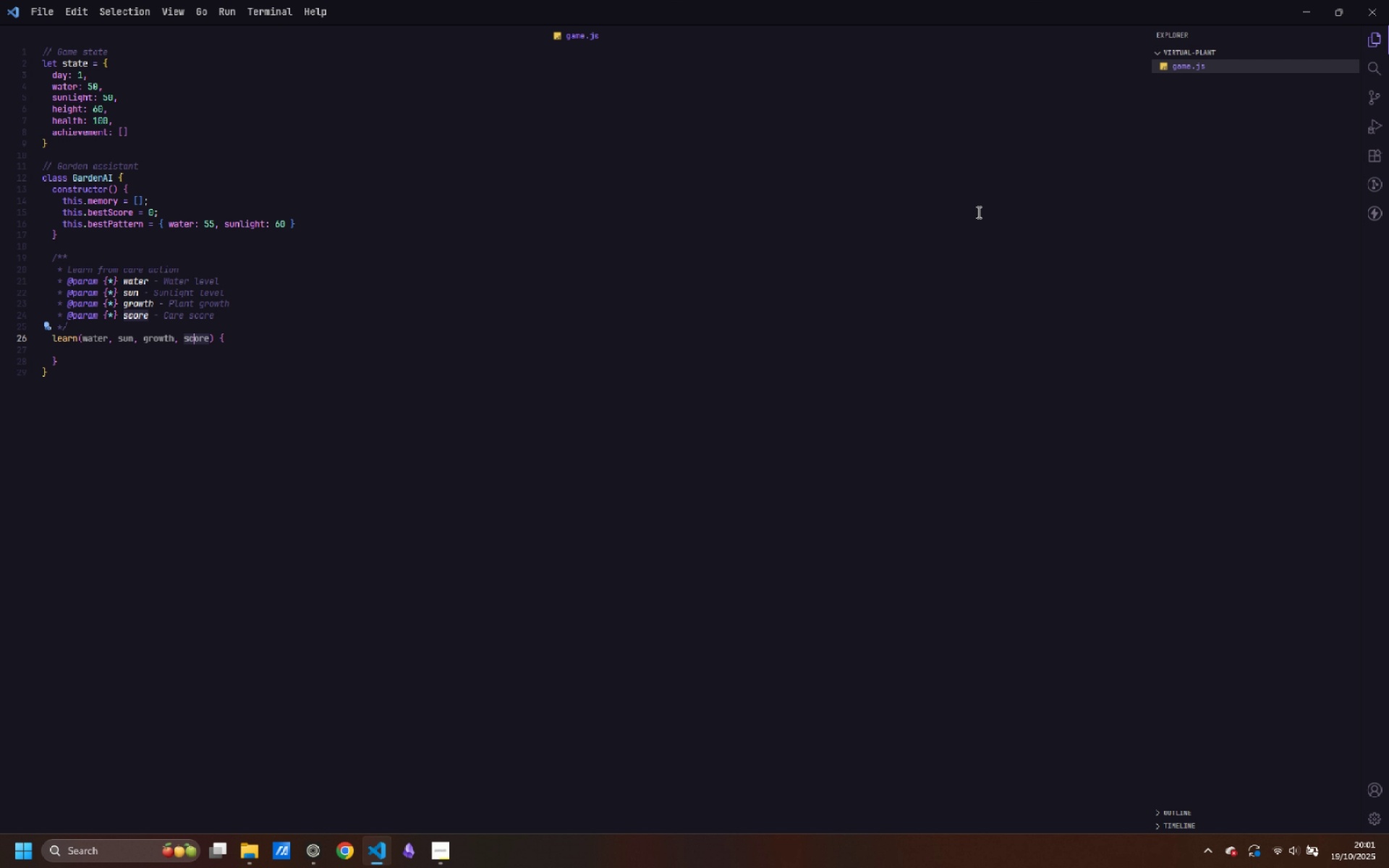 
key(ArrowDown)
 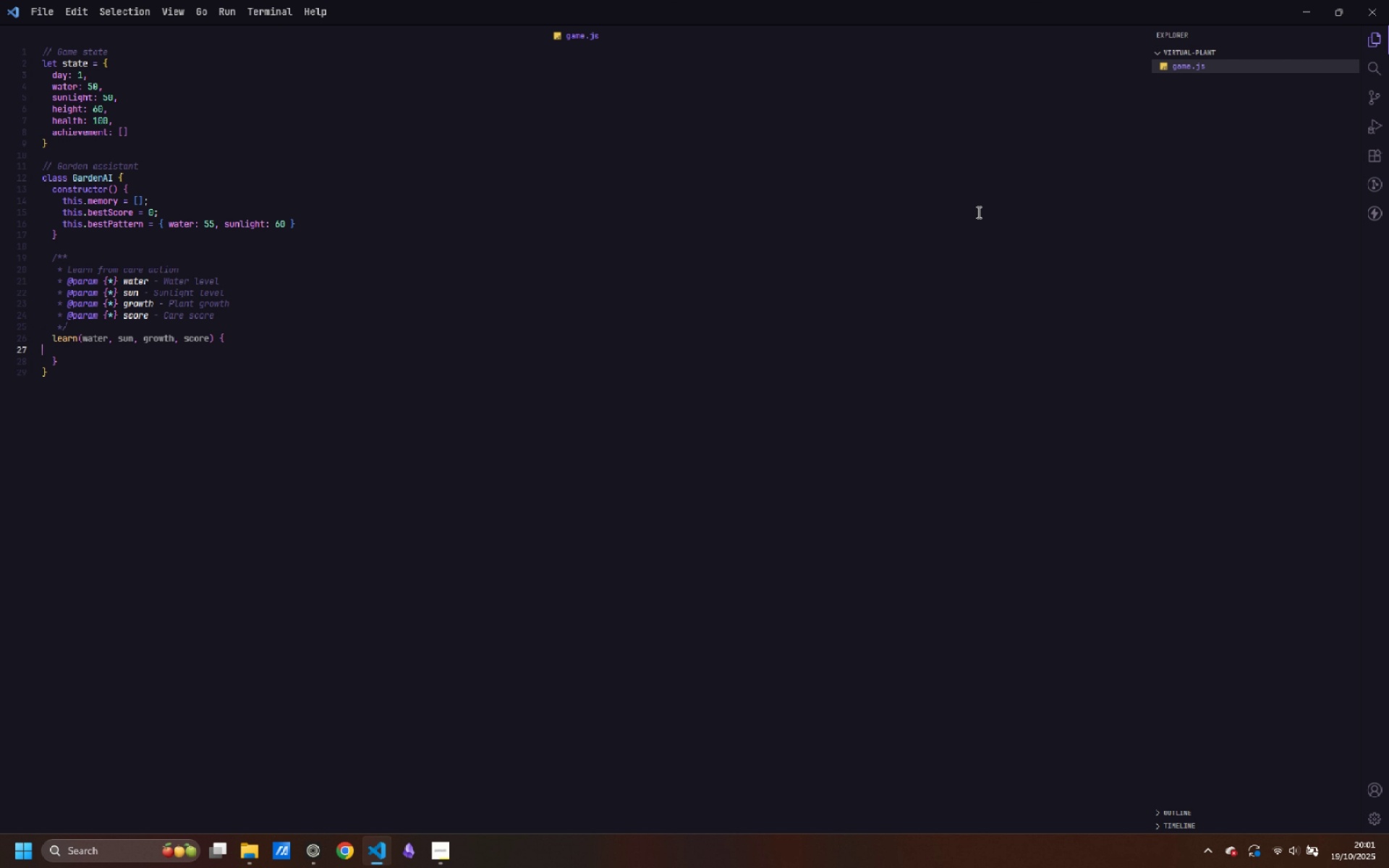 
key(Tab)
 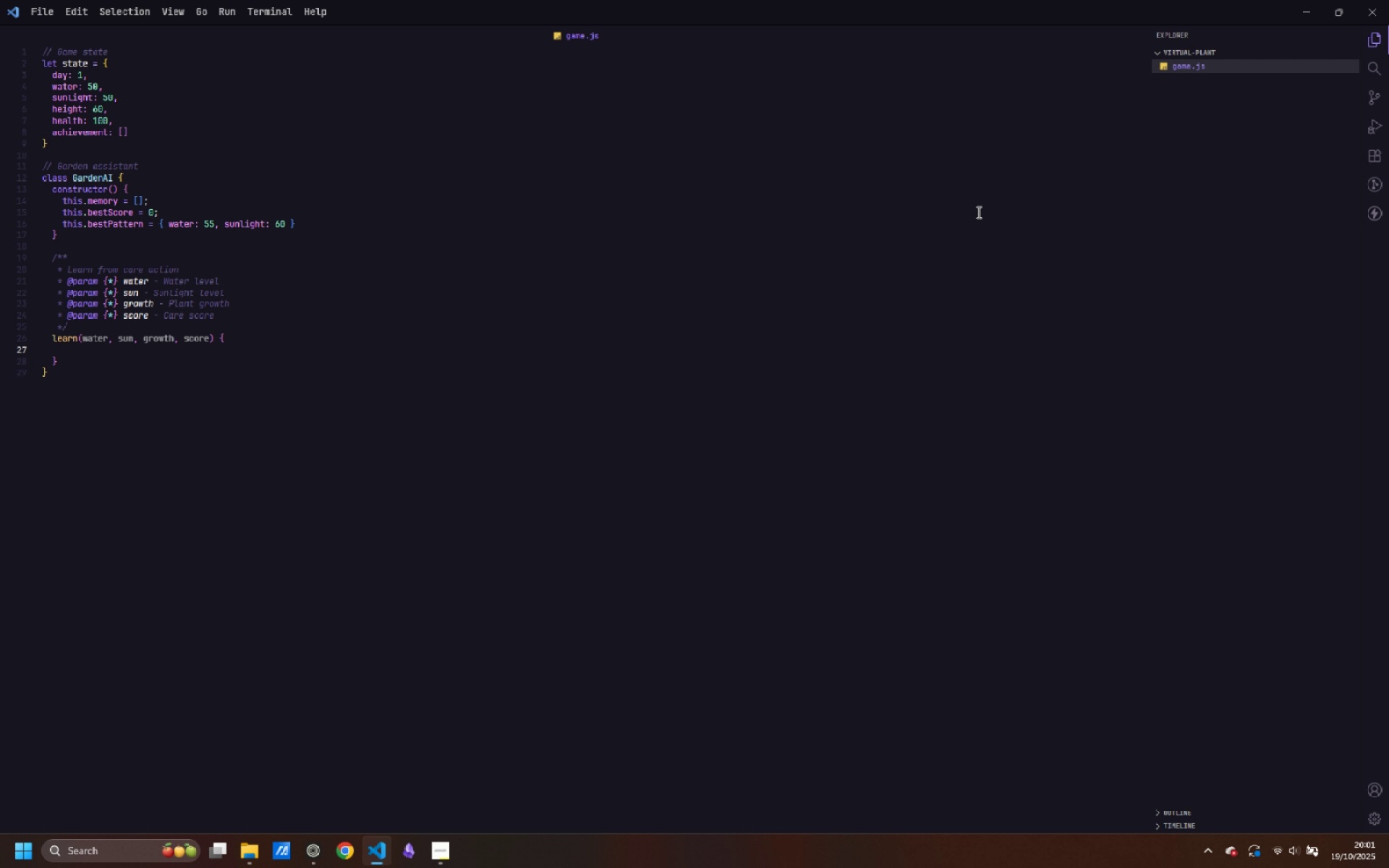 
type(this.memory.push({water, sun, growth, score)
 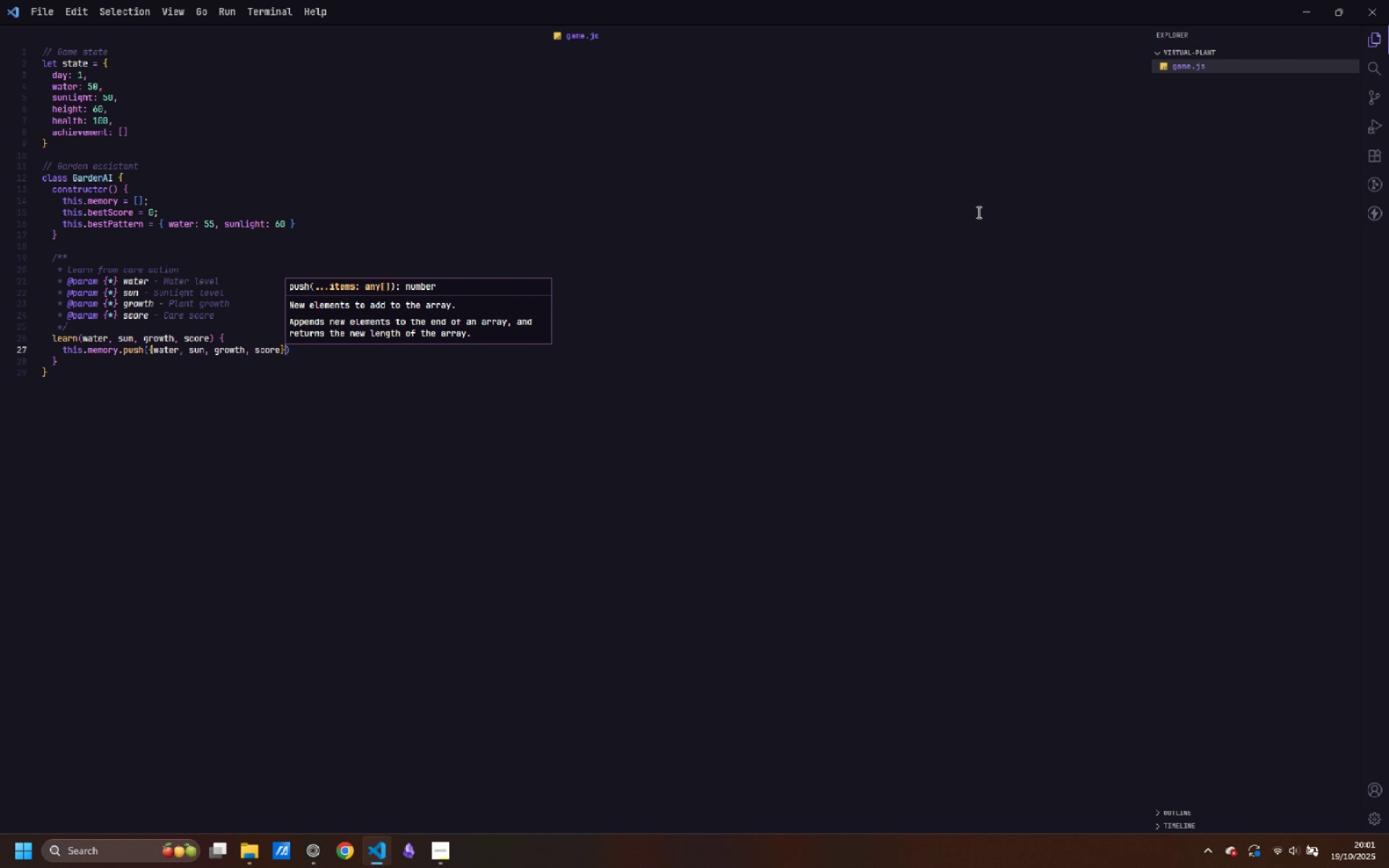 
 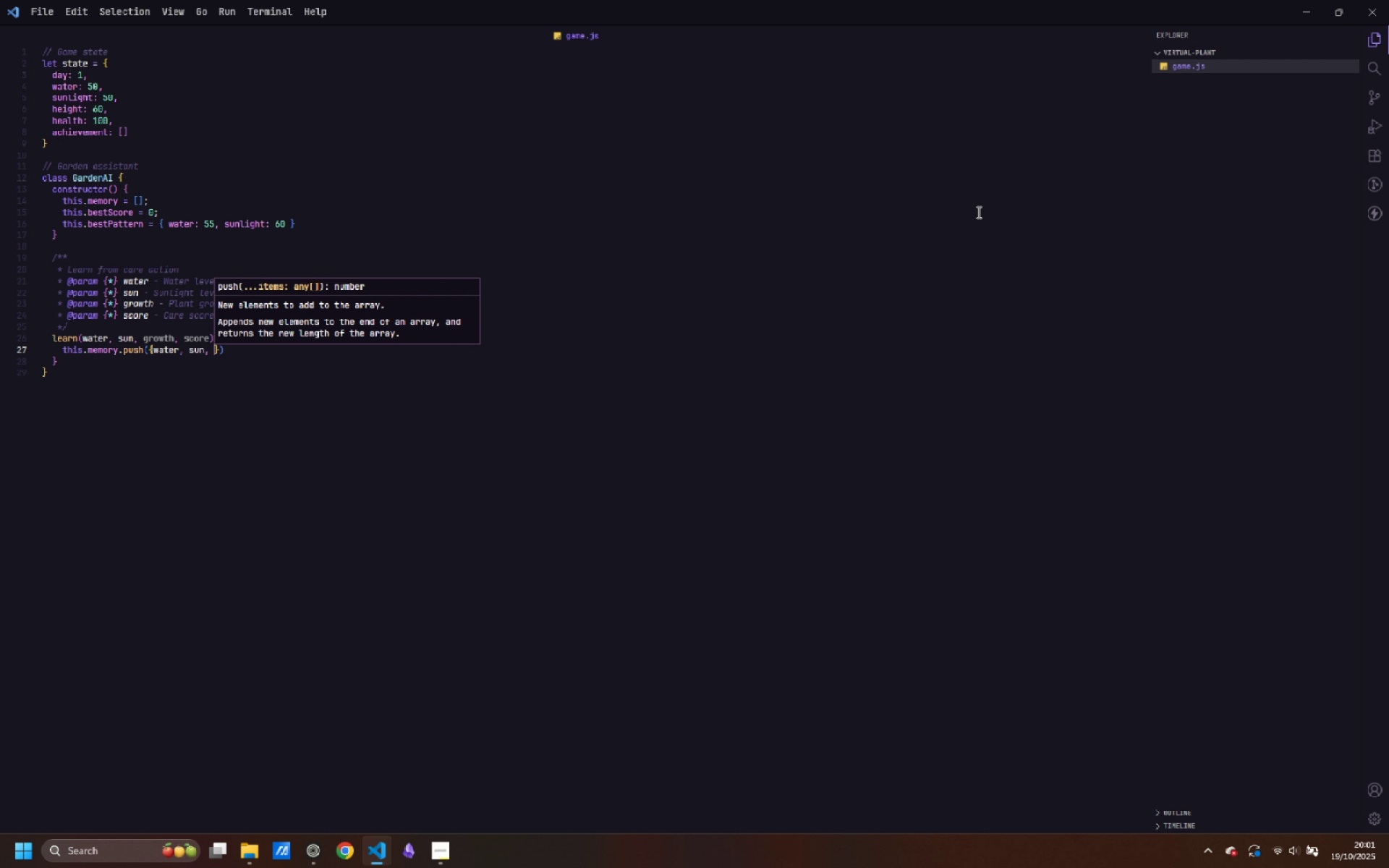 
key(ArrowRight)
 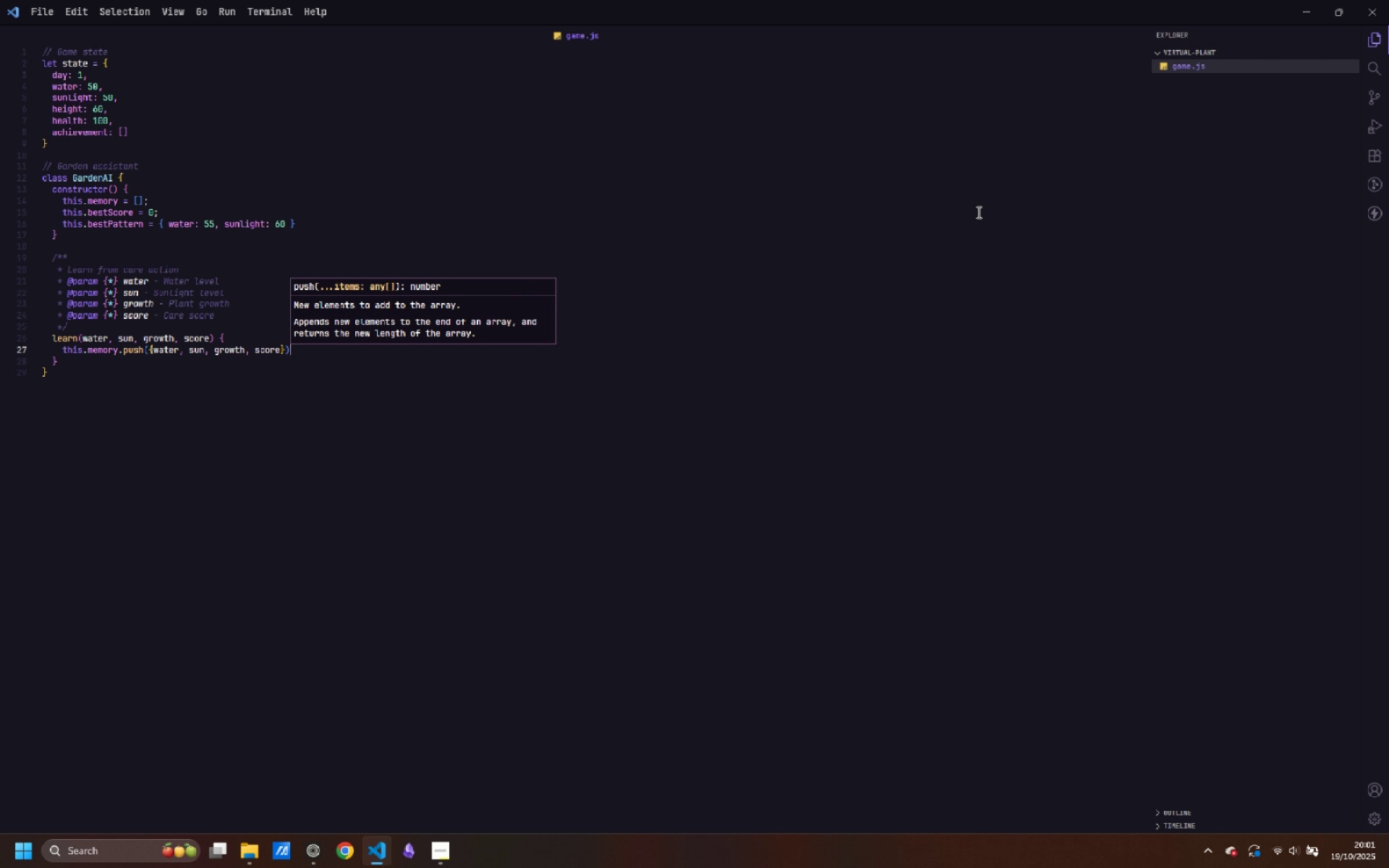 
key(ArrowRight)
 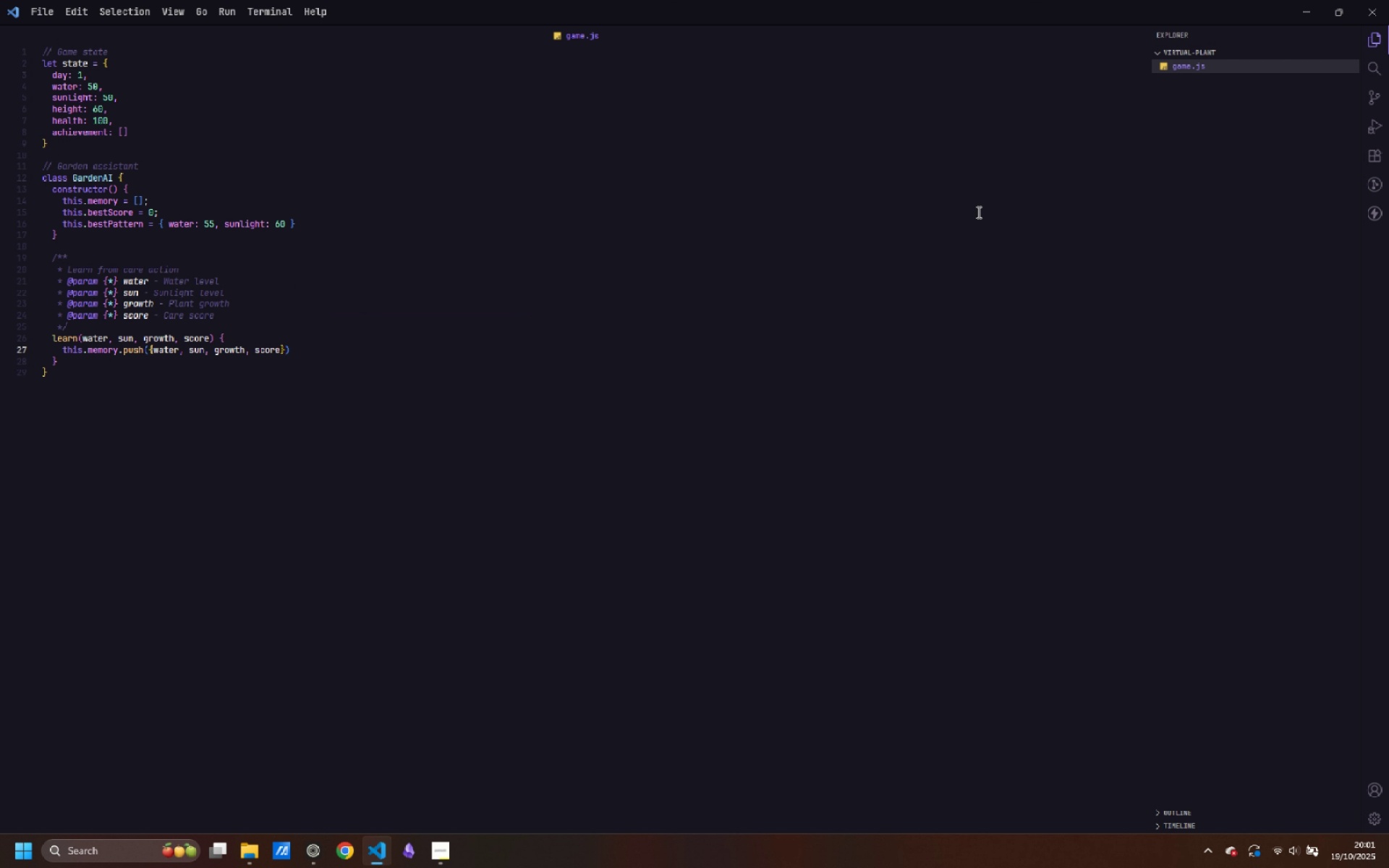 
key(Semicolon)
 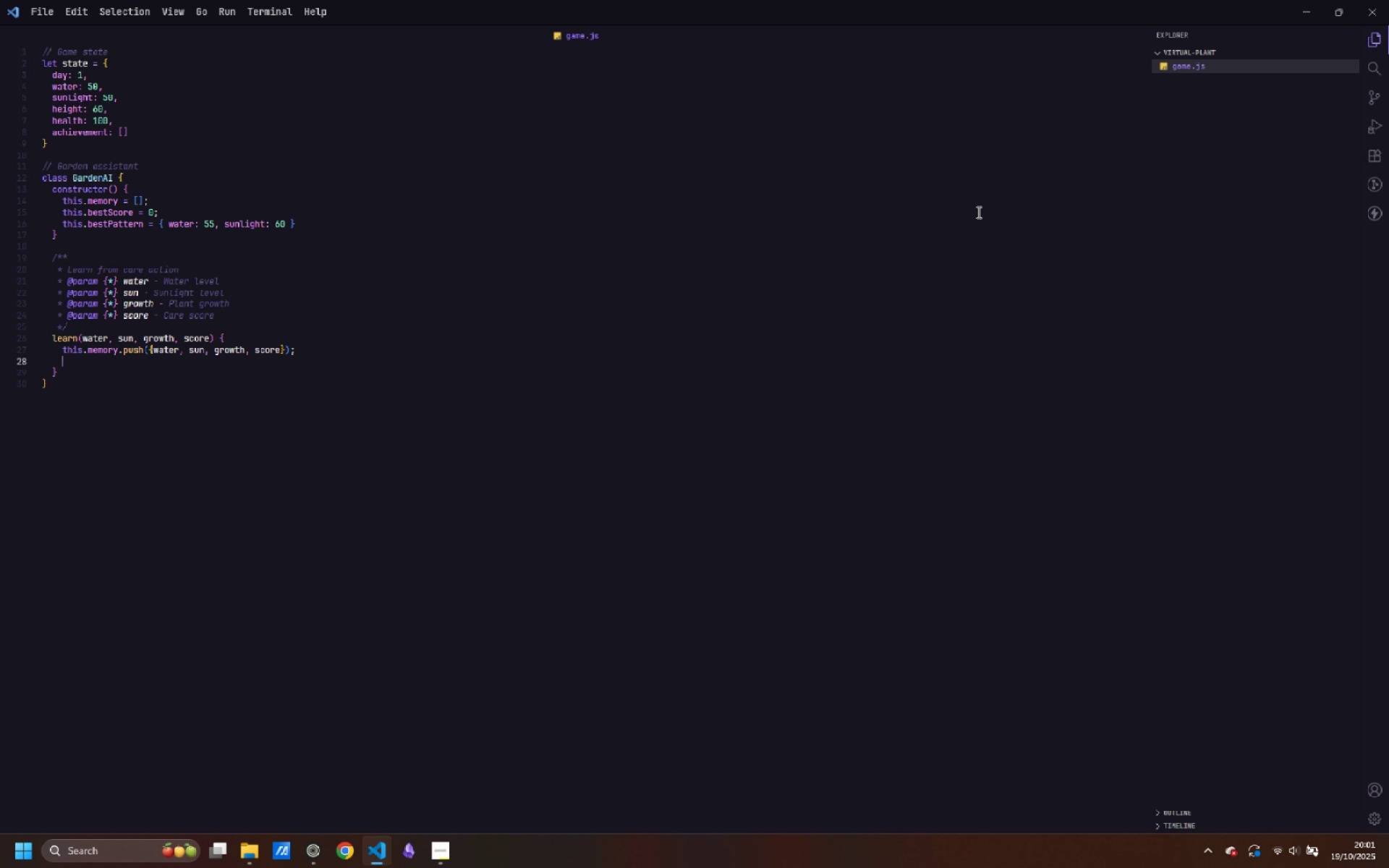 
key(Enter)
 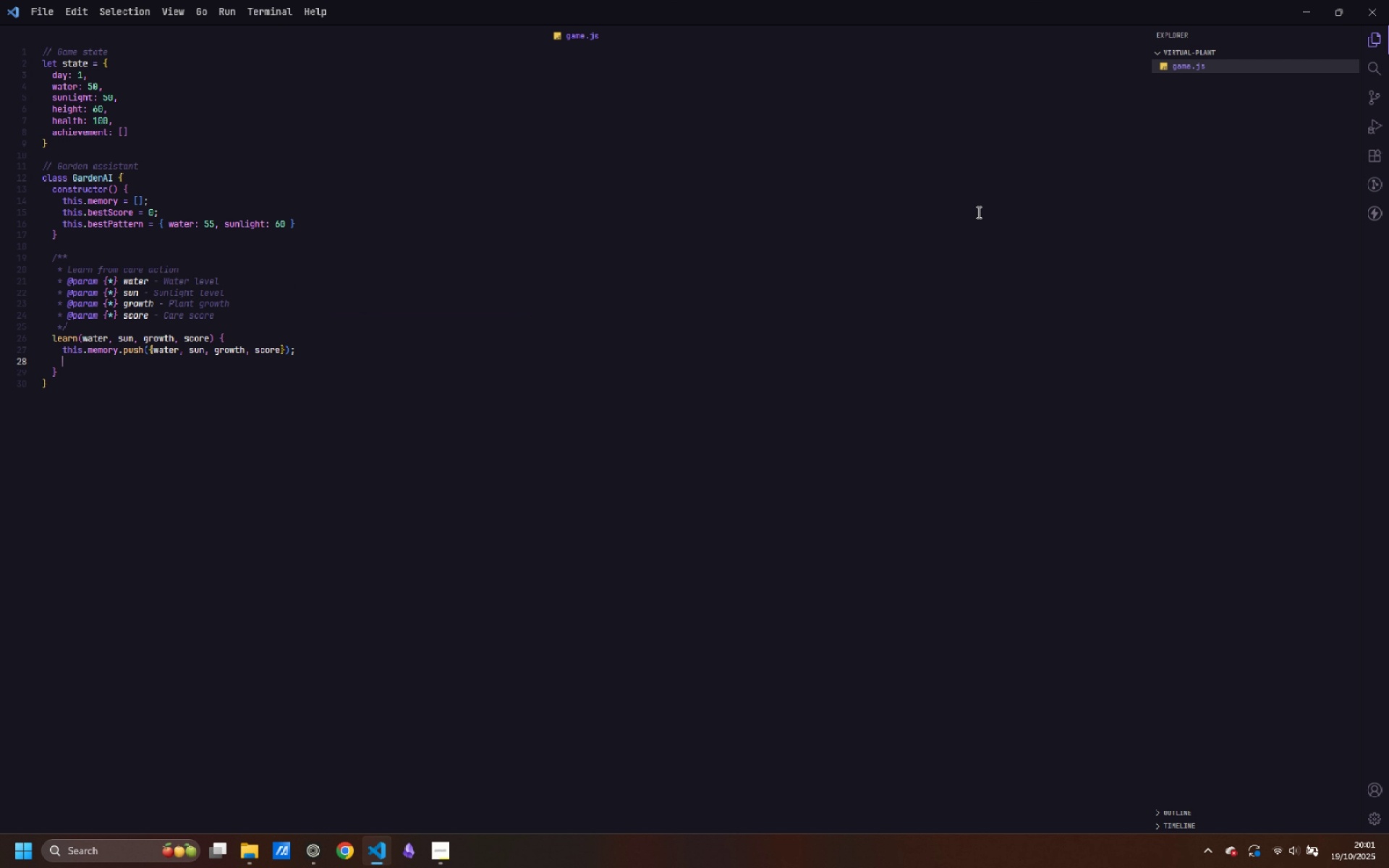 
key(Enter)
 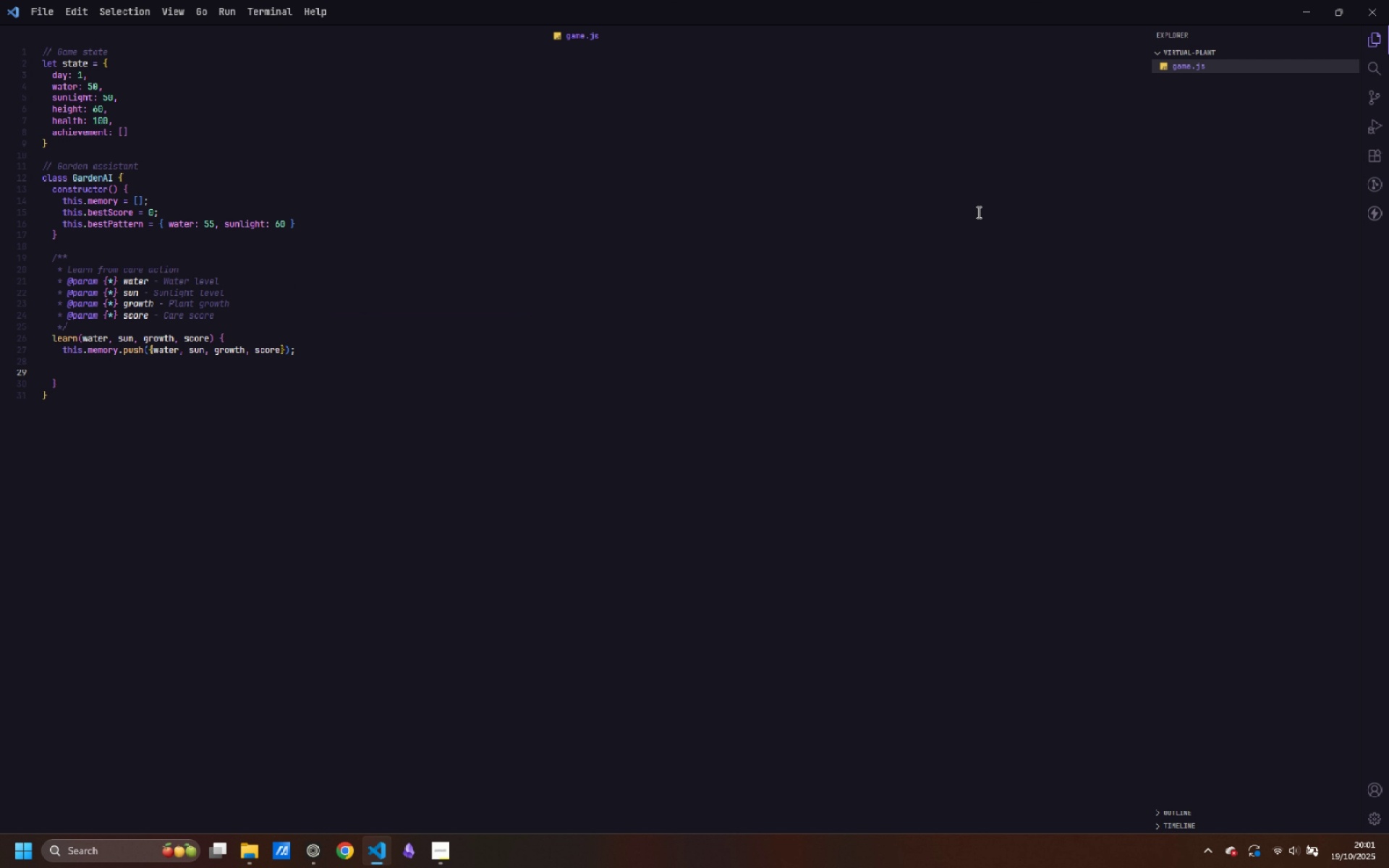 
type(// keep last 15 records)
 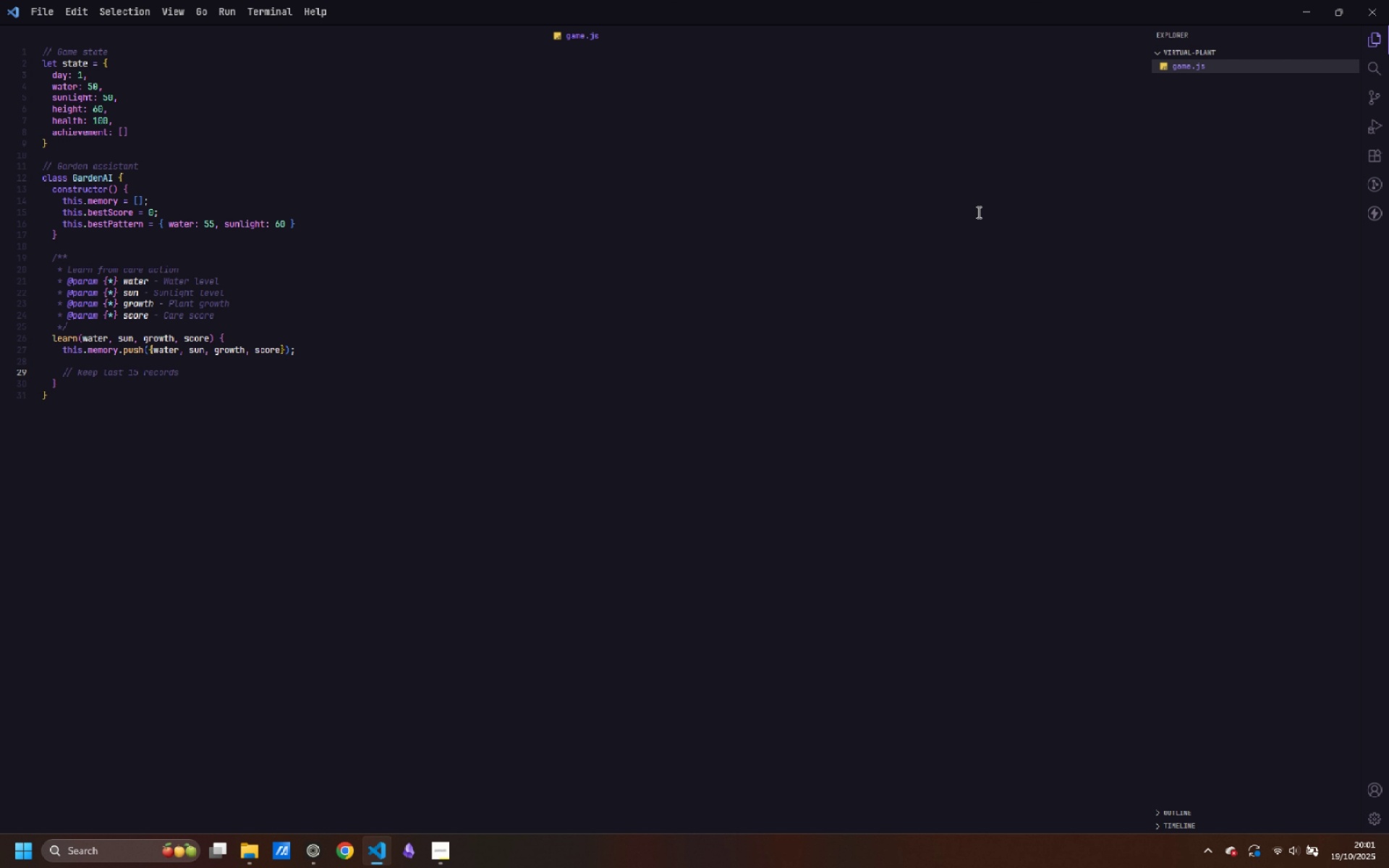 
key(Enter)
 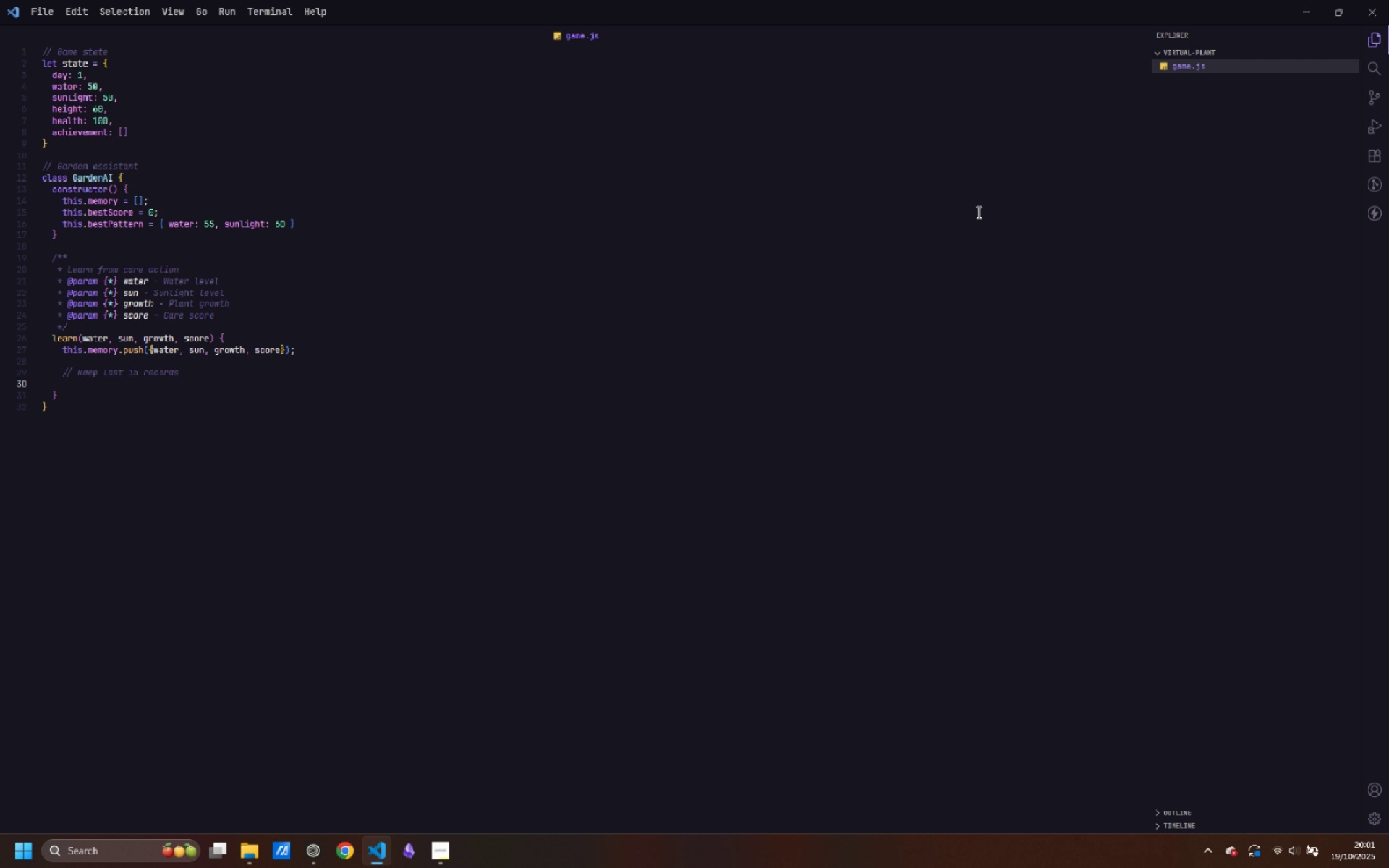 
type(if (this.memory.length > 15)
 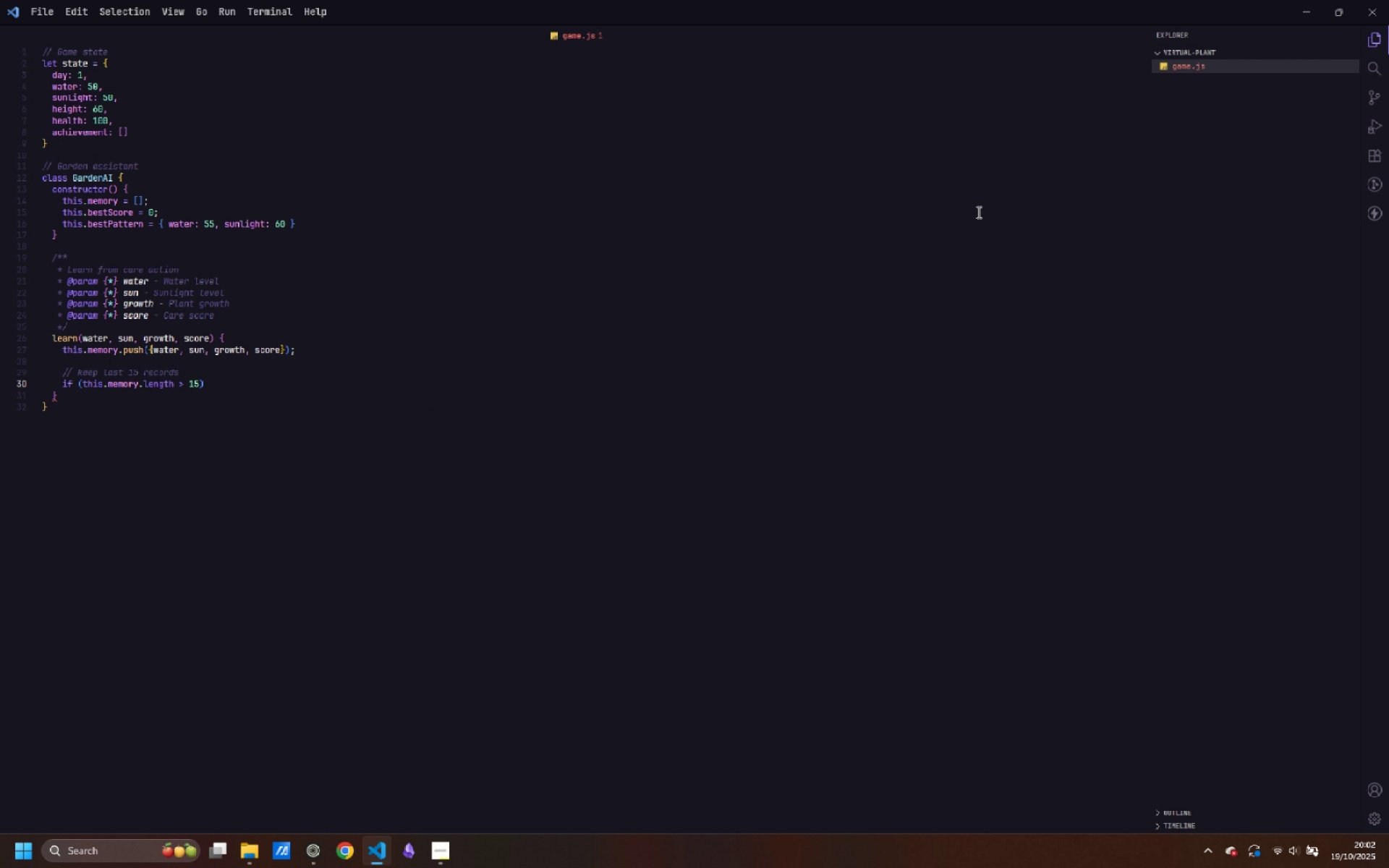 
key(ArrowRight)
 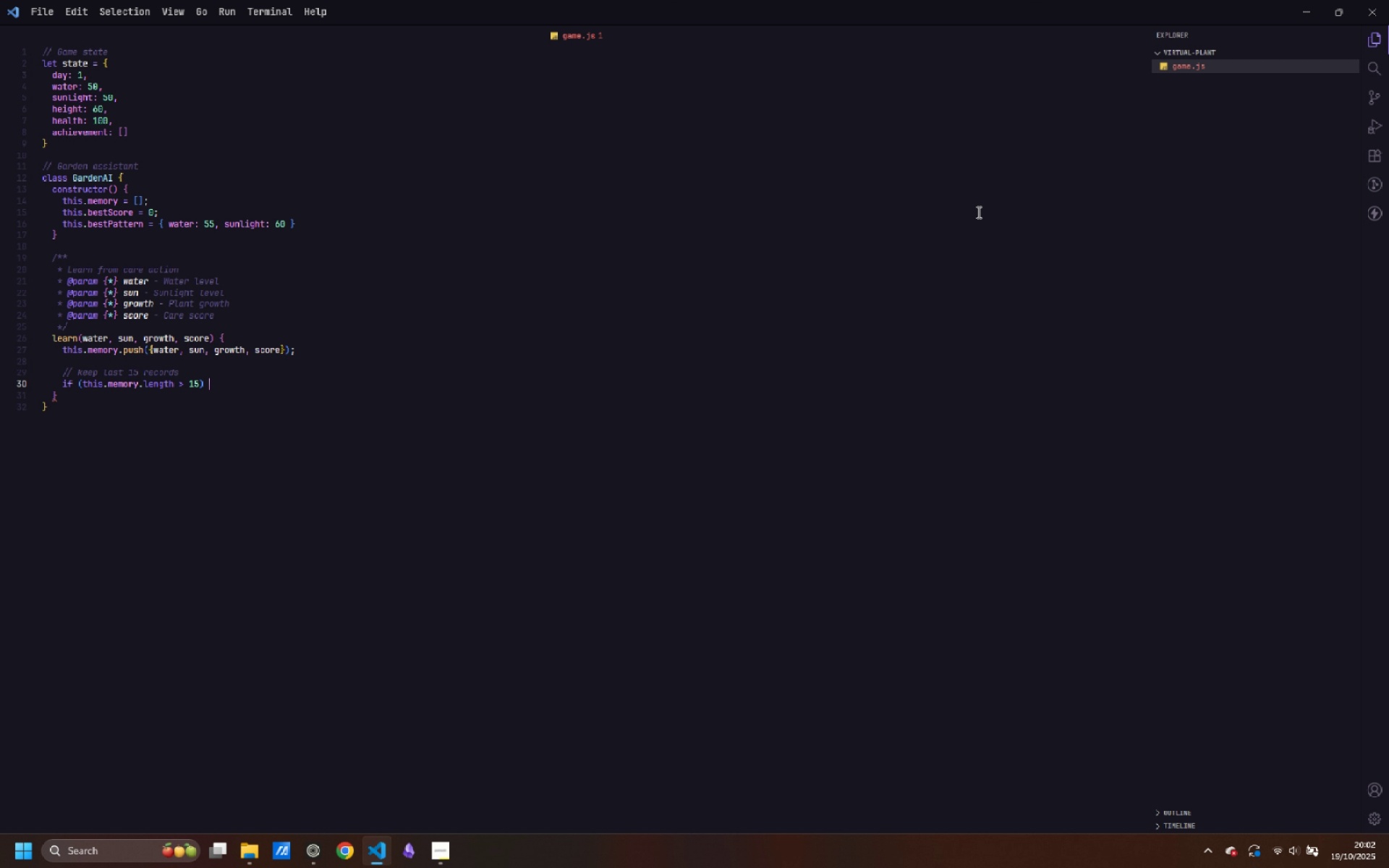 
key(Space)
 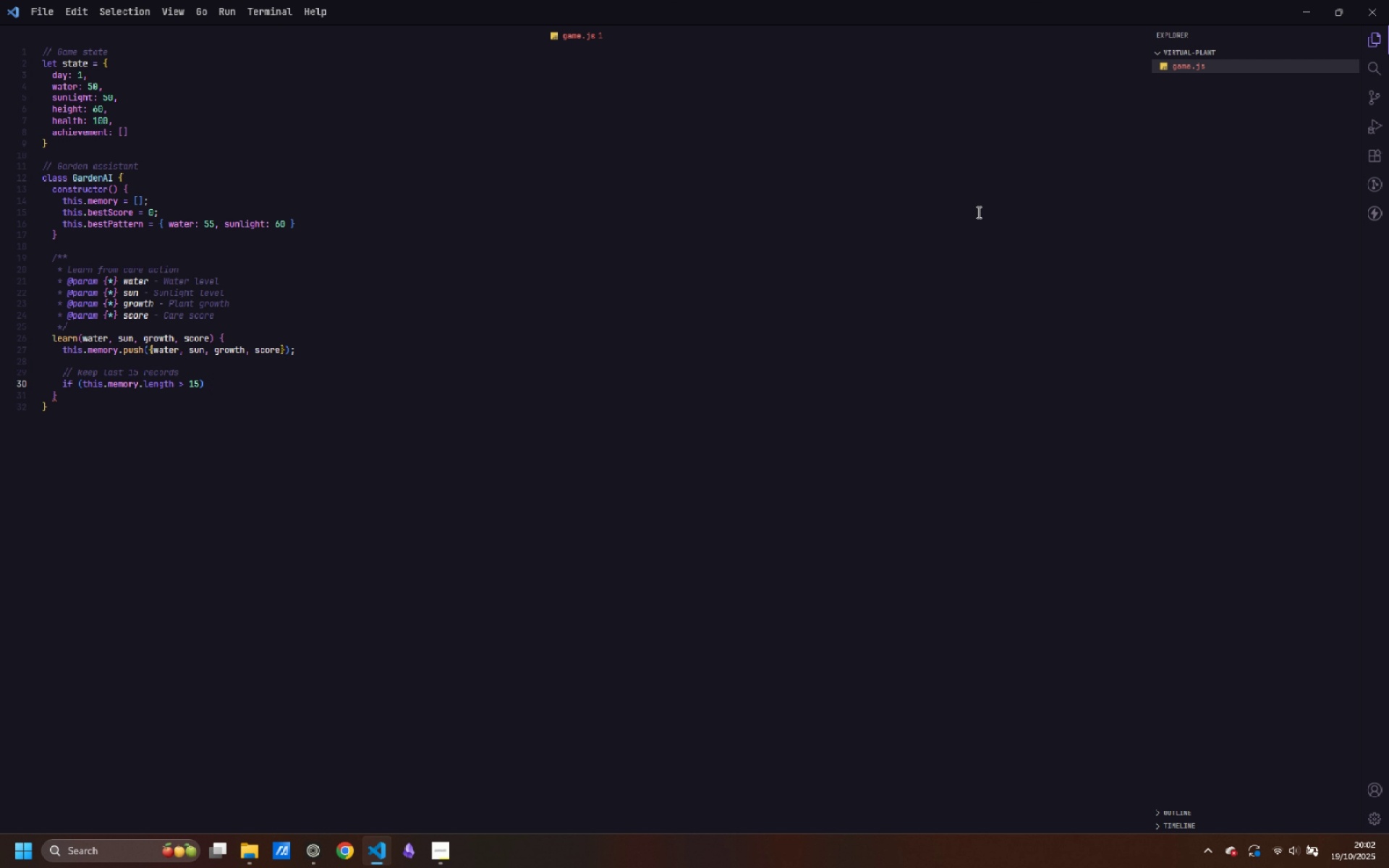 
key(Shift+BracketLeft)
 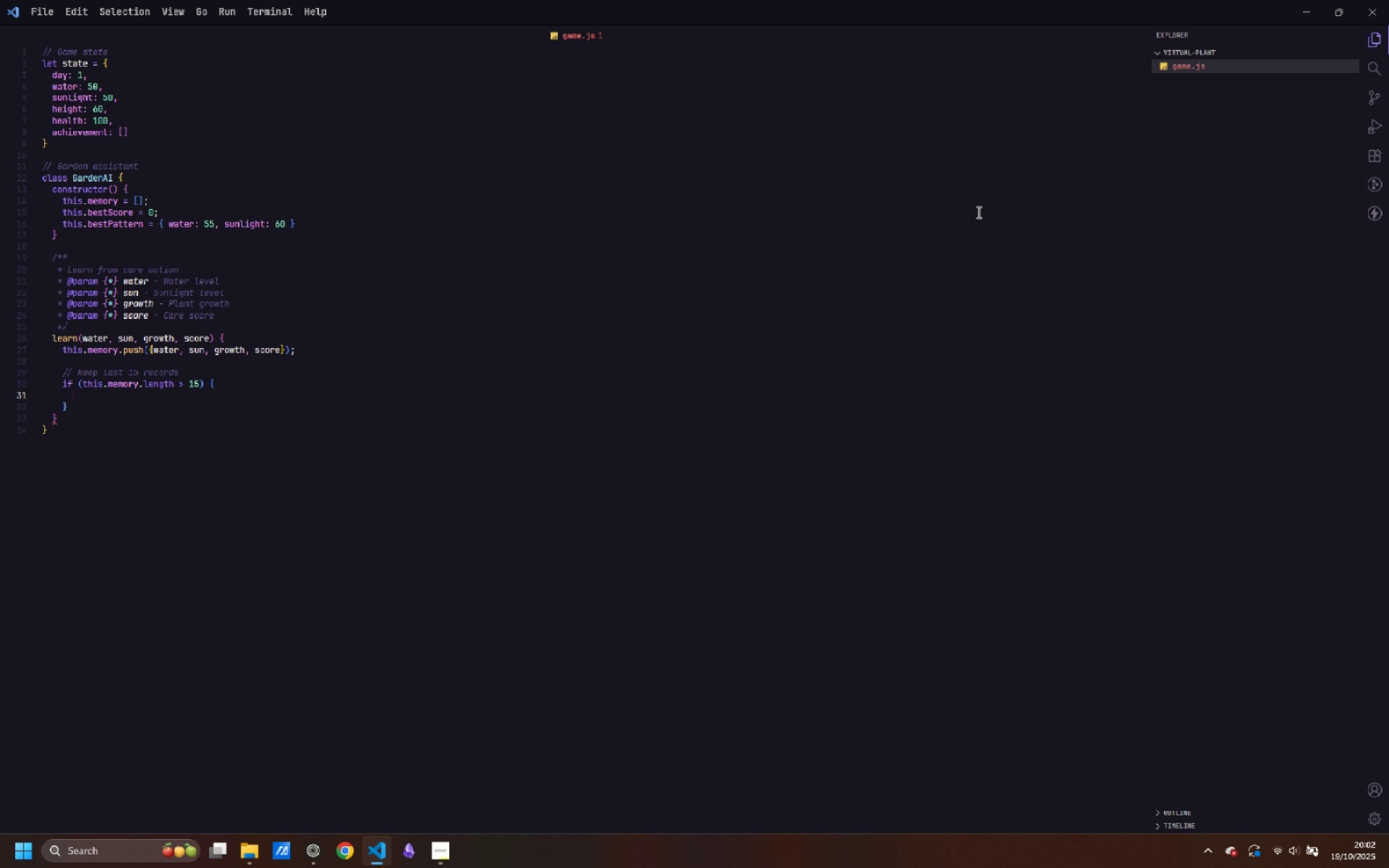 
key(Enter)
 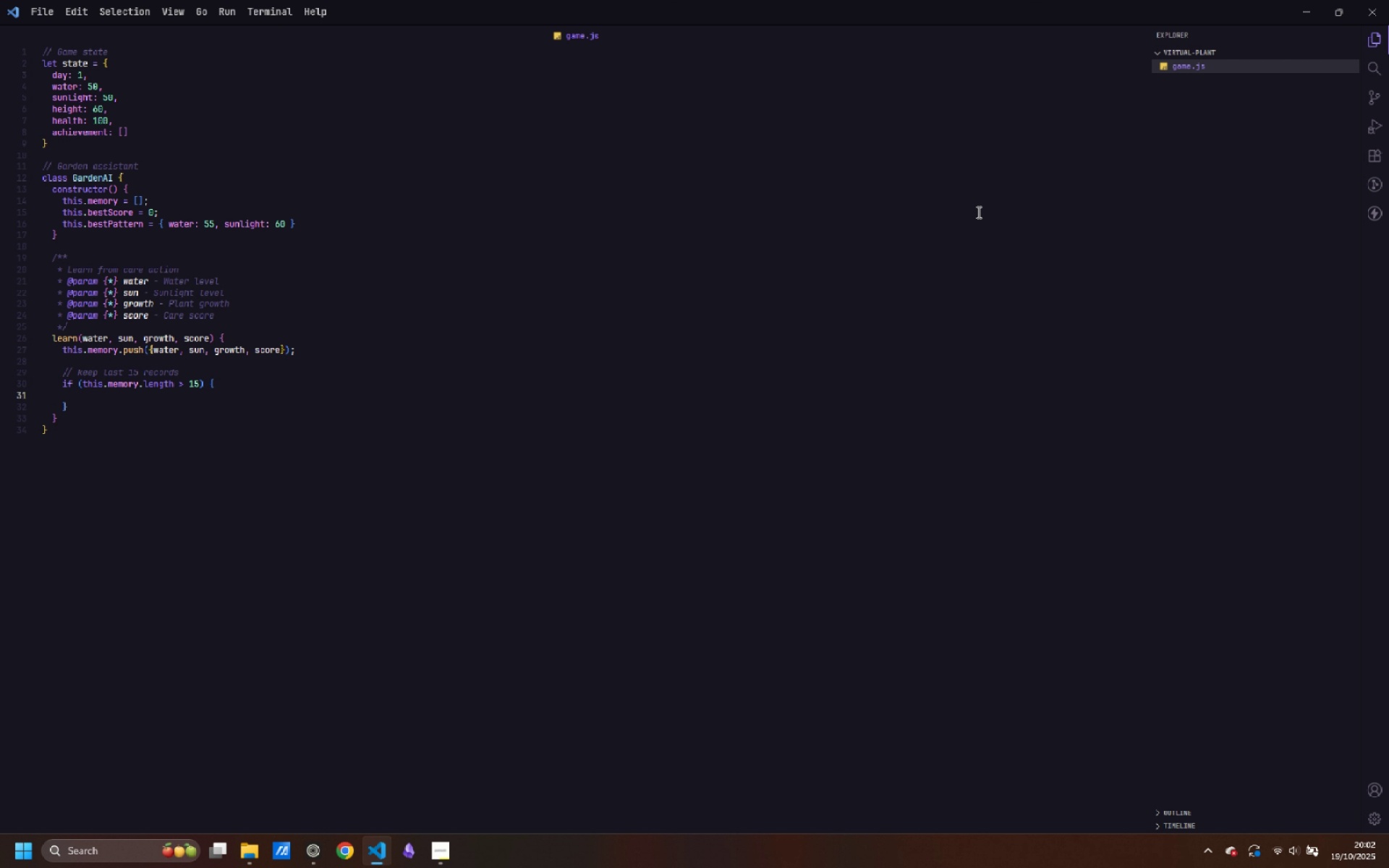 
type(mem)
 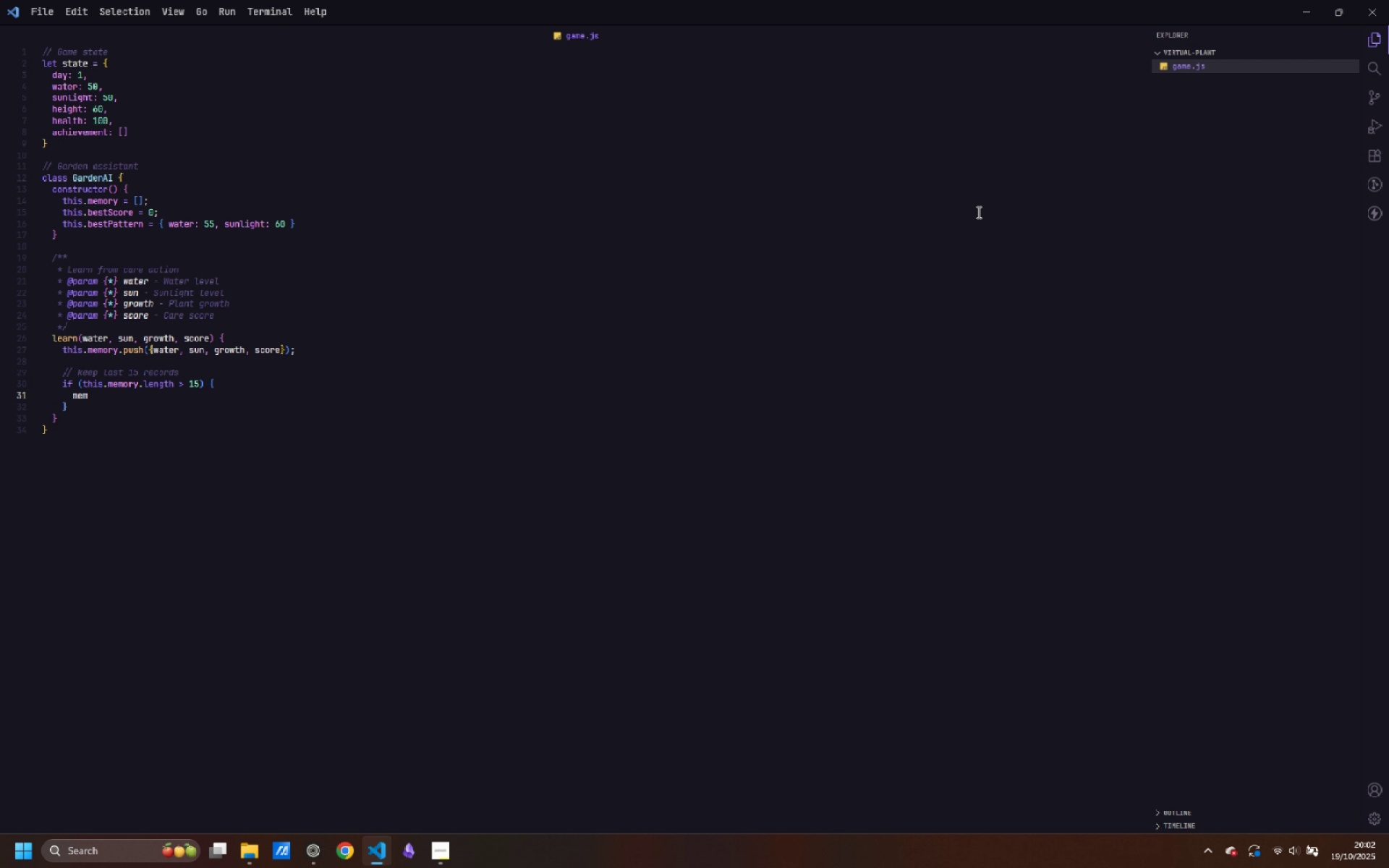 
key(Control+ControlLeft)
 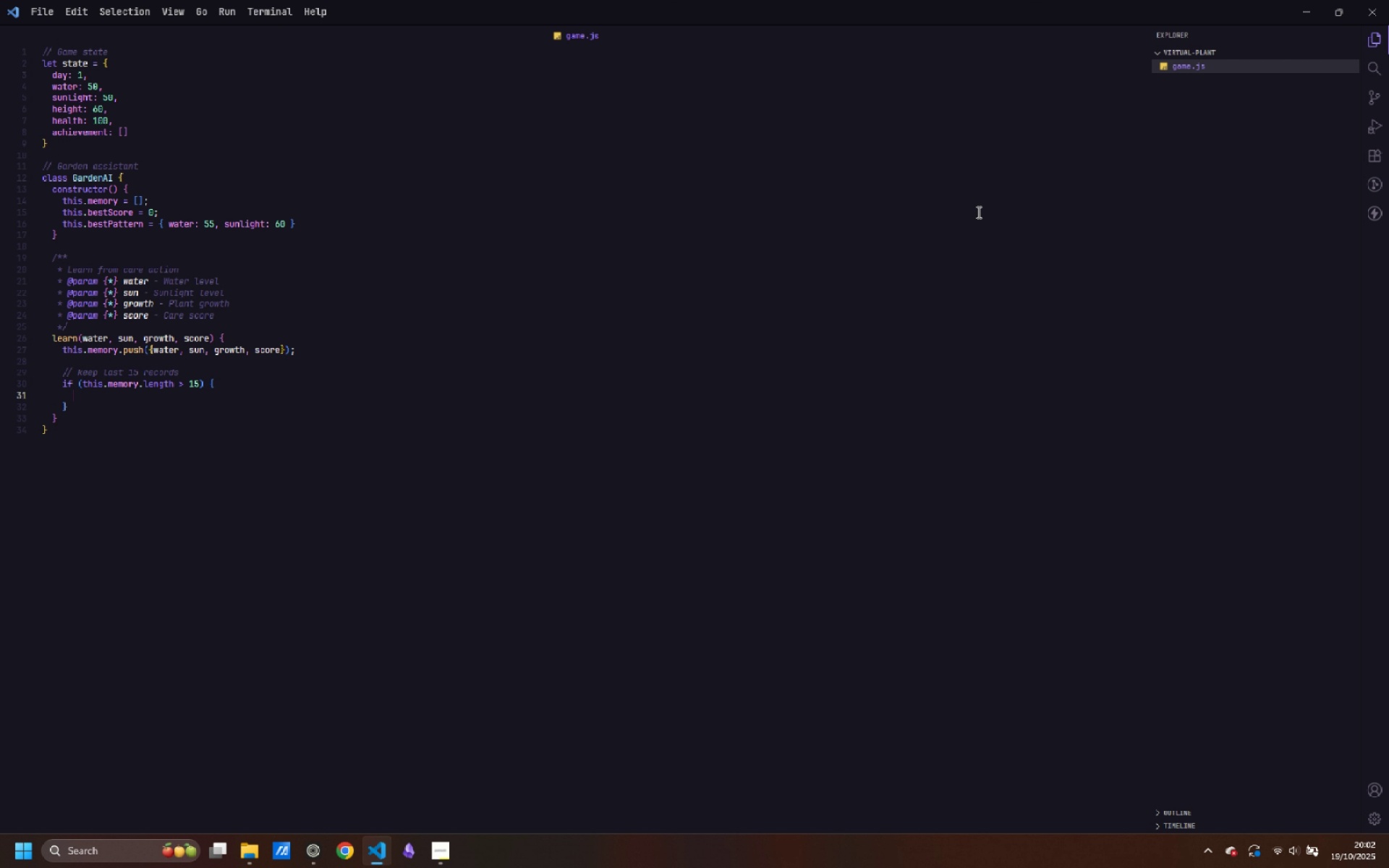 
key(Control+Backspace)
 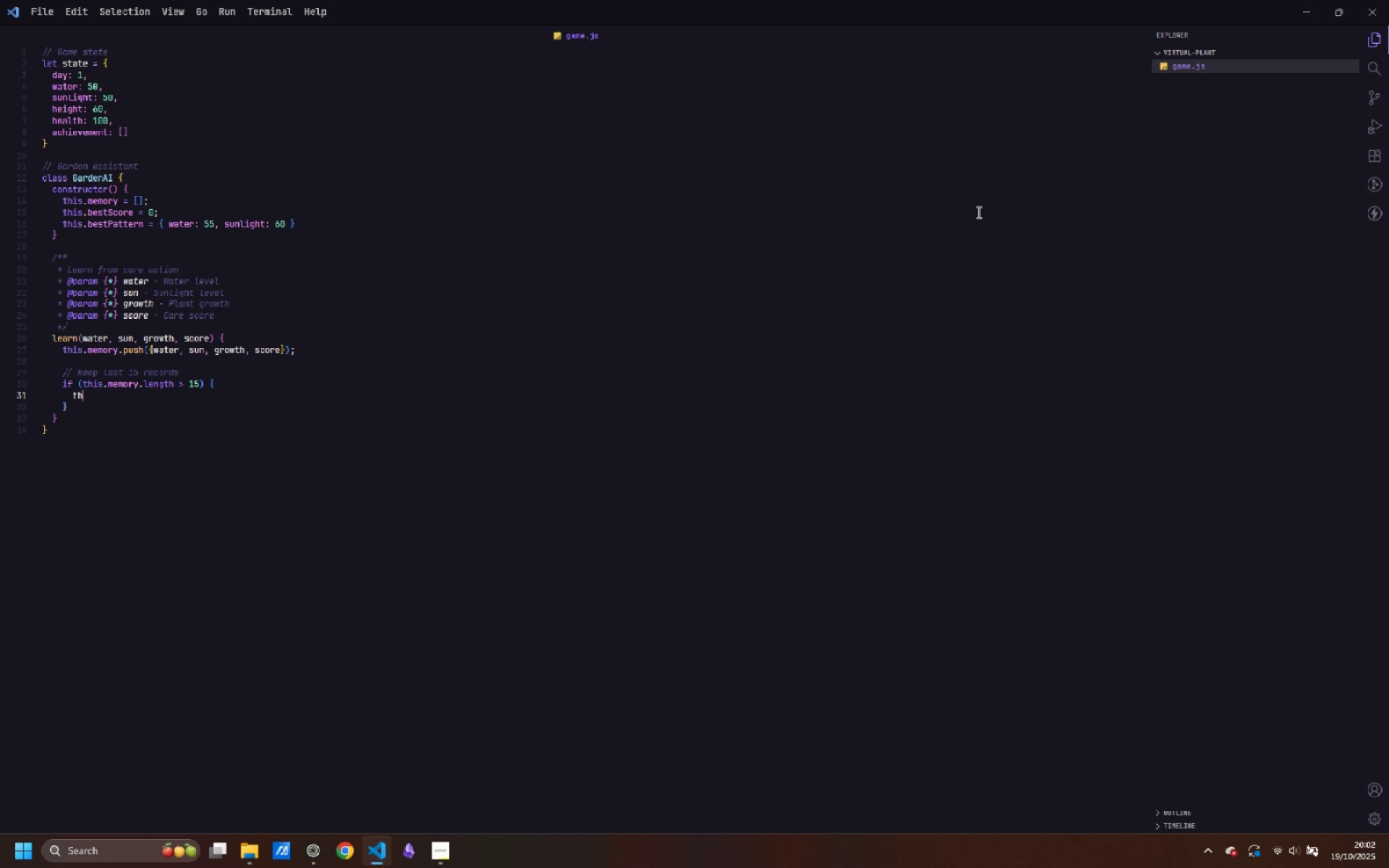 
type(this.memory.sho)
key(Backspace)
type(ift();)
 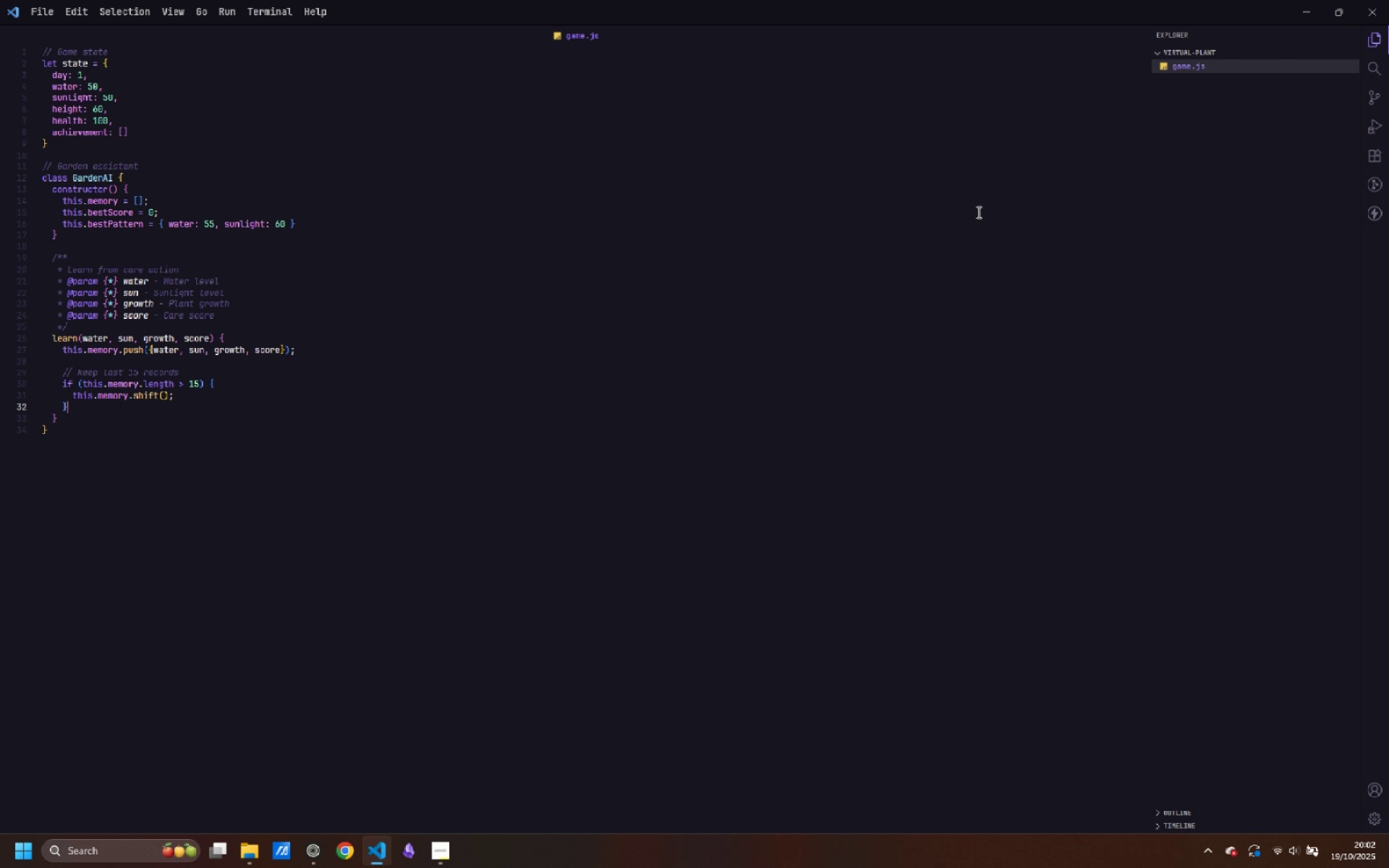 
key(ArrowDown)
 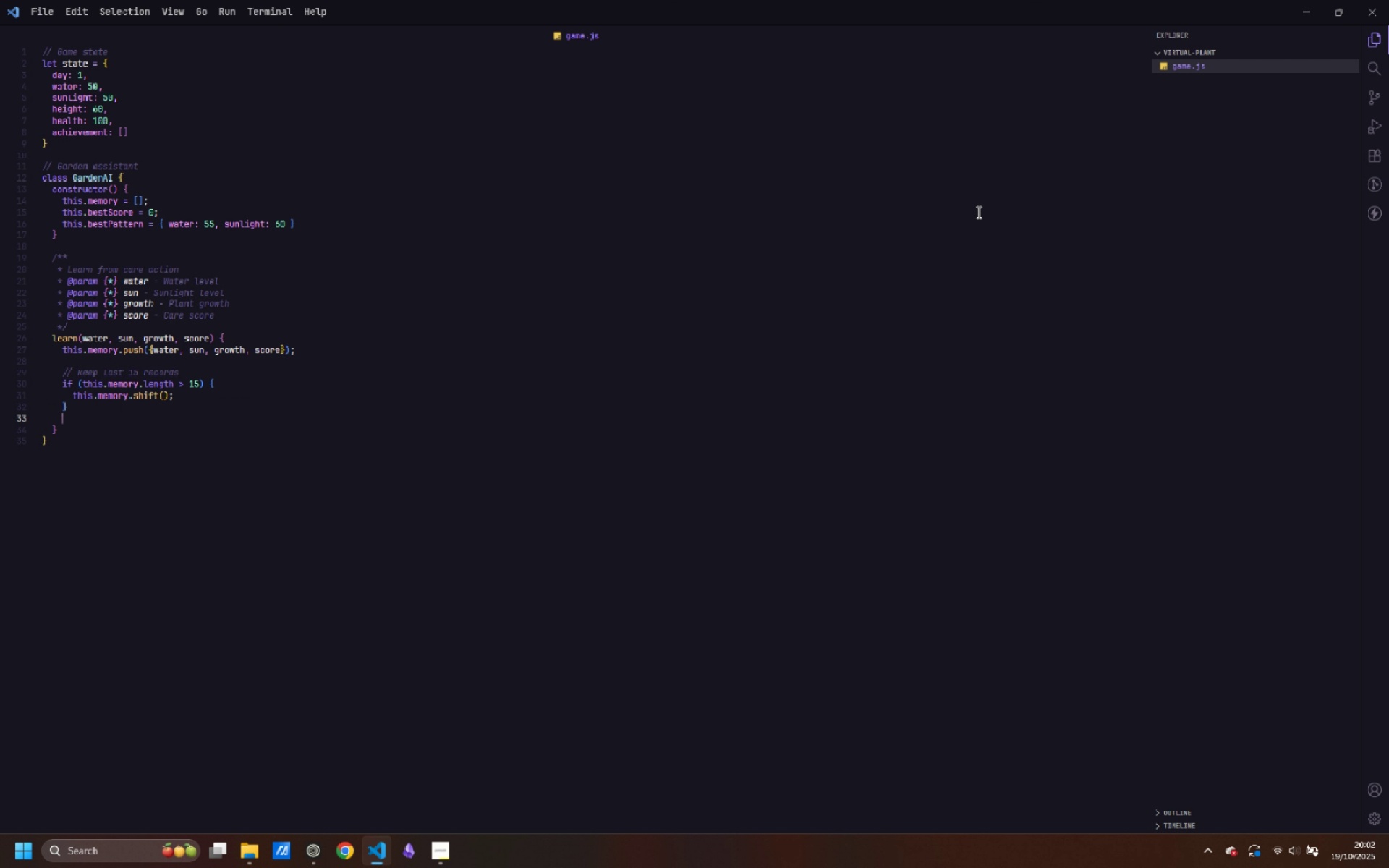 
key(Enter)
 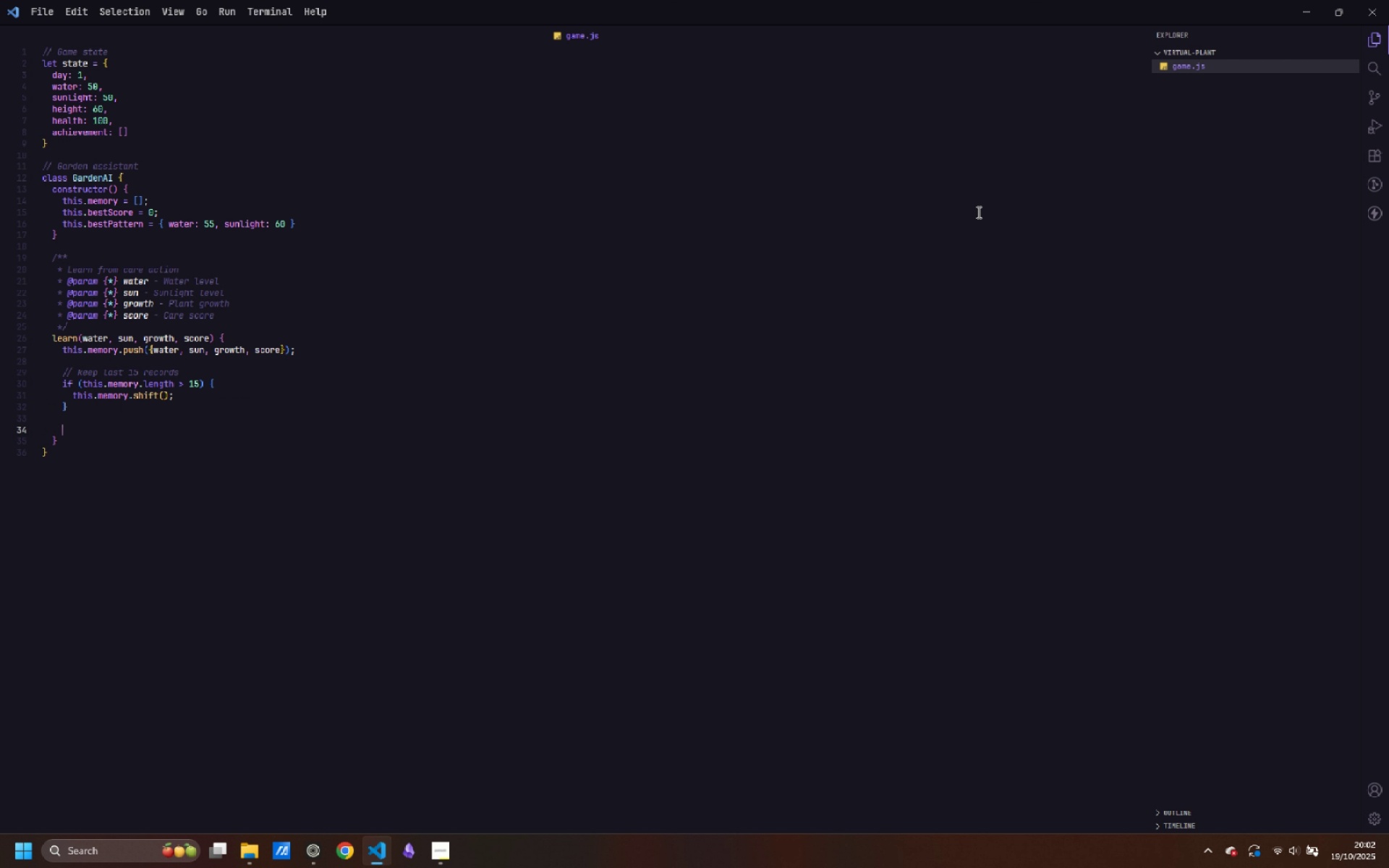 
key(Enter)
 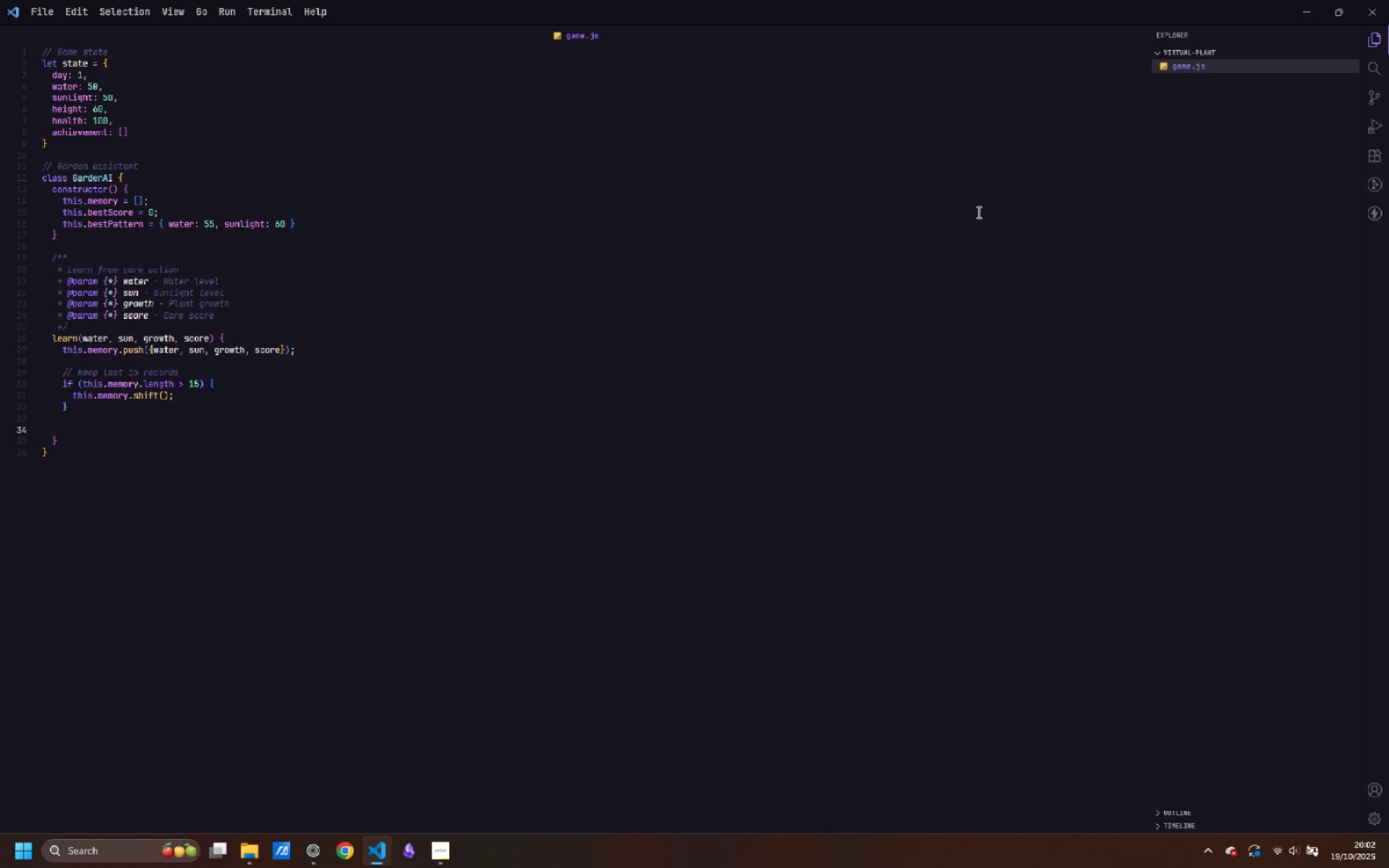 
type(// update best pattern)
 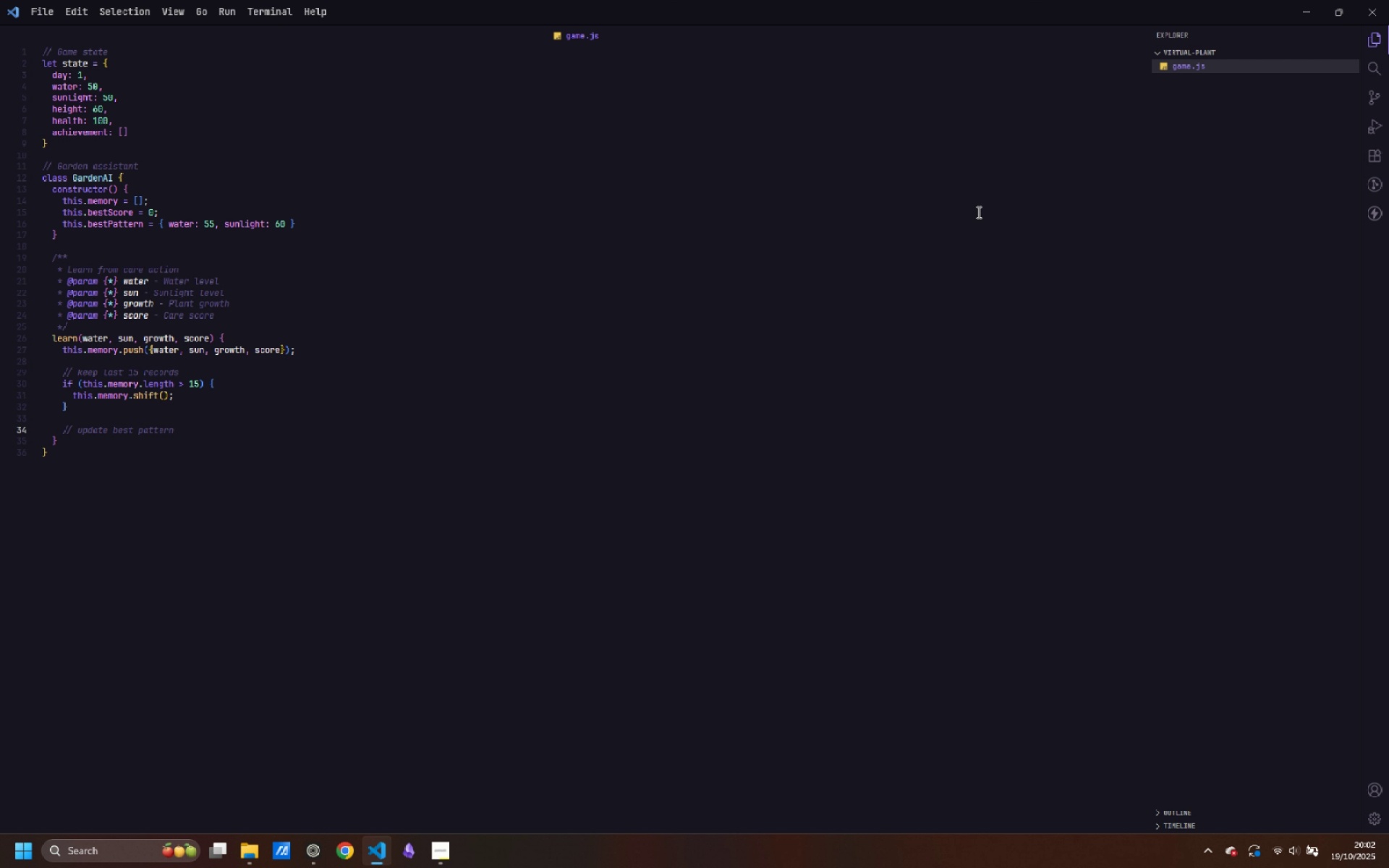 
key(Enter)
 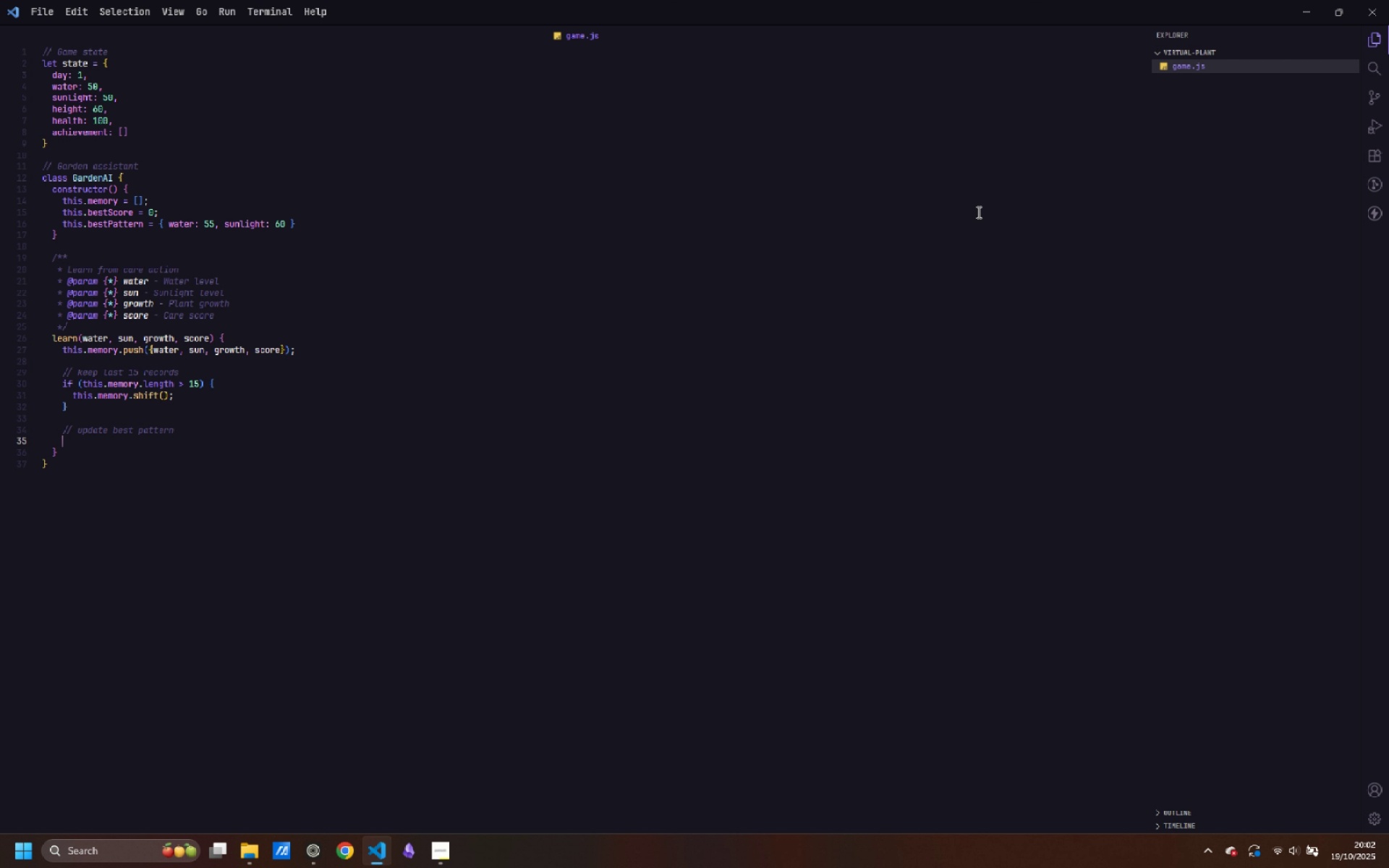 
type(if (score > this.best)
 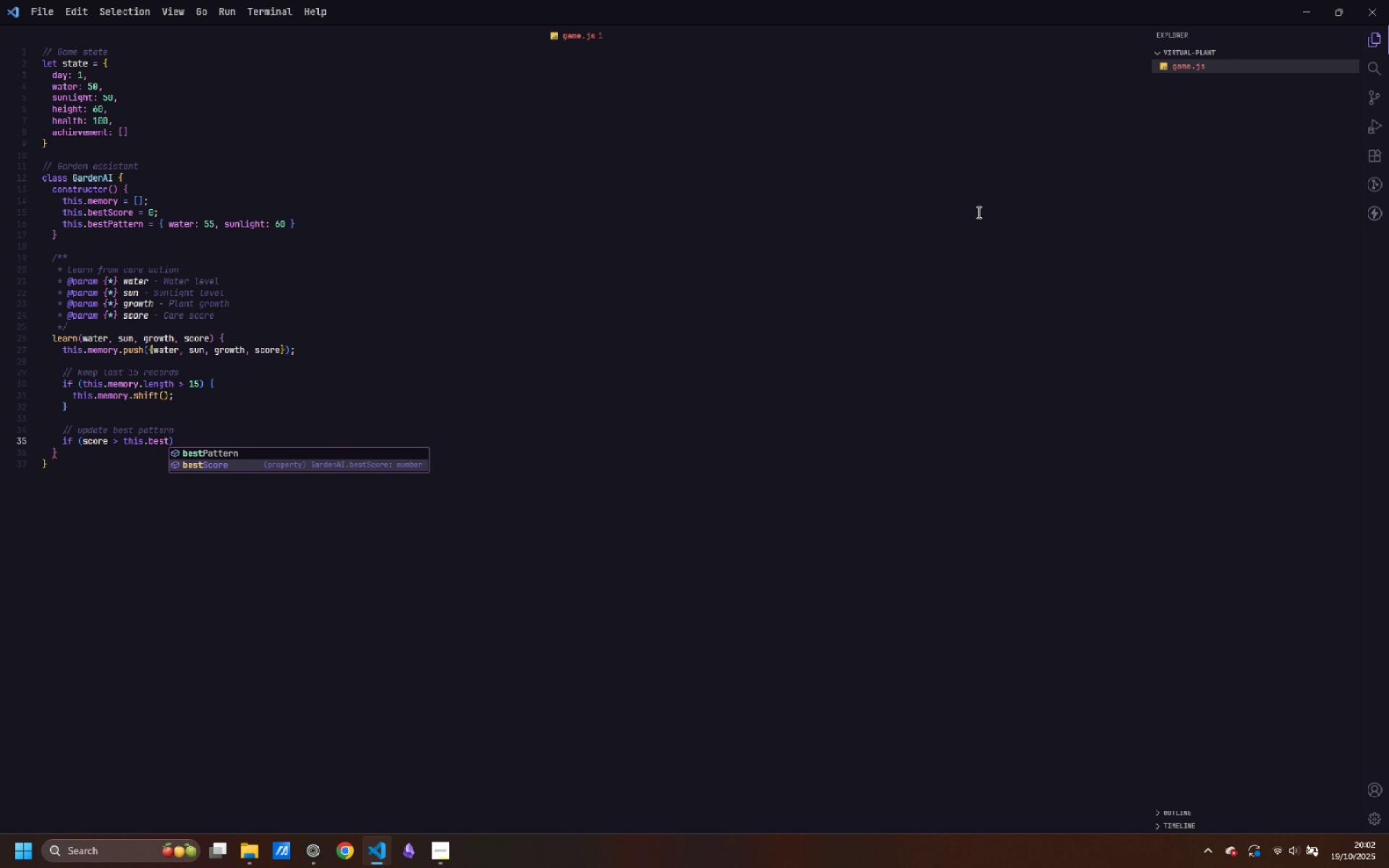 
key(ArrowDown)
 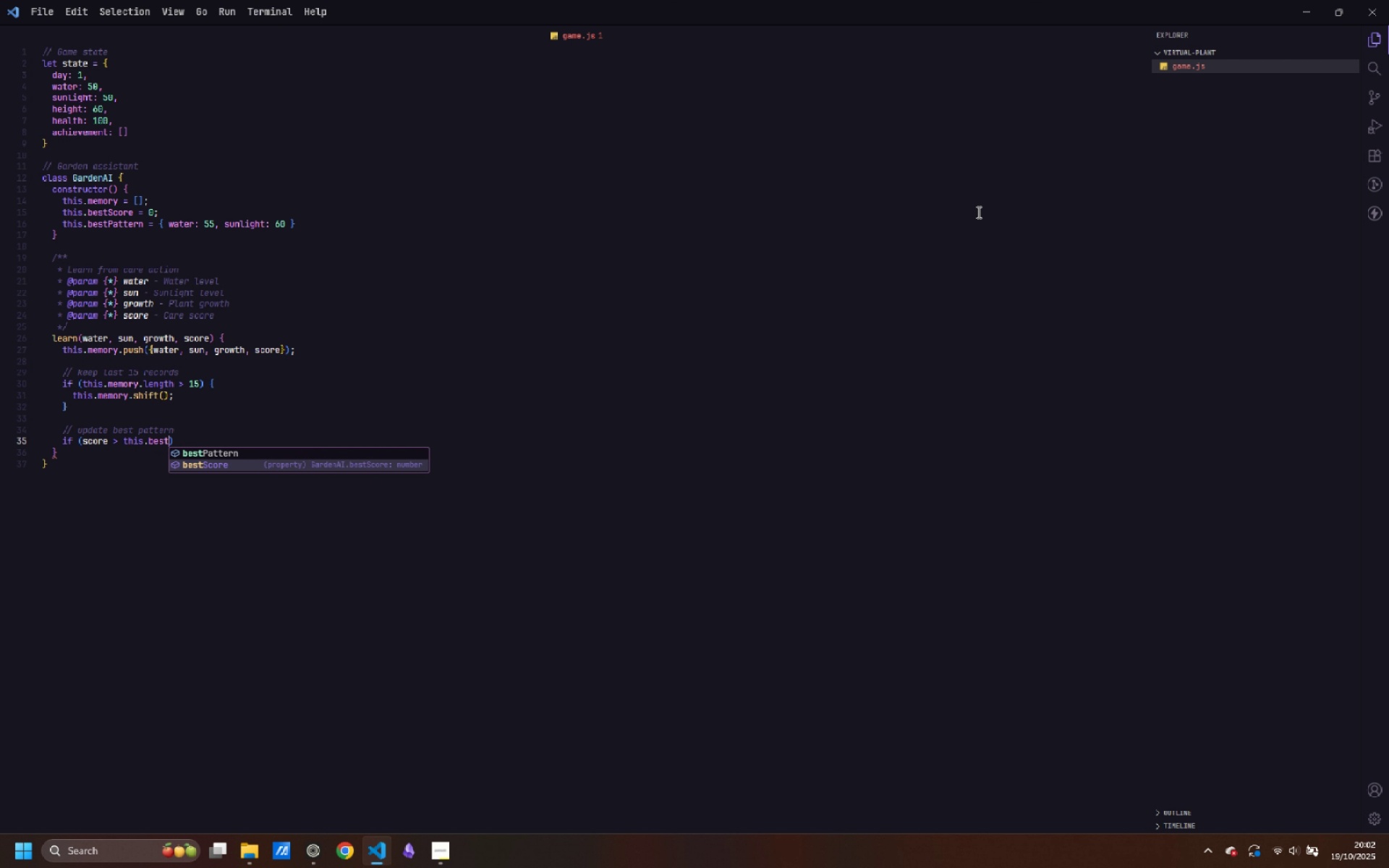 
key(Enter)
 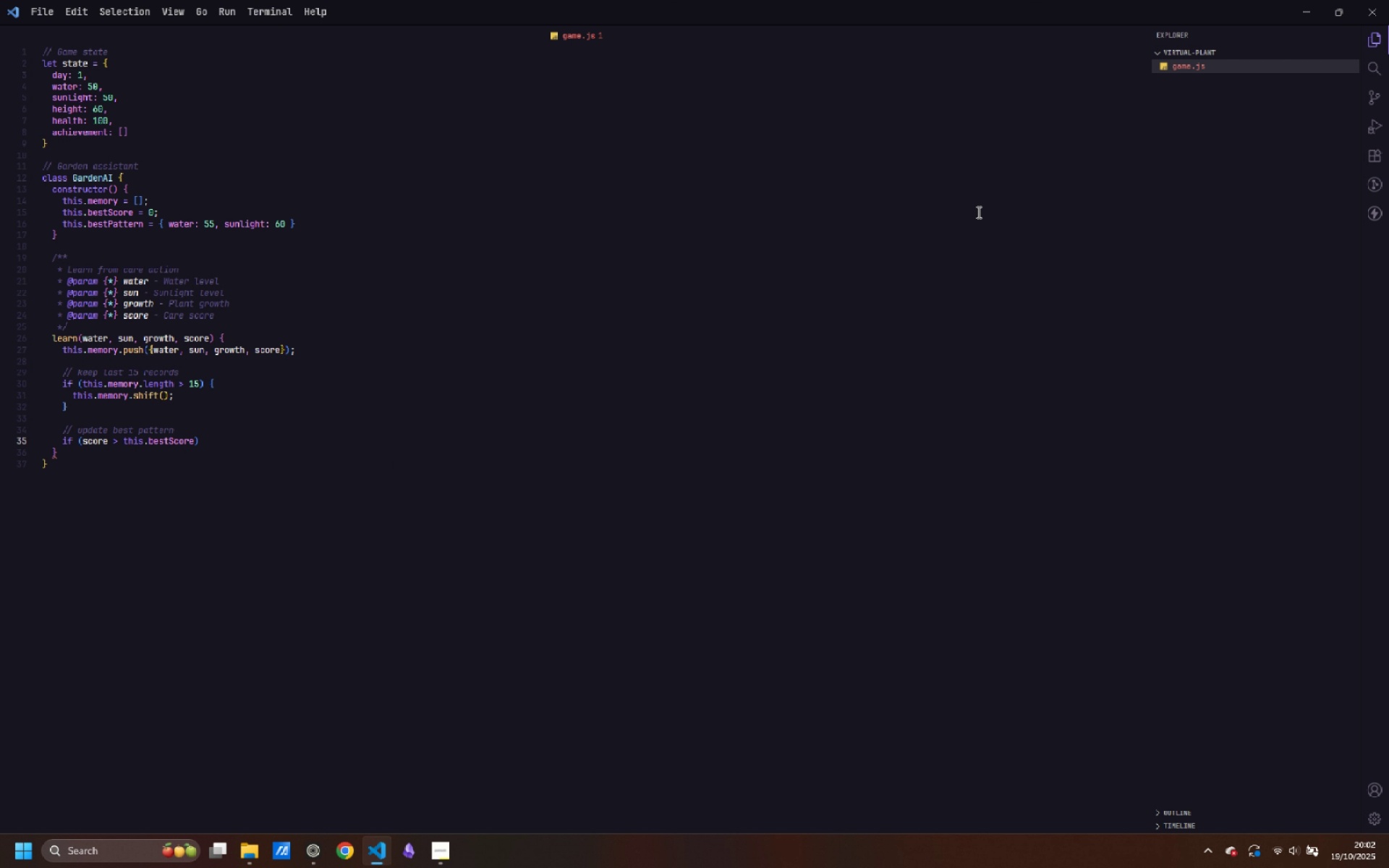 
key(ArrowRight)
 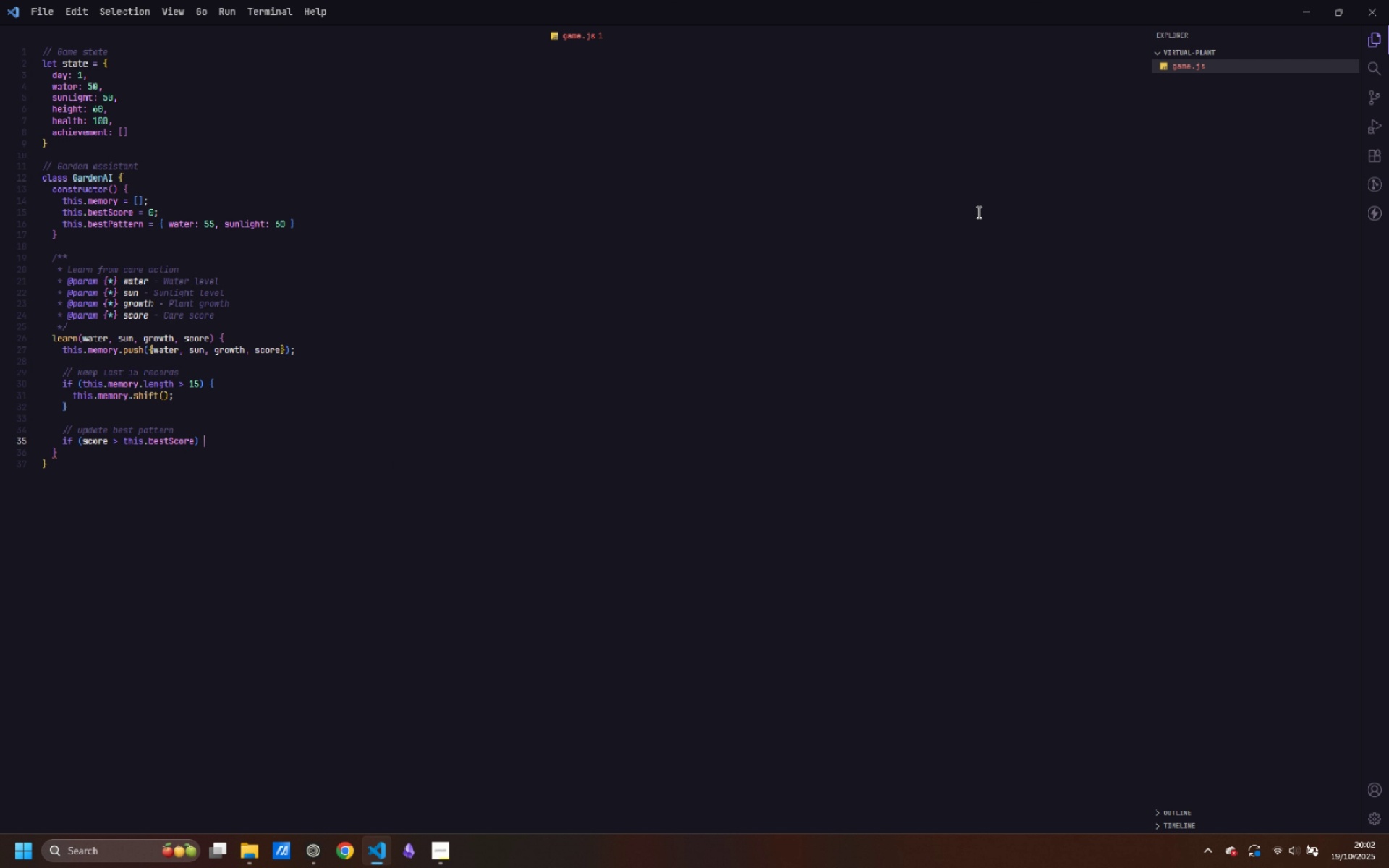 
key(Space)
 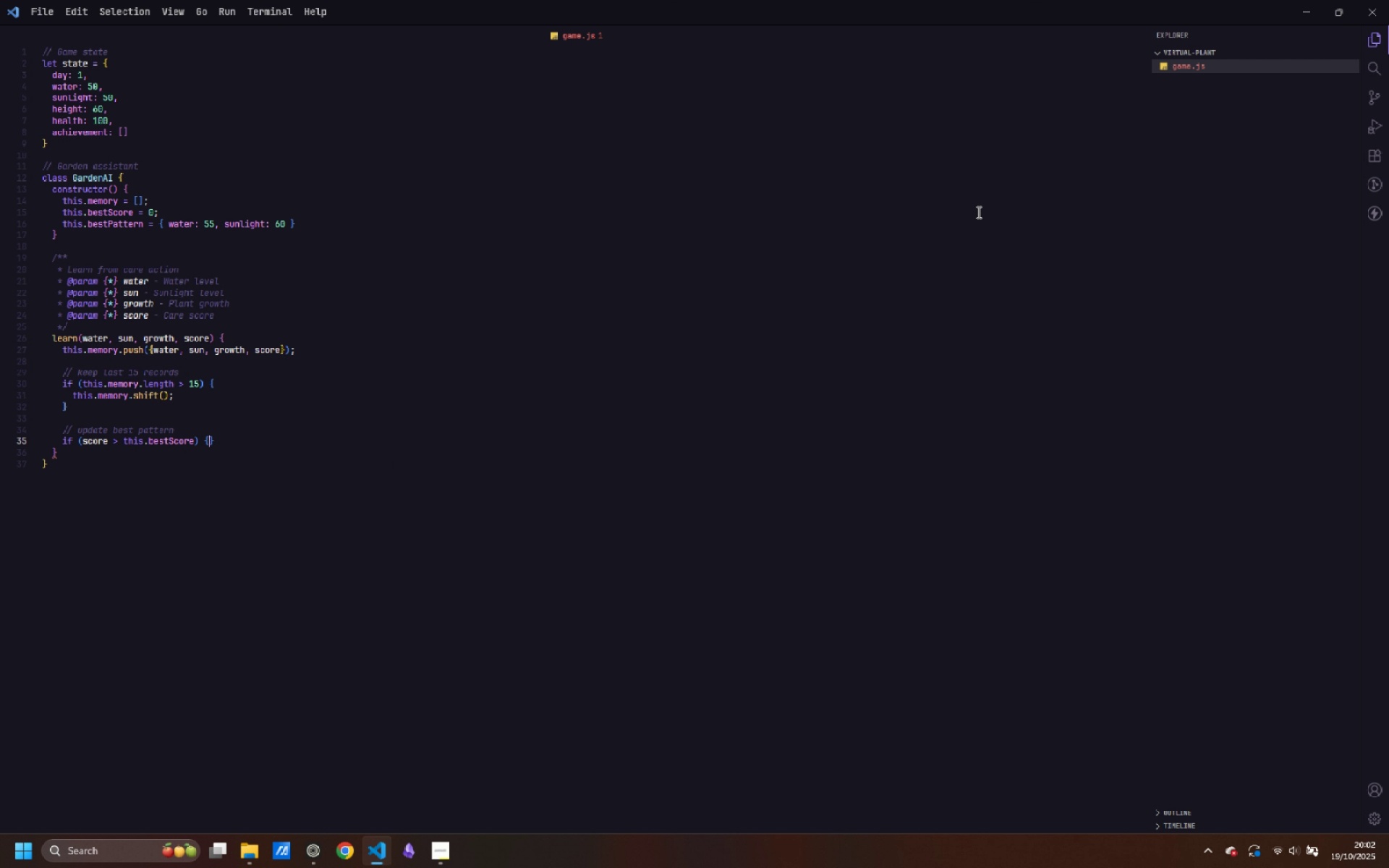 
key(Shift+ShiftLeft)
 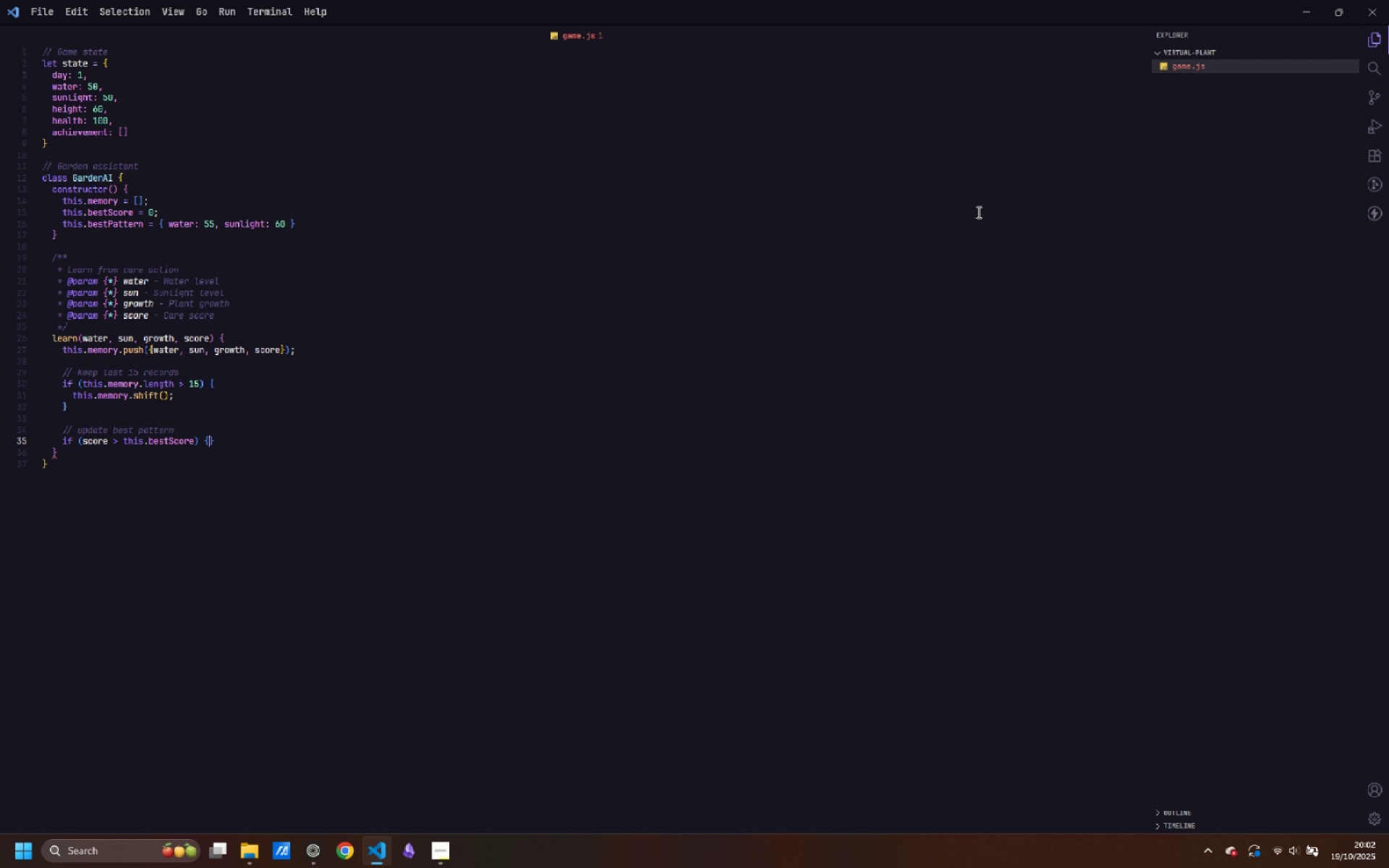 
key(Shift+BracketLeft)
 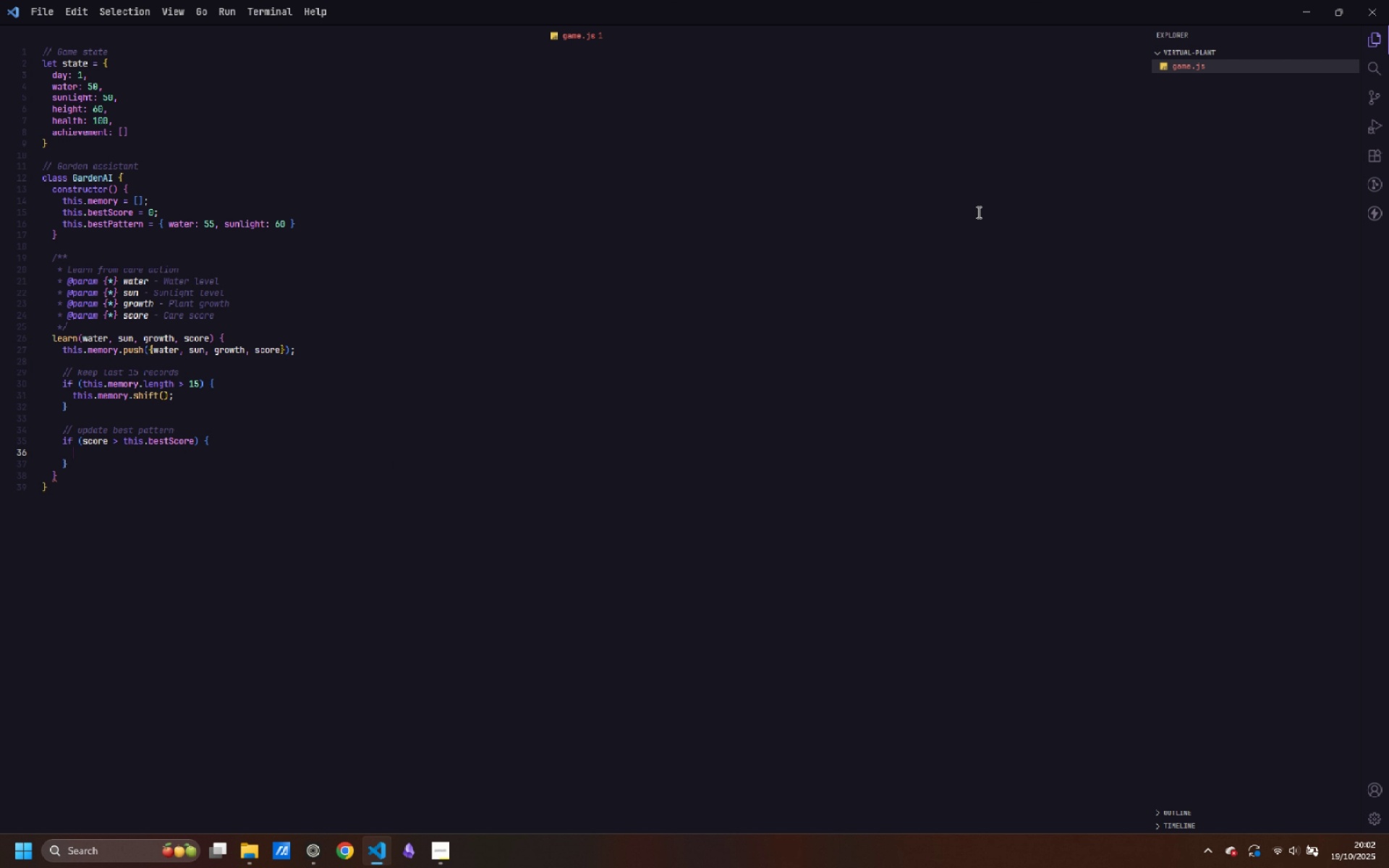 
key(Enter)
 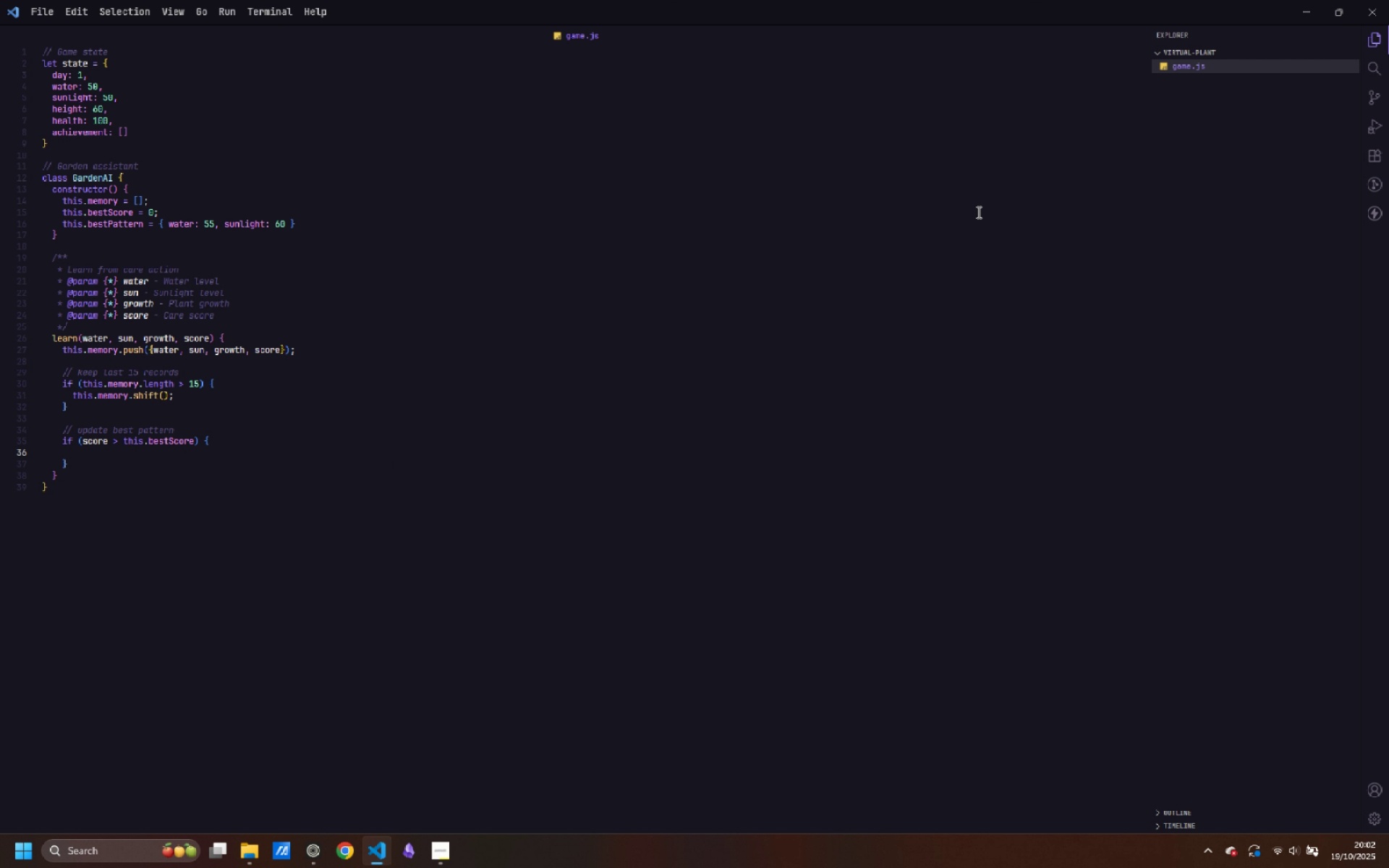 
type(this.best)
 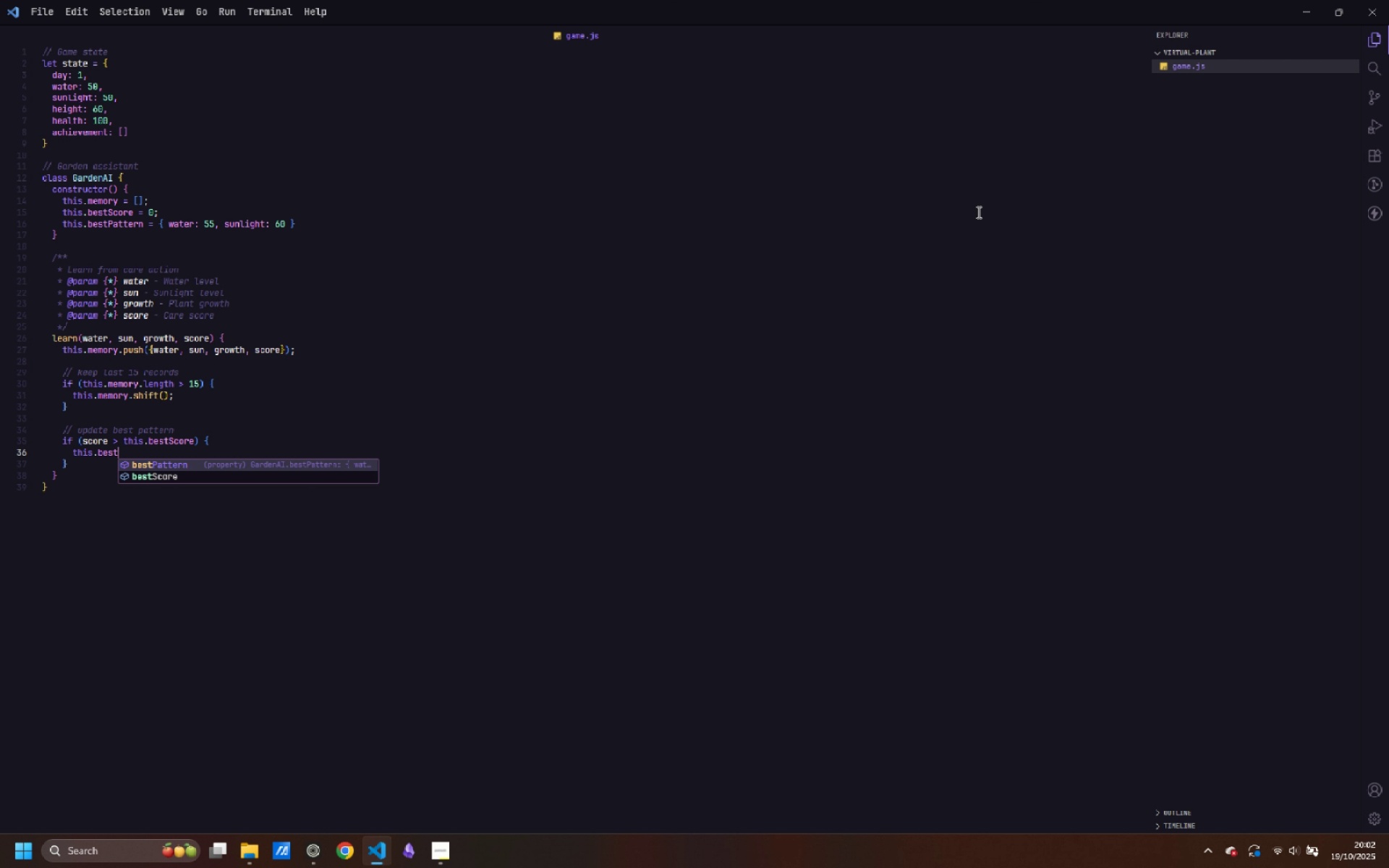 
key(ArrowDown)
 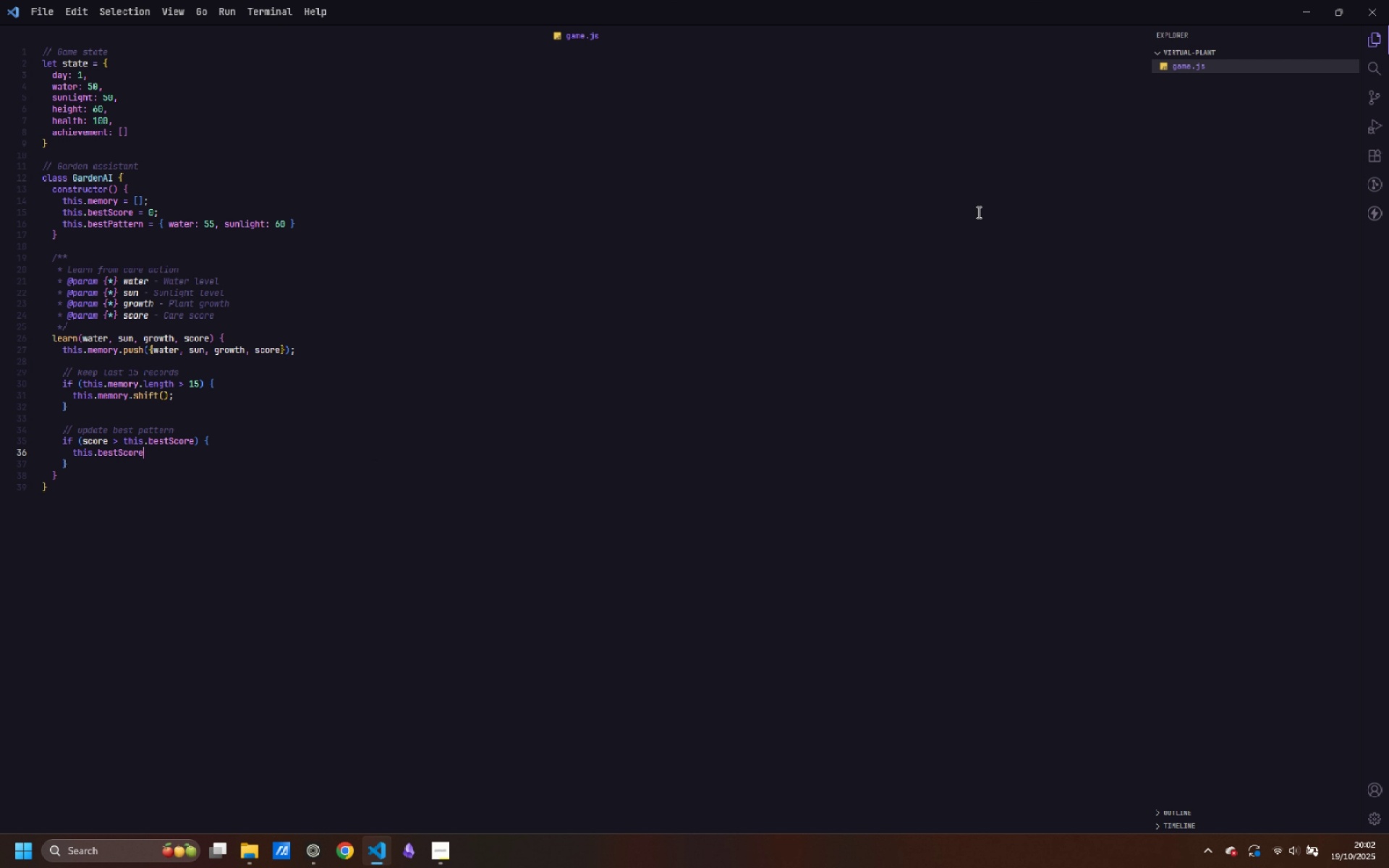 
key(Enter)
 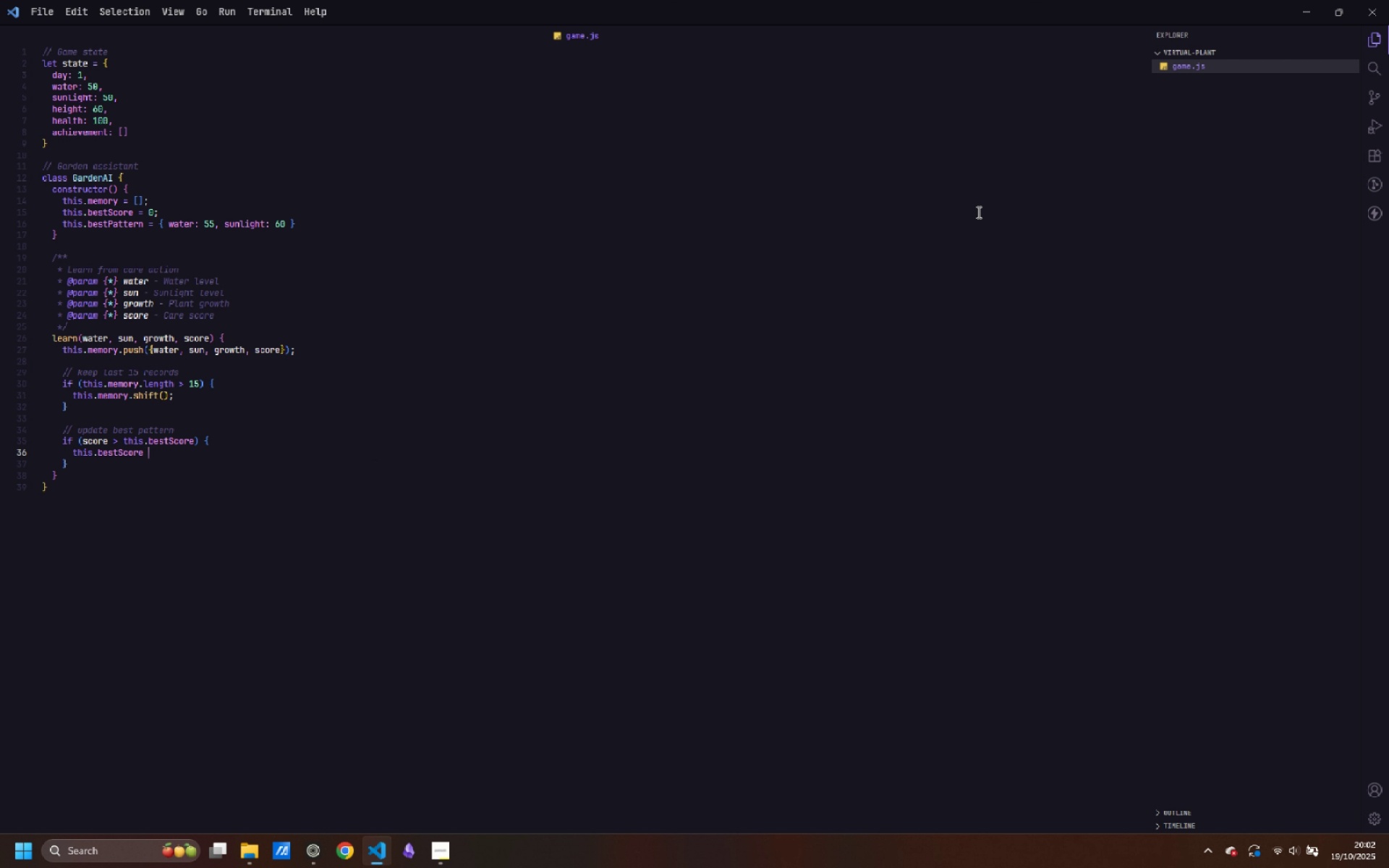 
type( = score;)
 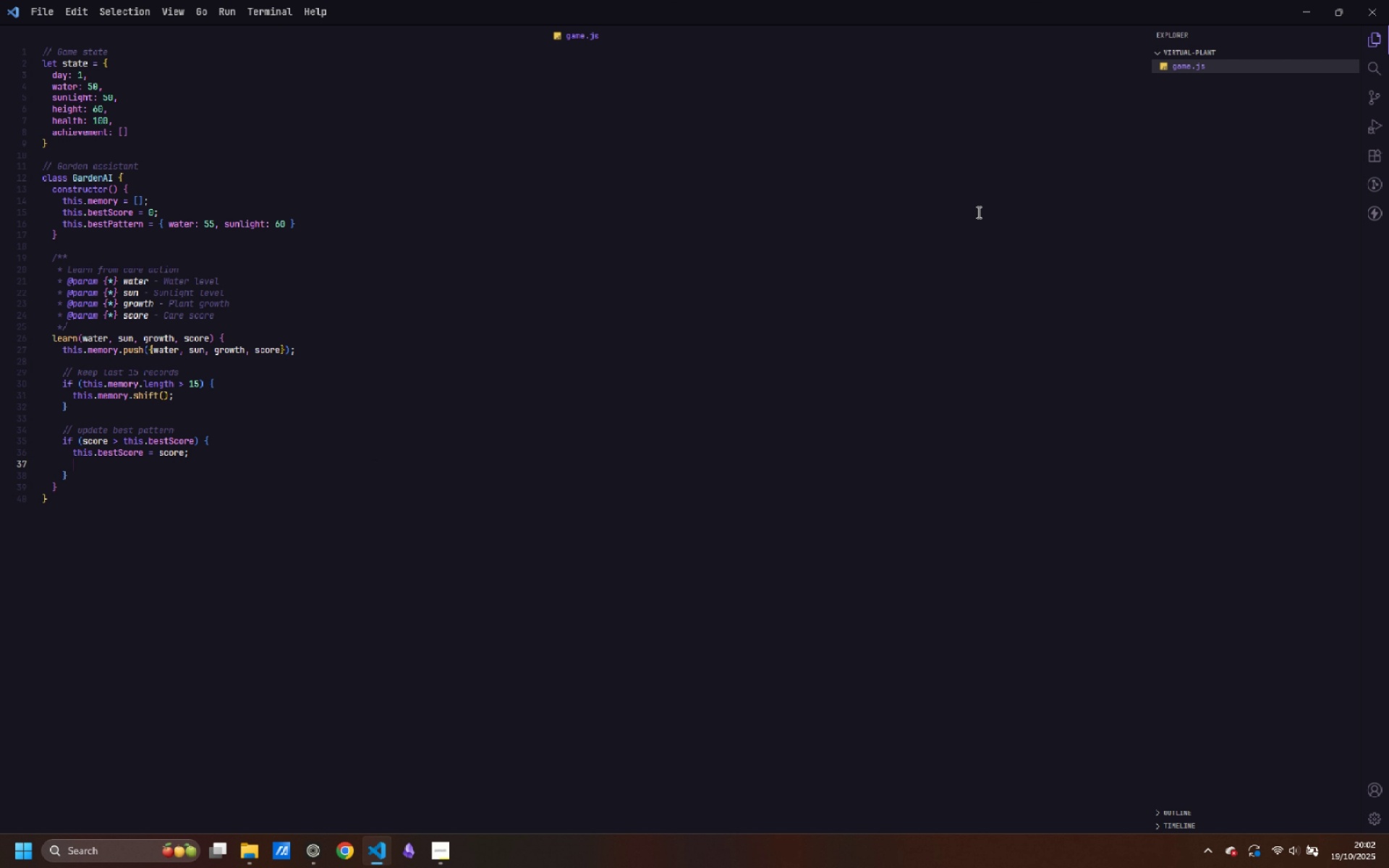 
key(Enter)
 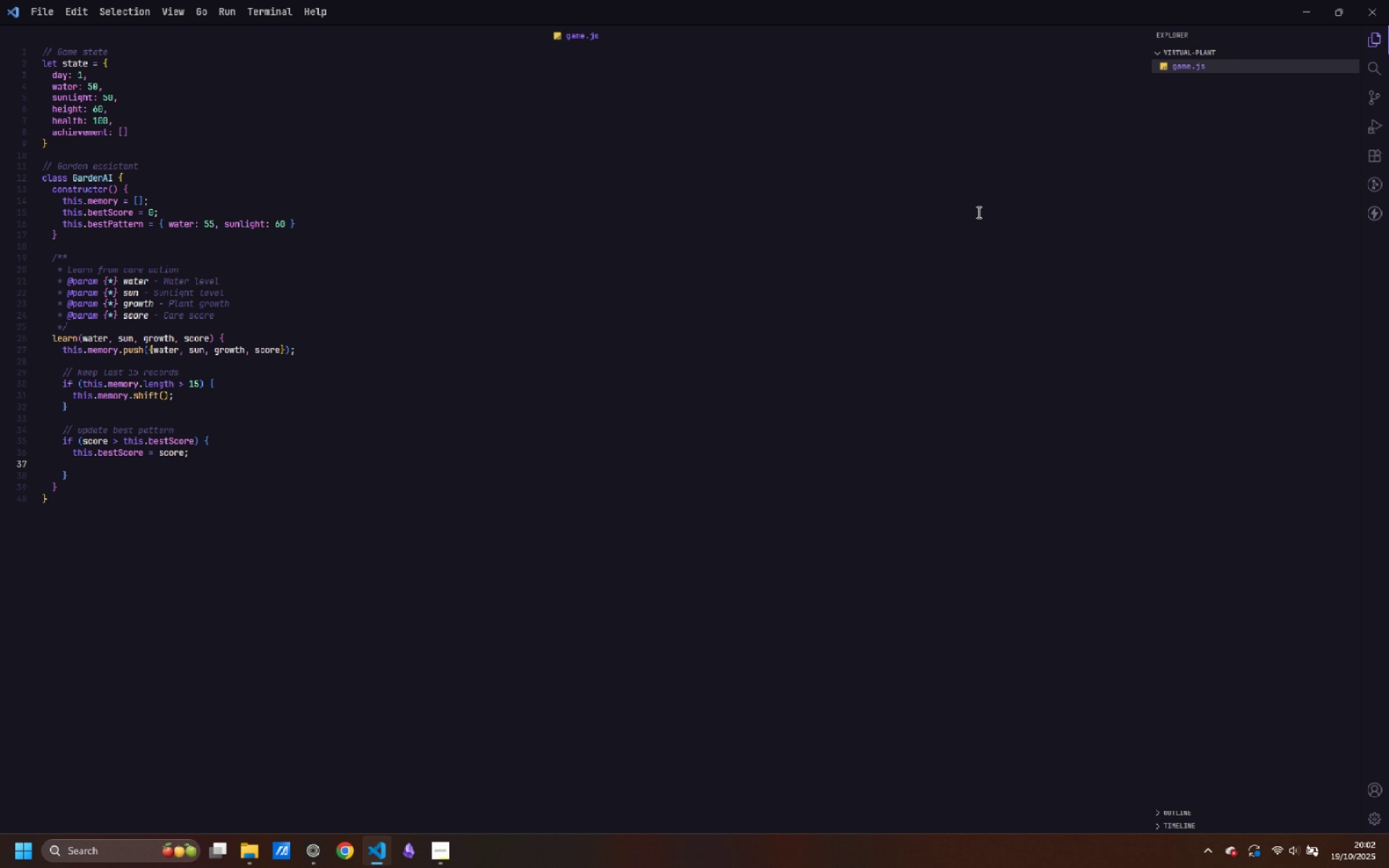 
type(best)
 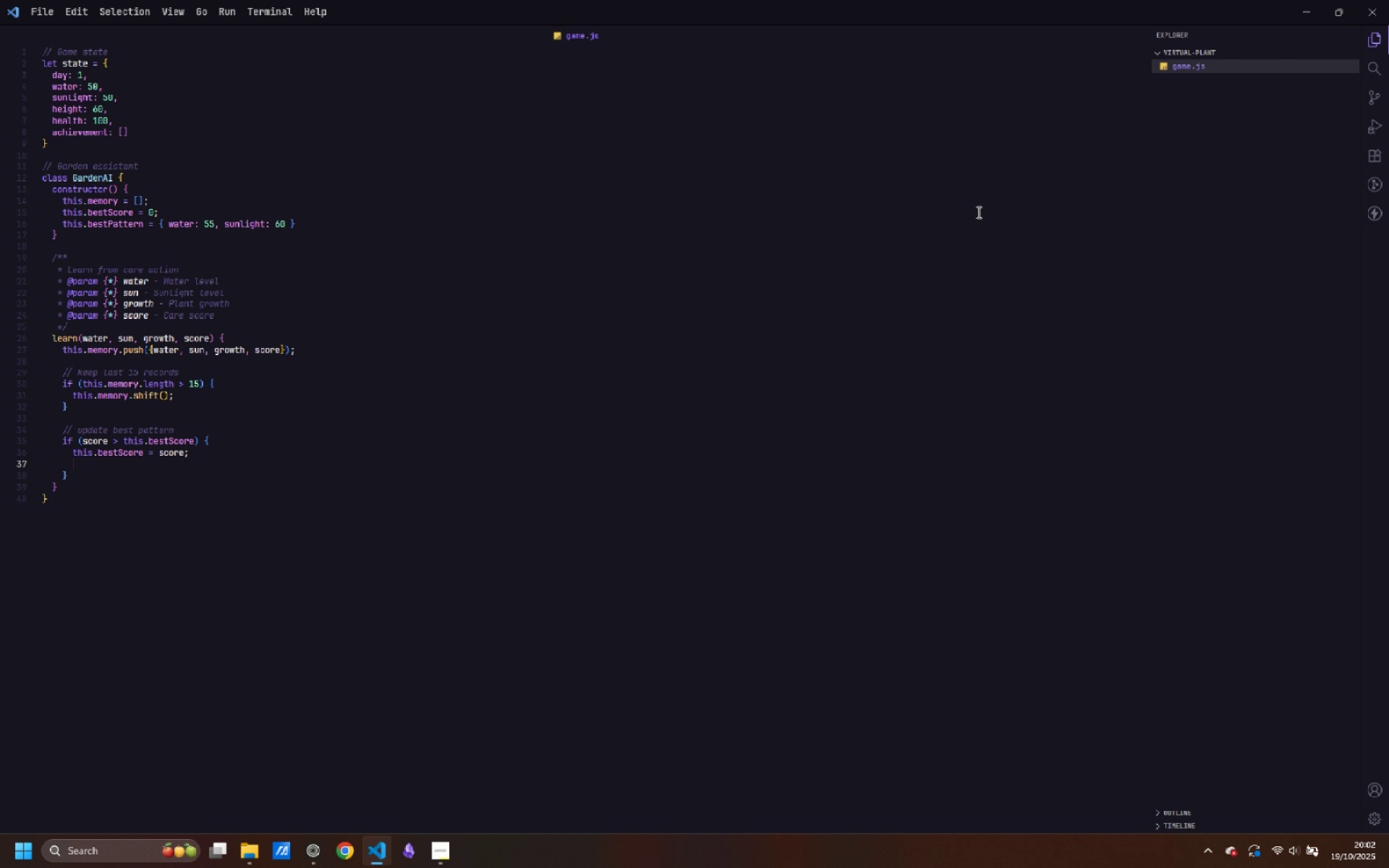 
key(Control+ControlLeft)
 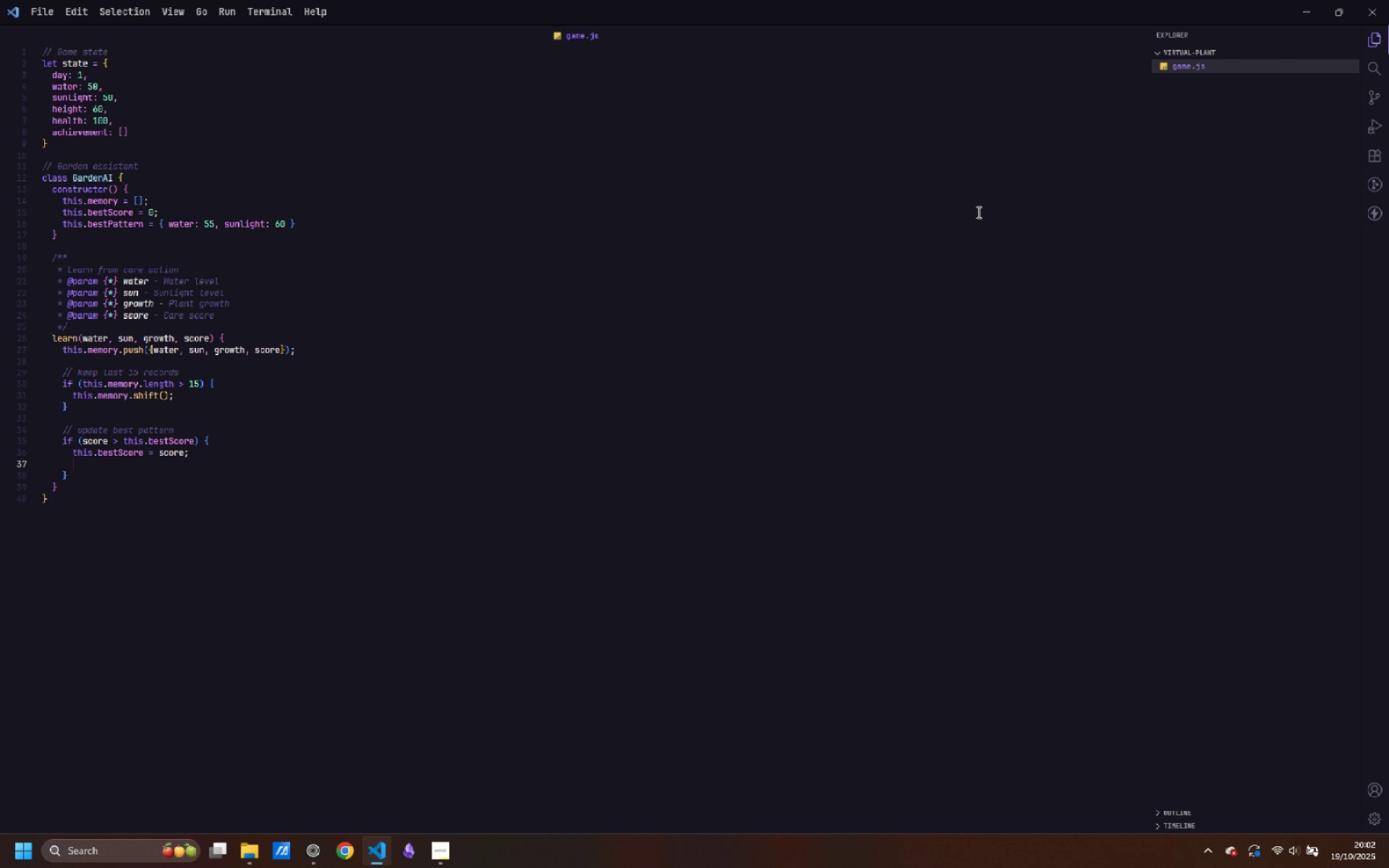 
key(Control+Backspace)
 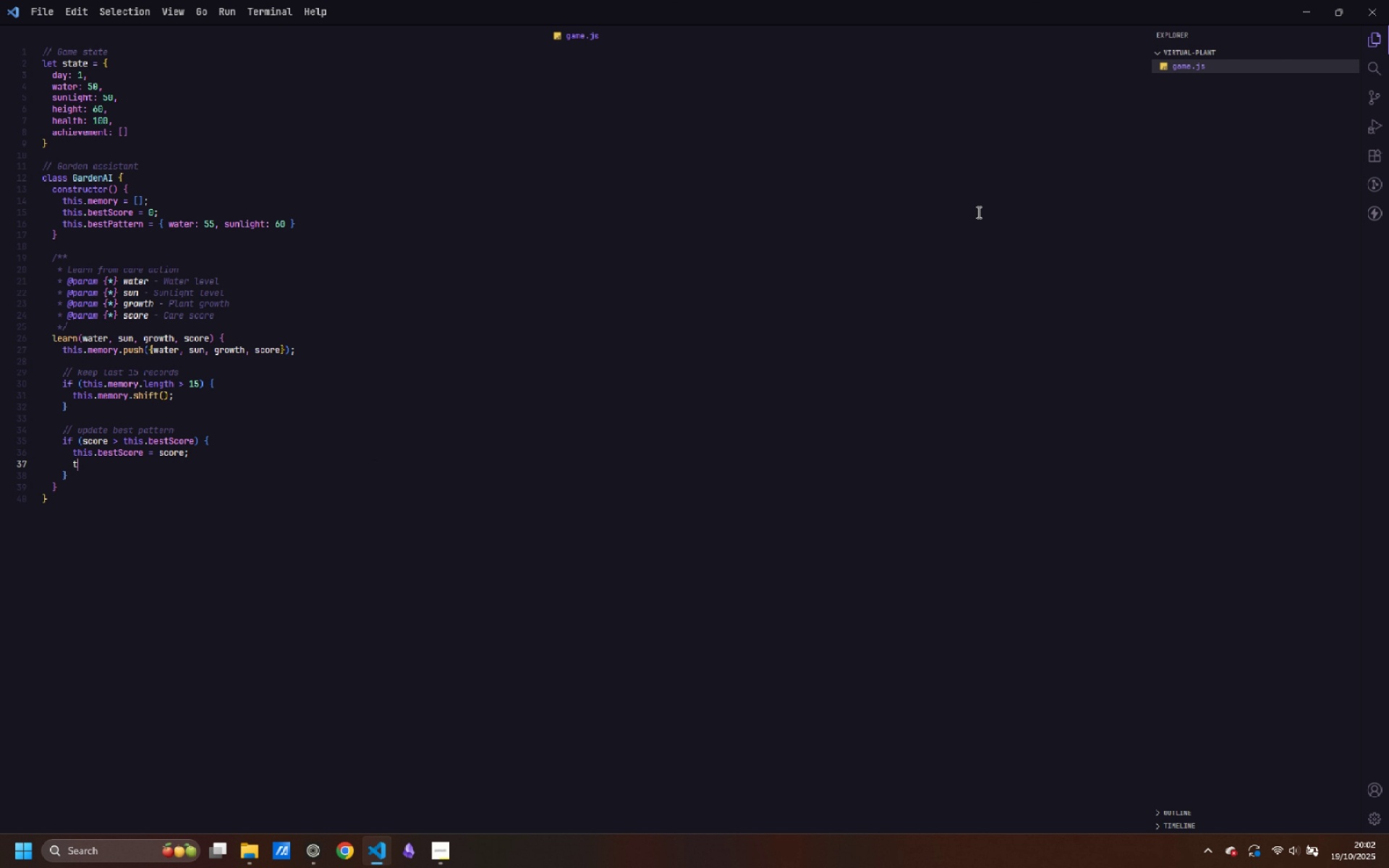 
type(this.bes)
 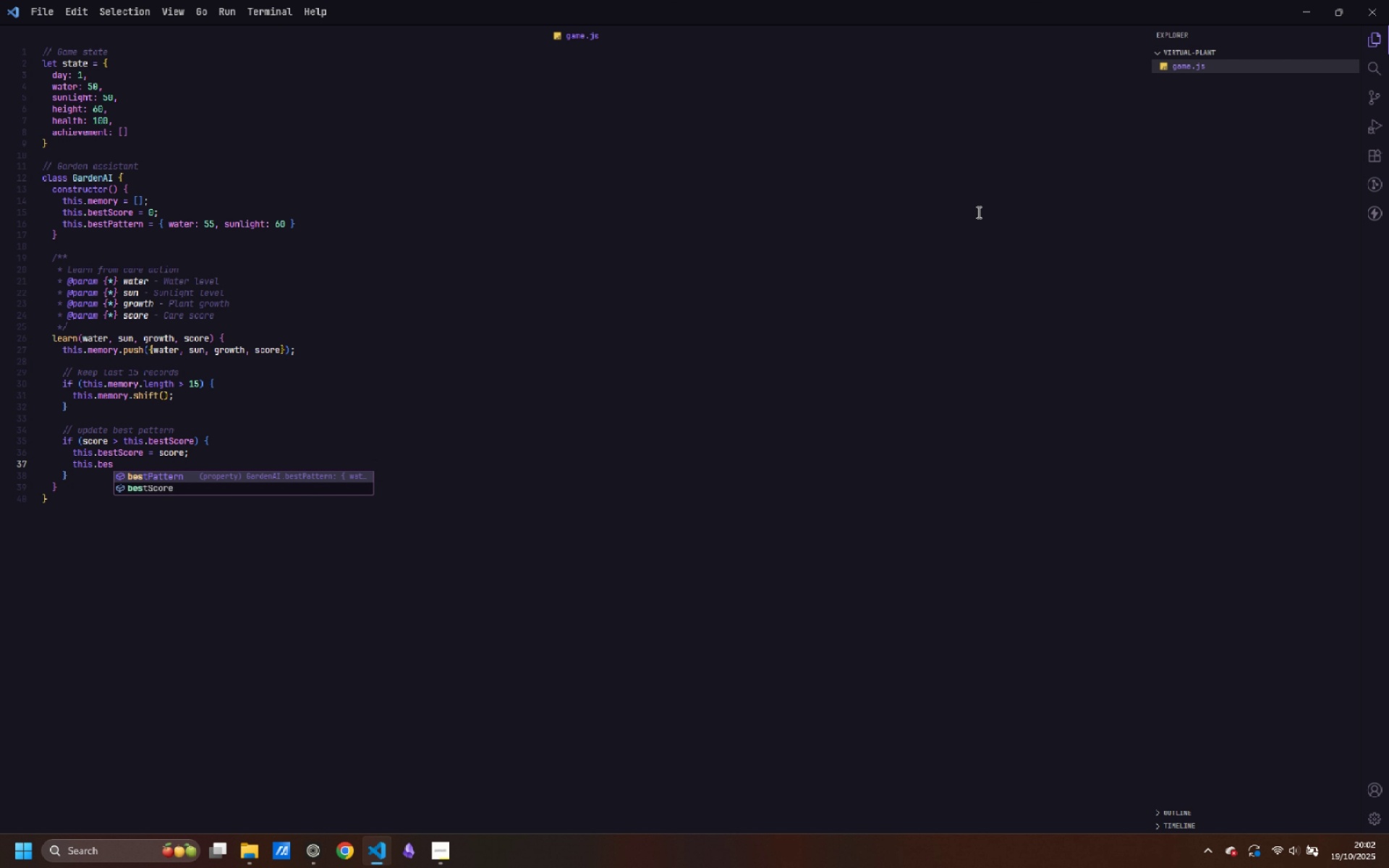 
key(Enter)
 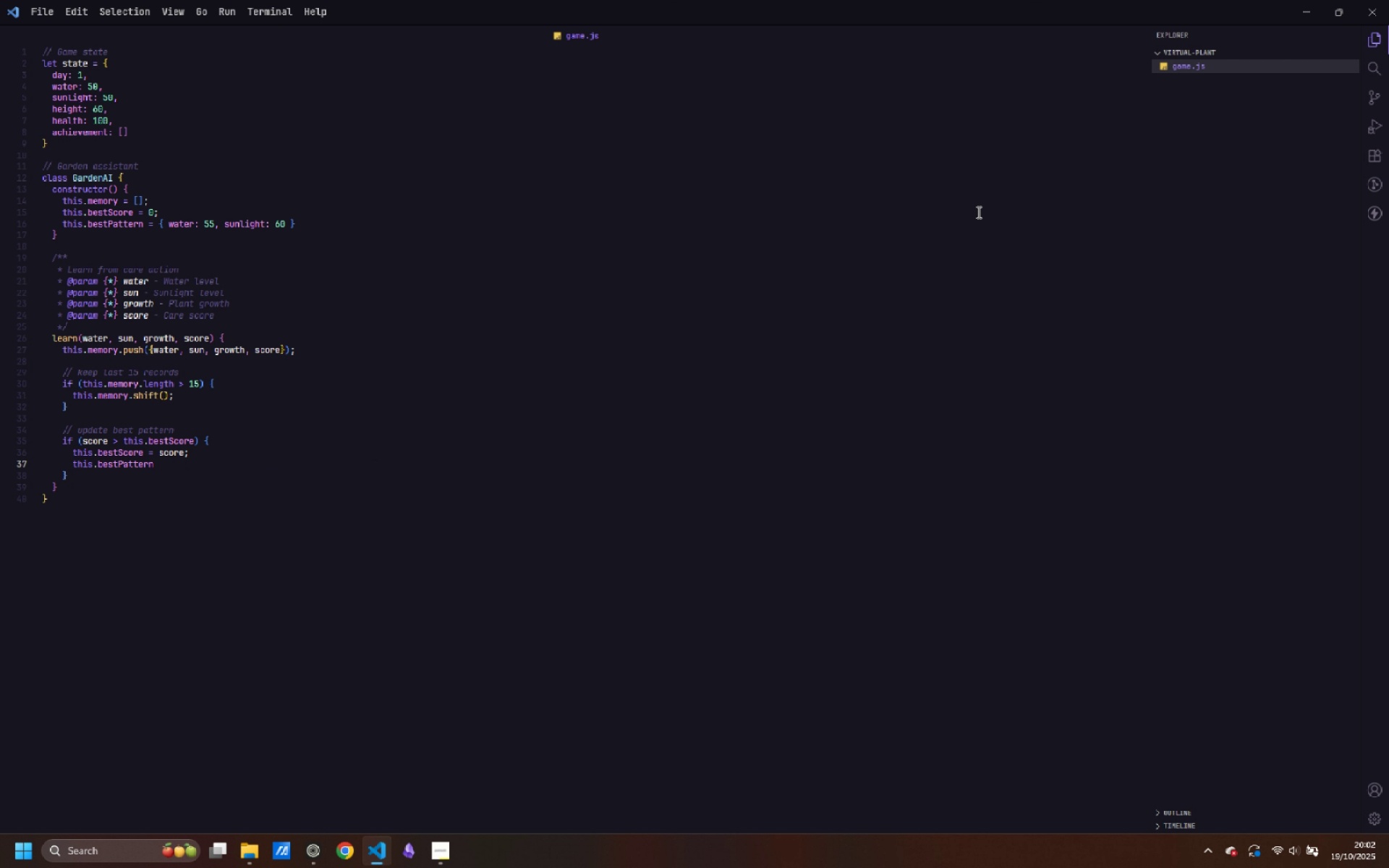 
key(Space)
 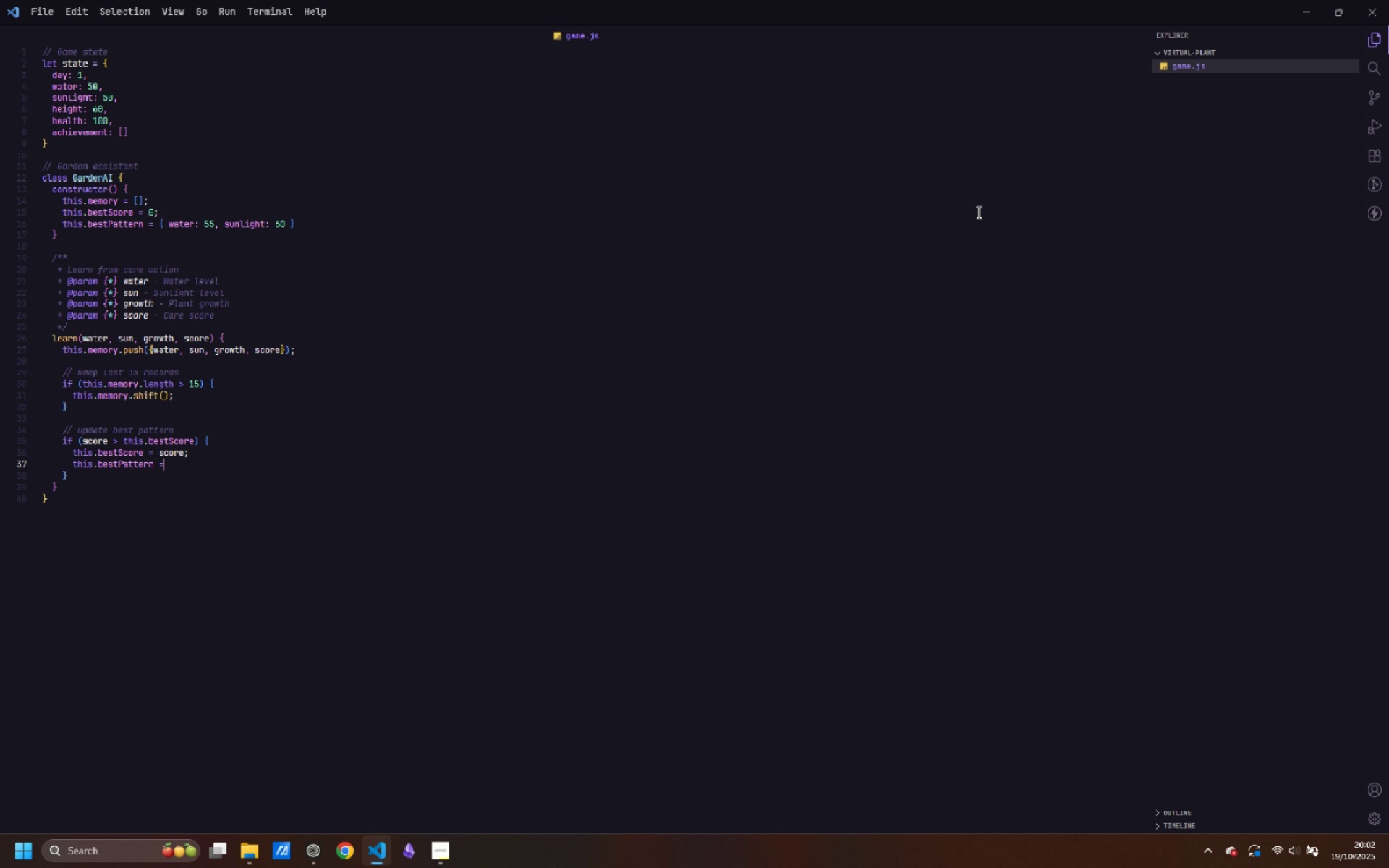 
key(Equal)
 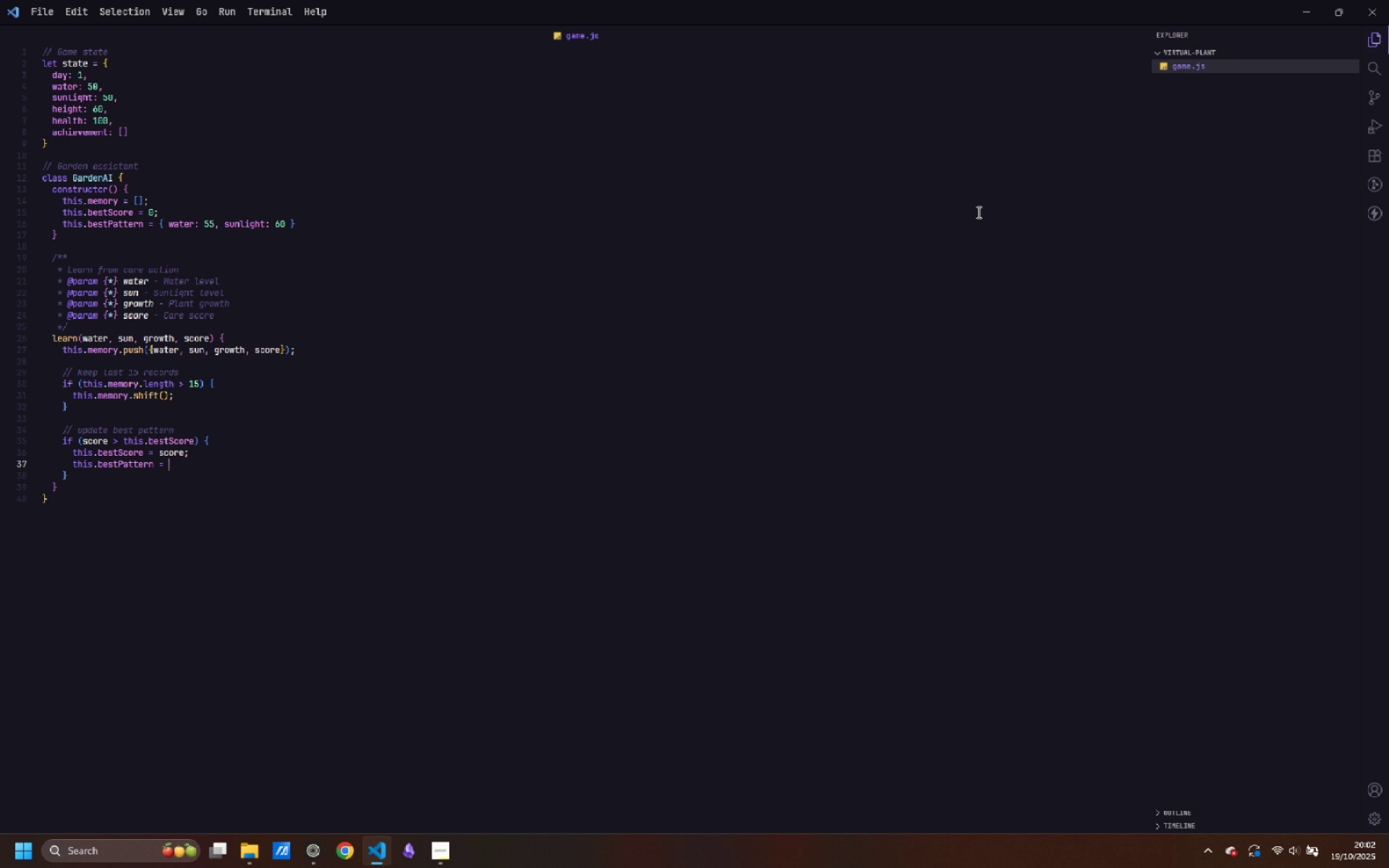 
key(Space)
 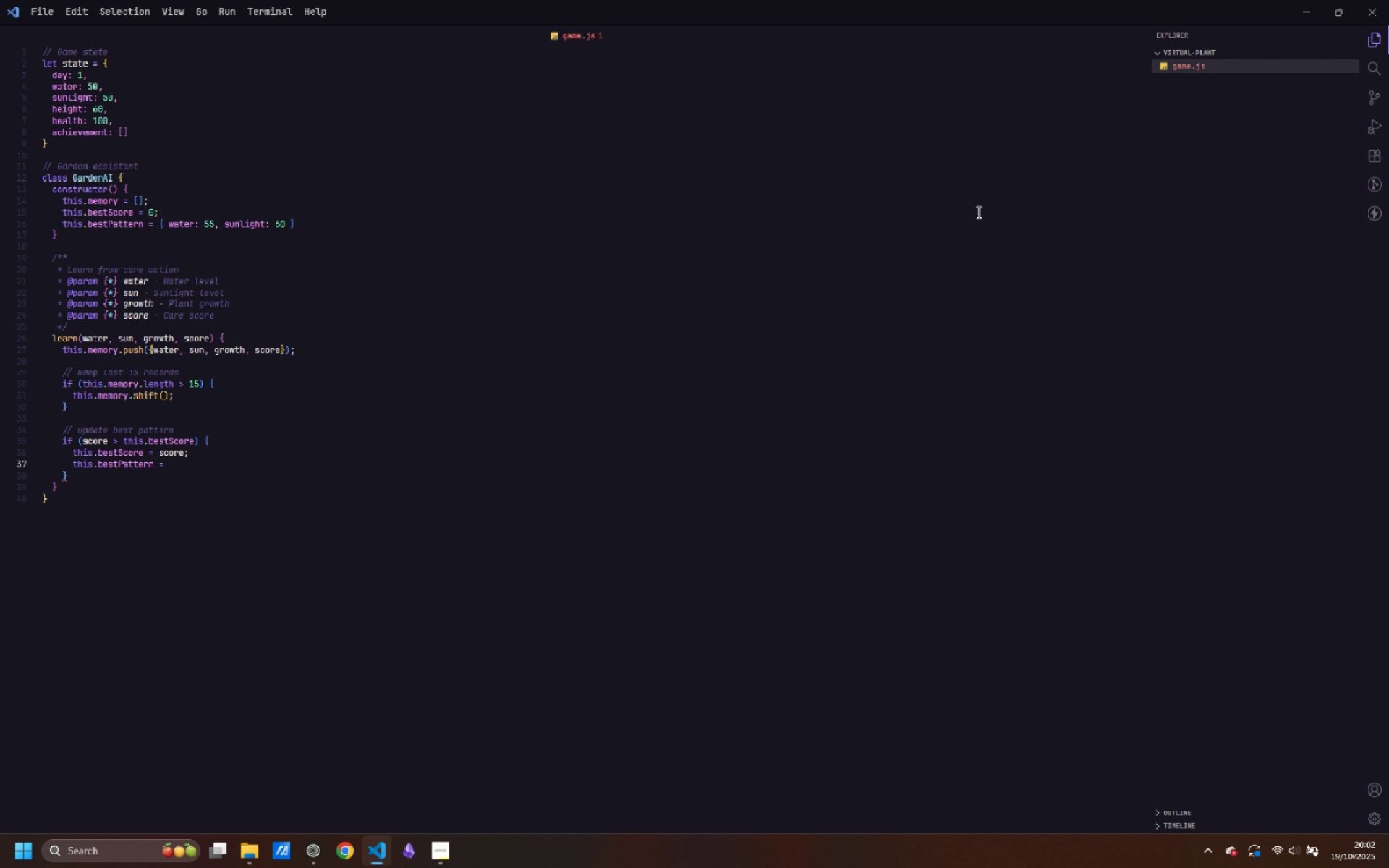 
key(Shift+BracketLeft)
 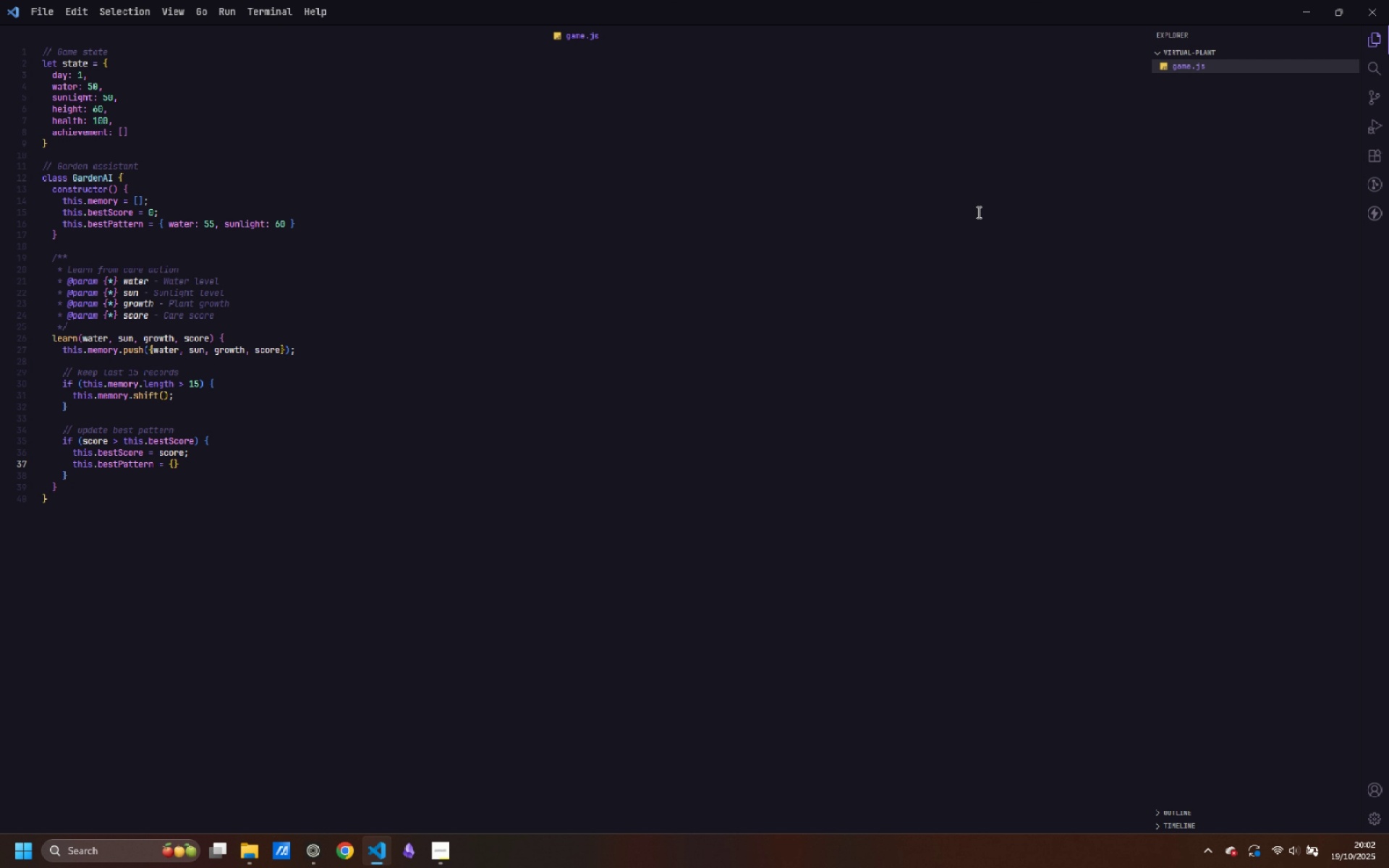 
key(Space)
 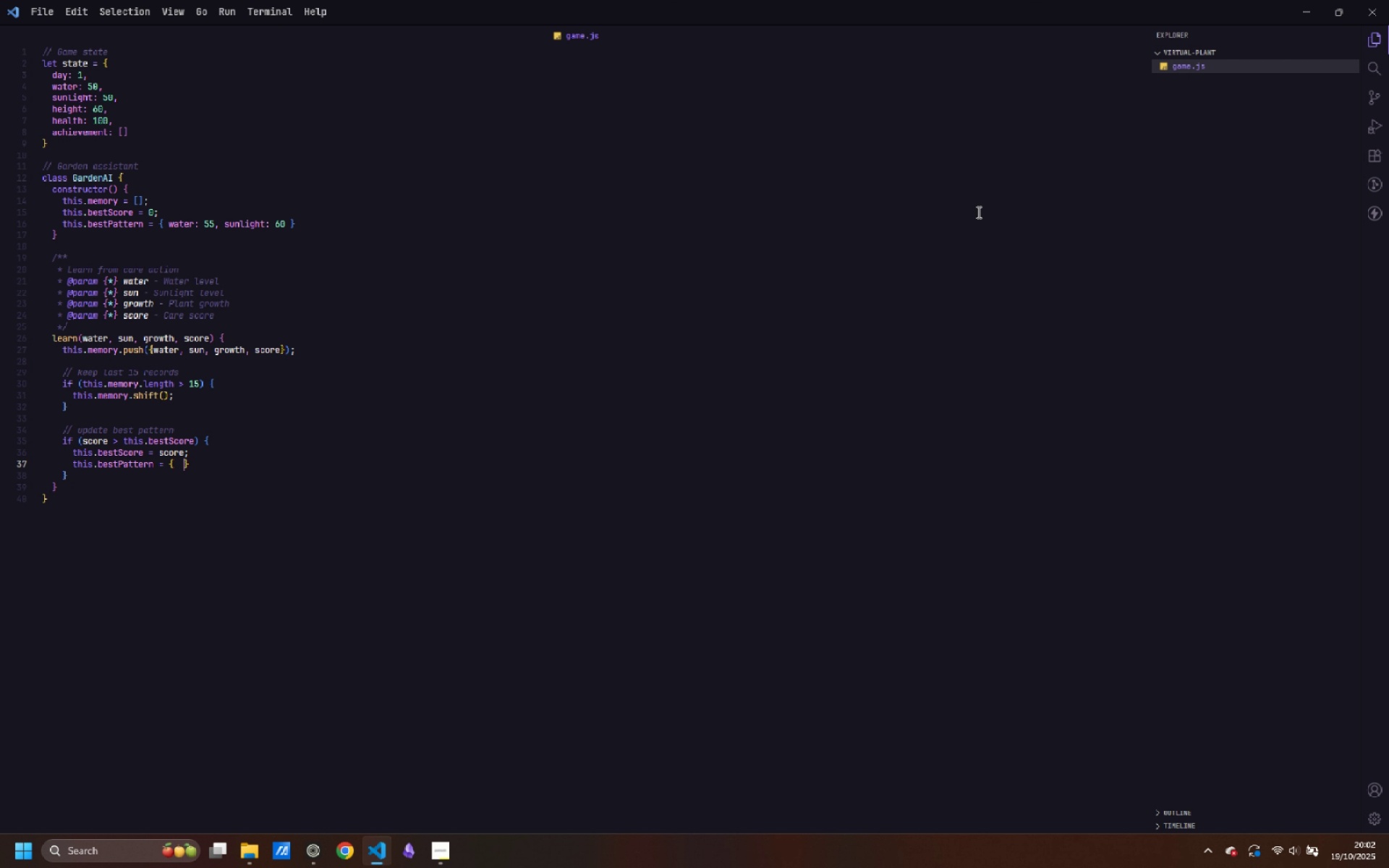 
key(Space)
 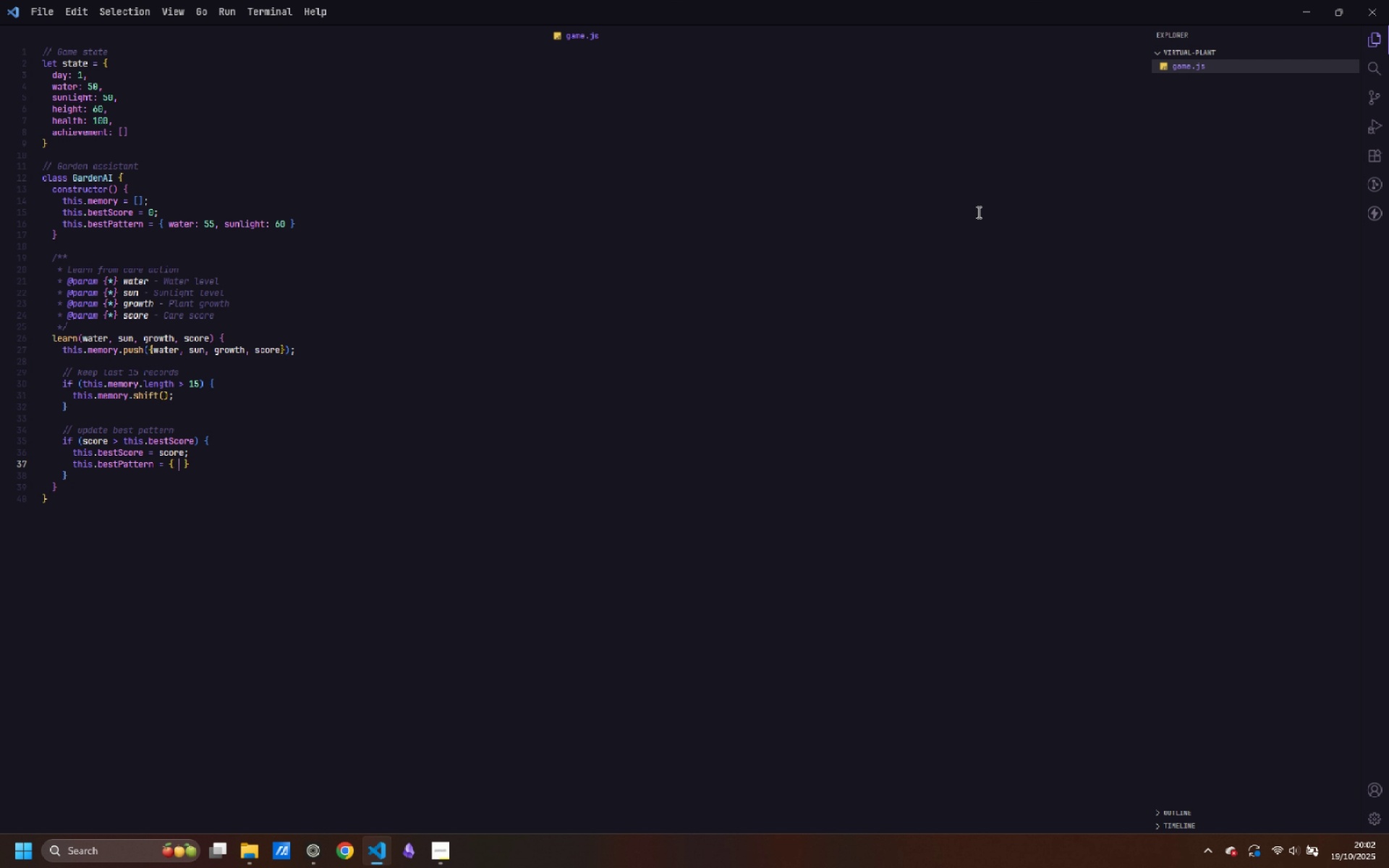 
key(ArrowLeft)
 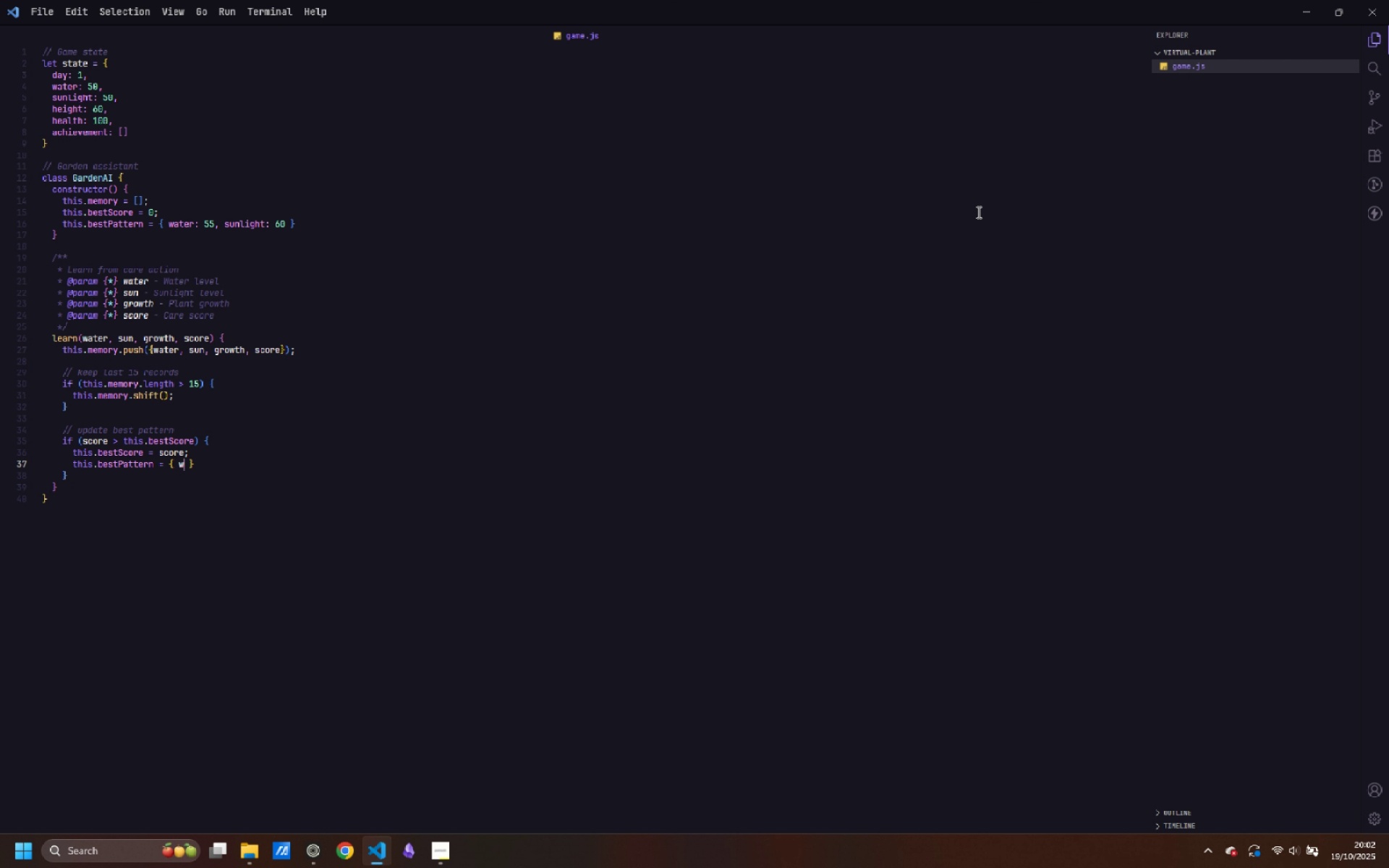 
type(water, sunlight: sun)
 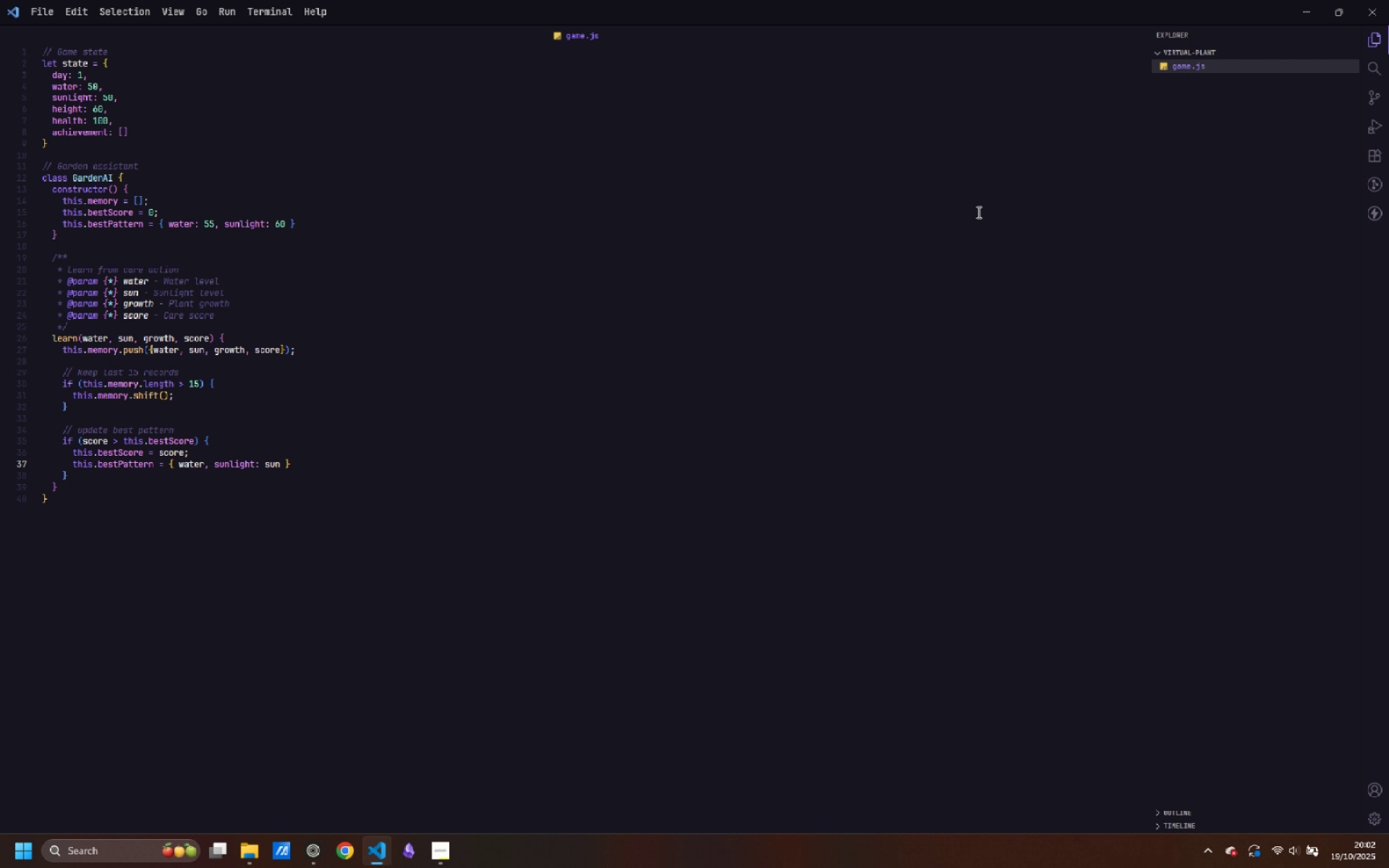 
key(ArrowDown)
 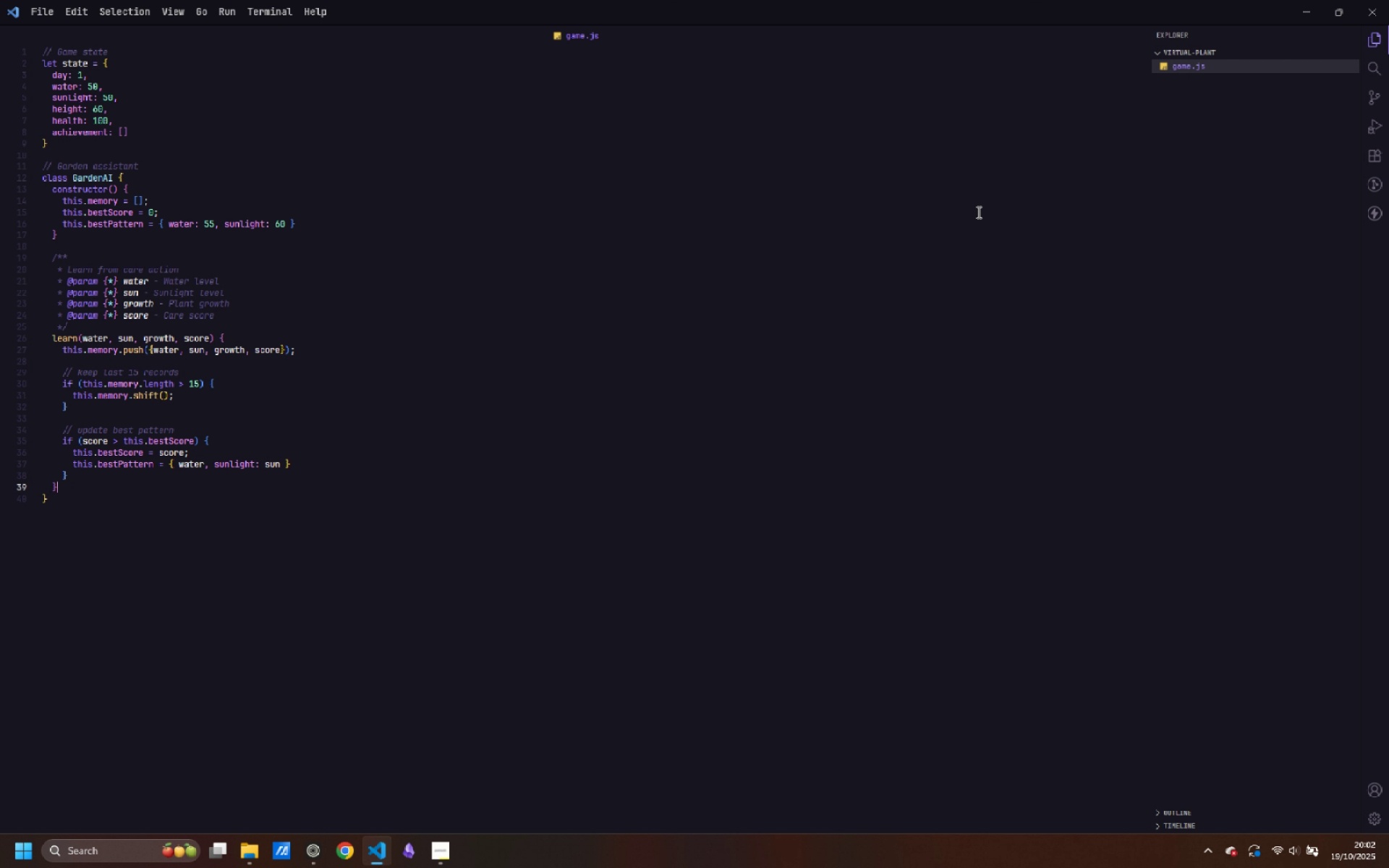 
key(ArrowDown)
 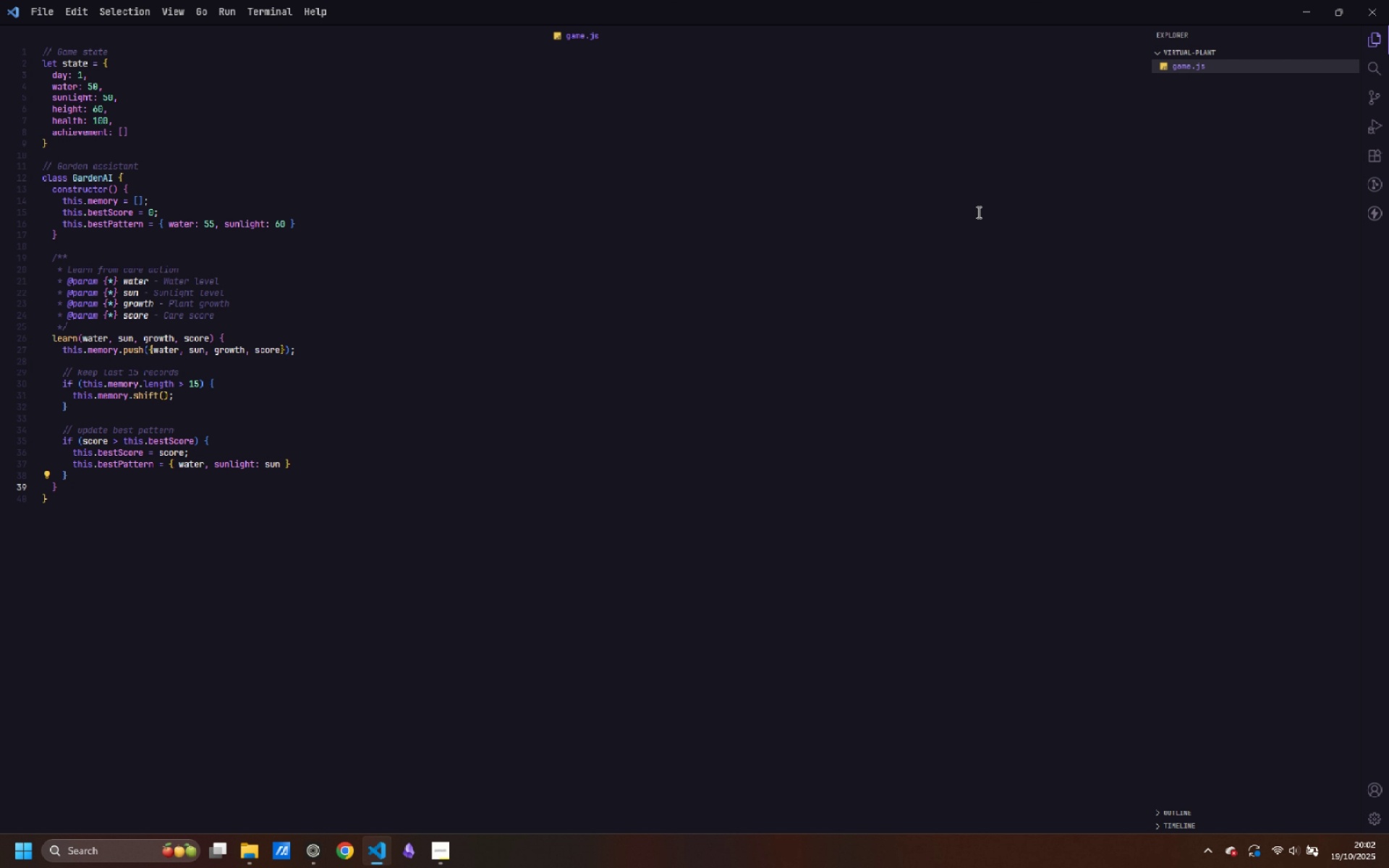 
key(Enter)
 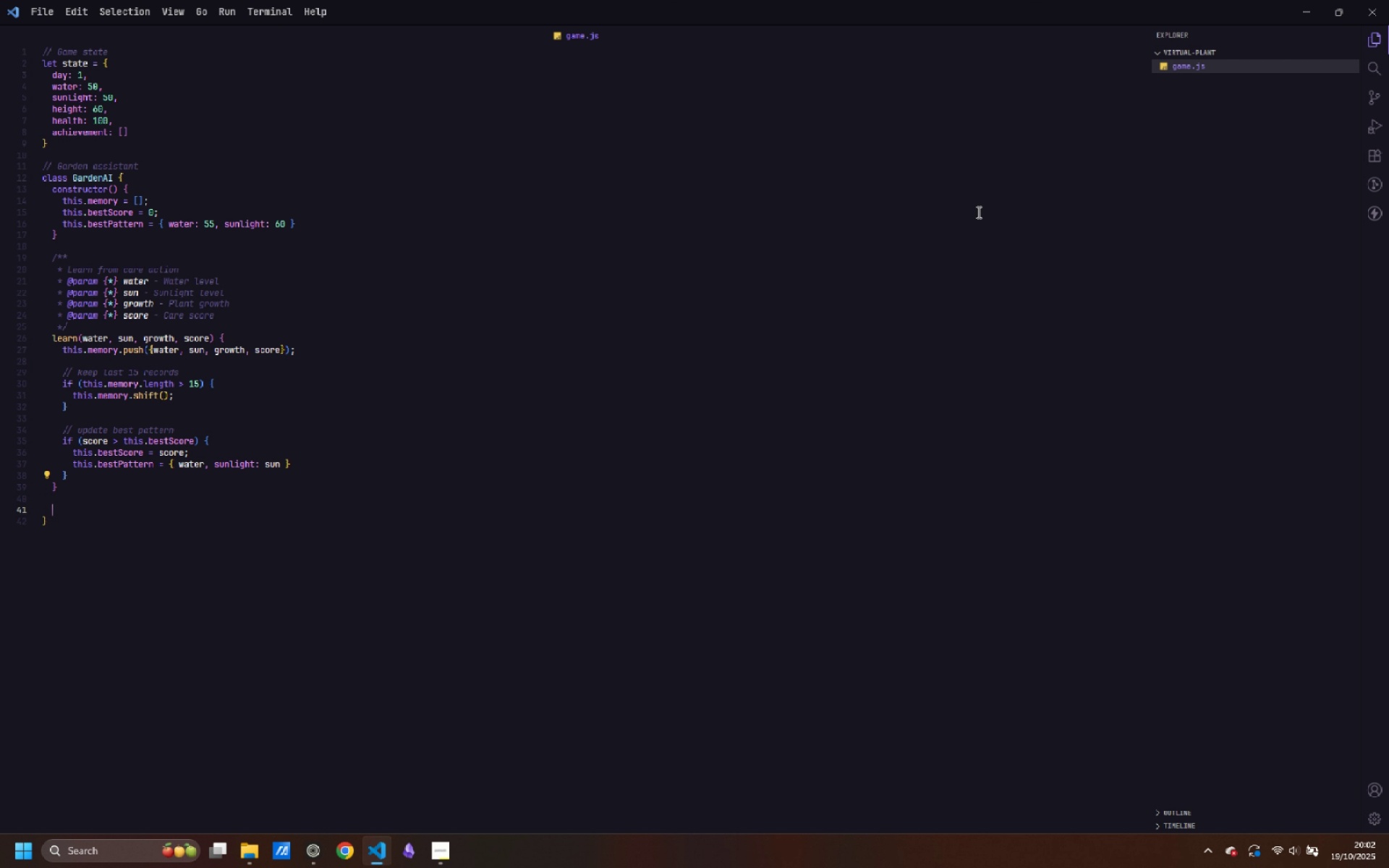 
key(Enter)
 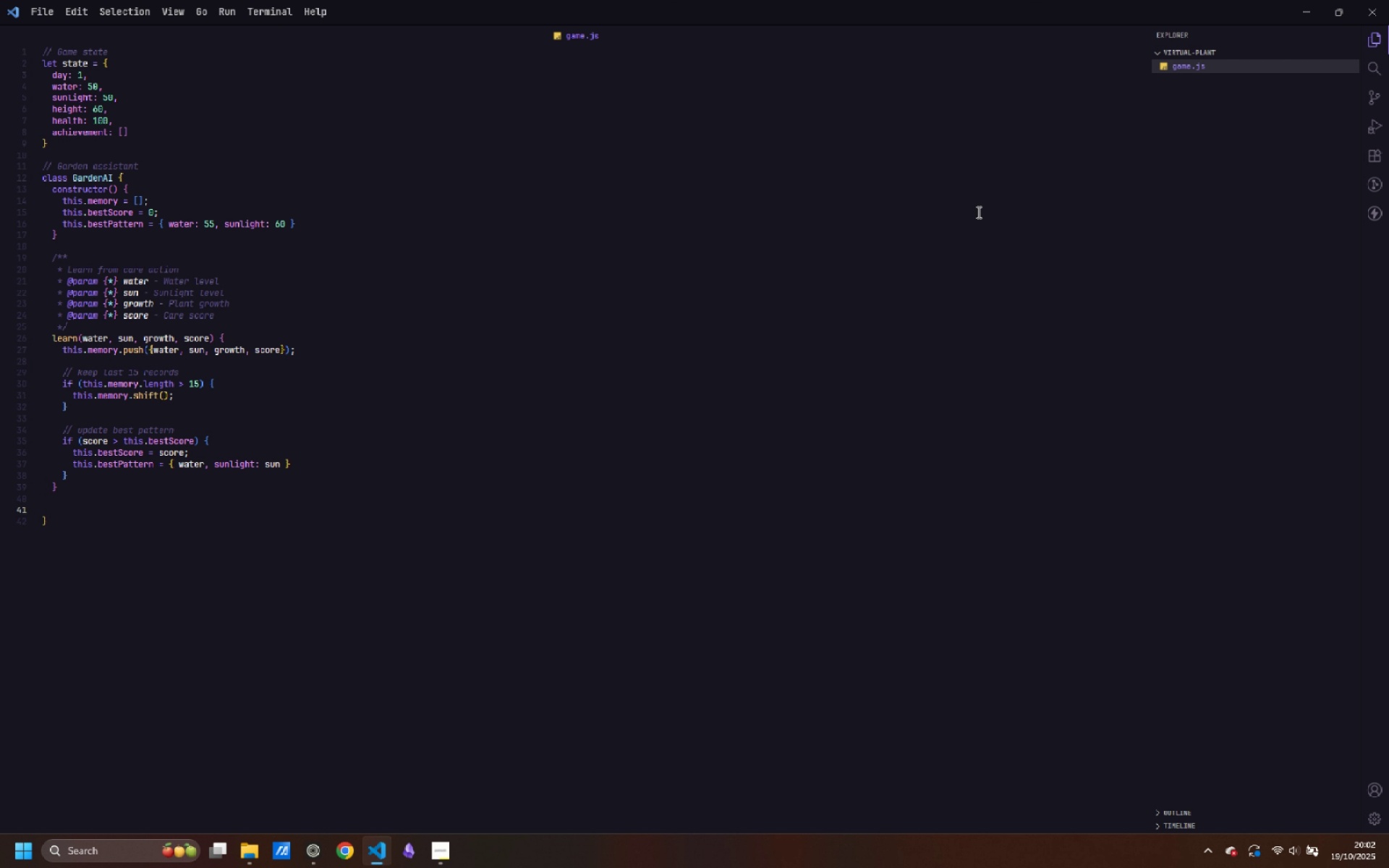 
type(scnore)
 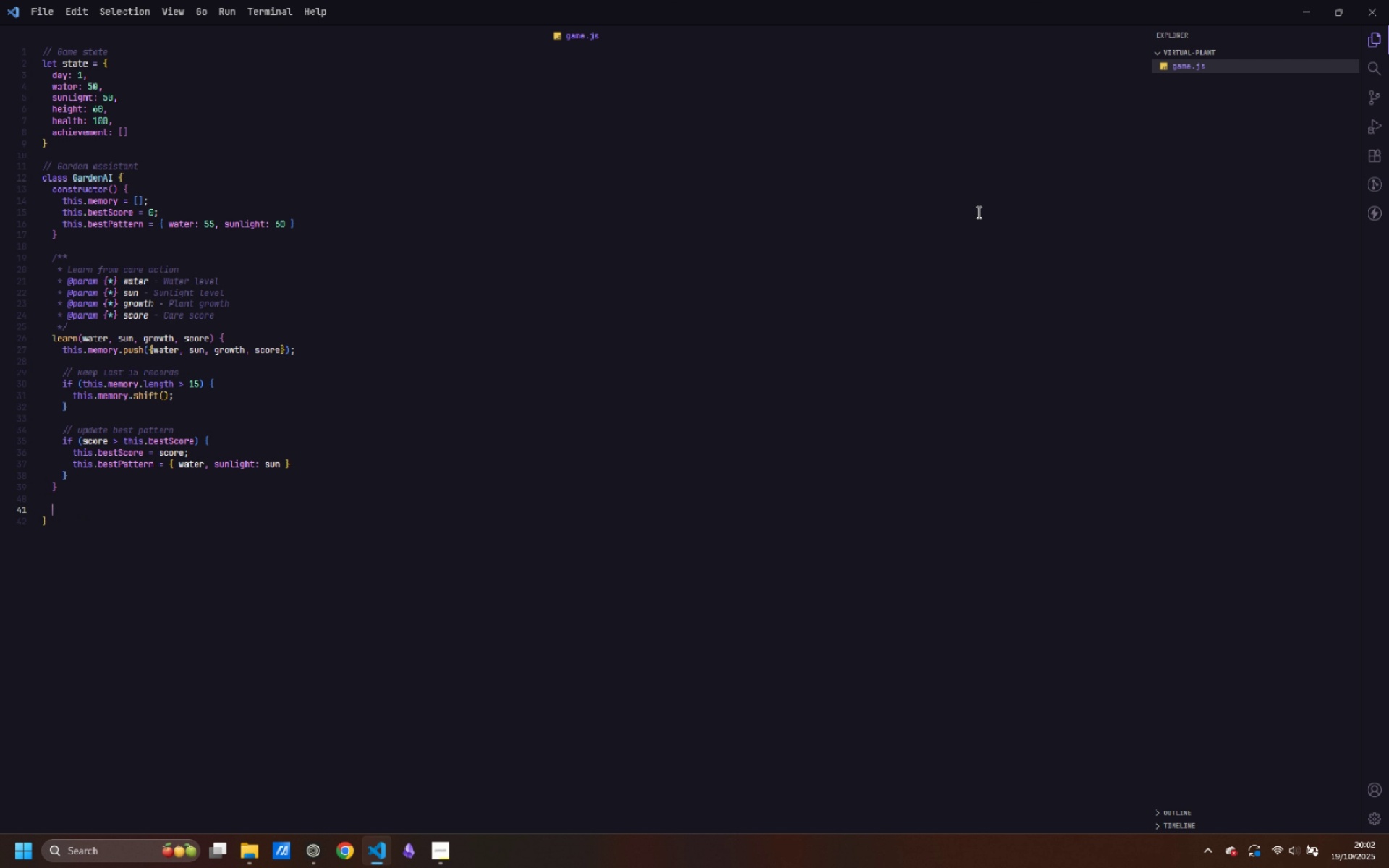 
key(Control+ControlLeft)
 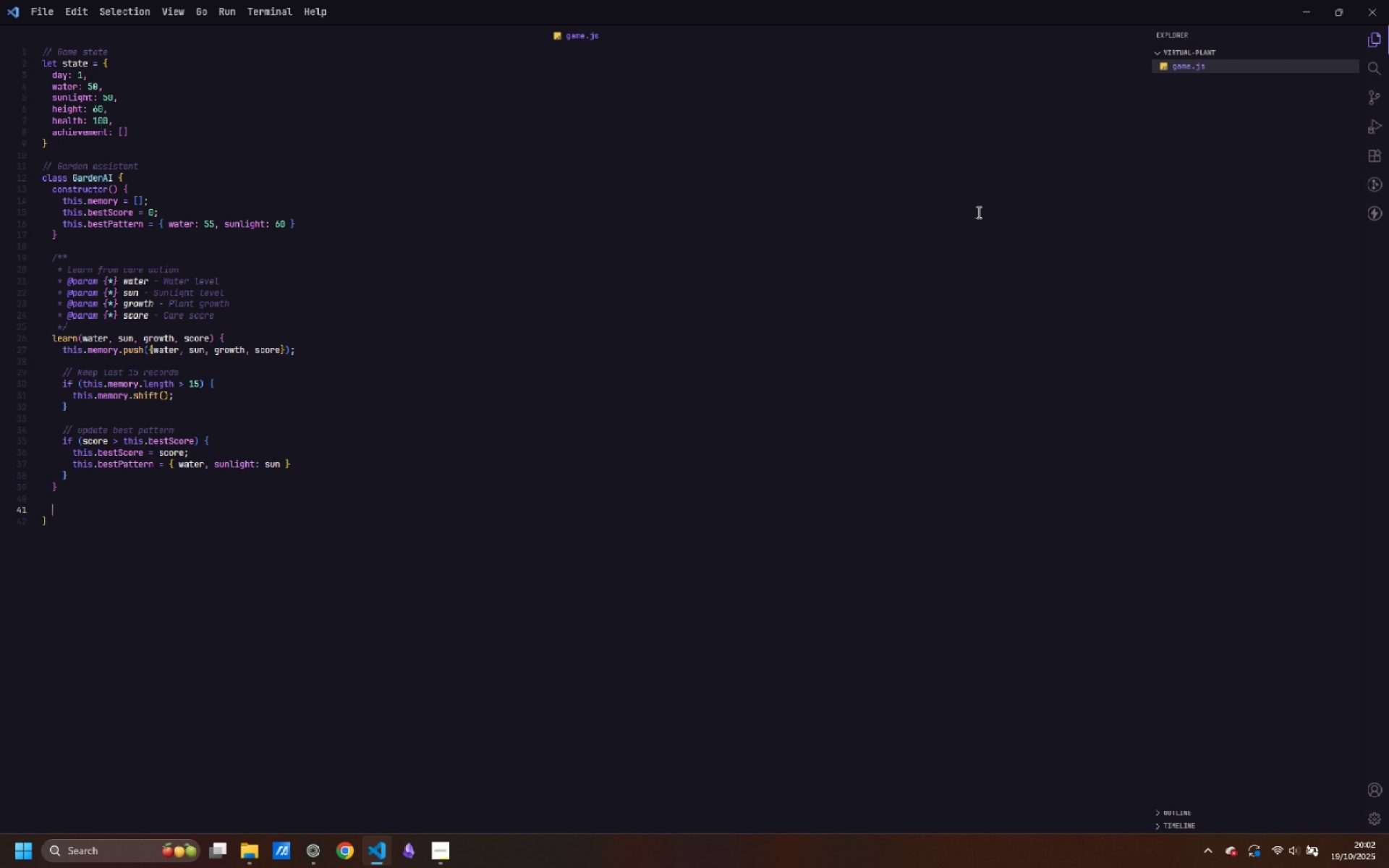 
key(Control+Backspace)
 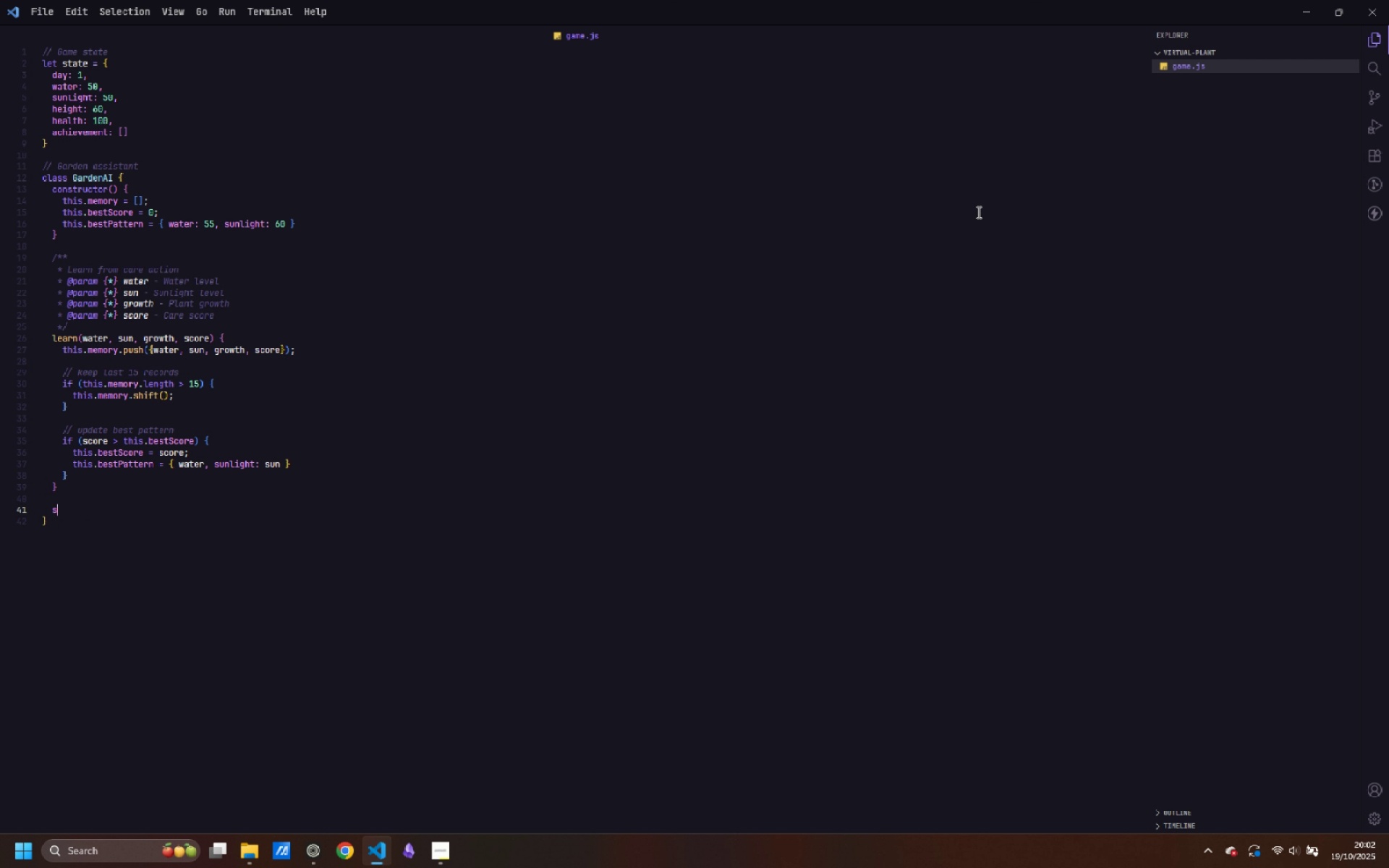 
type(score(water, sun)
 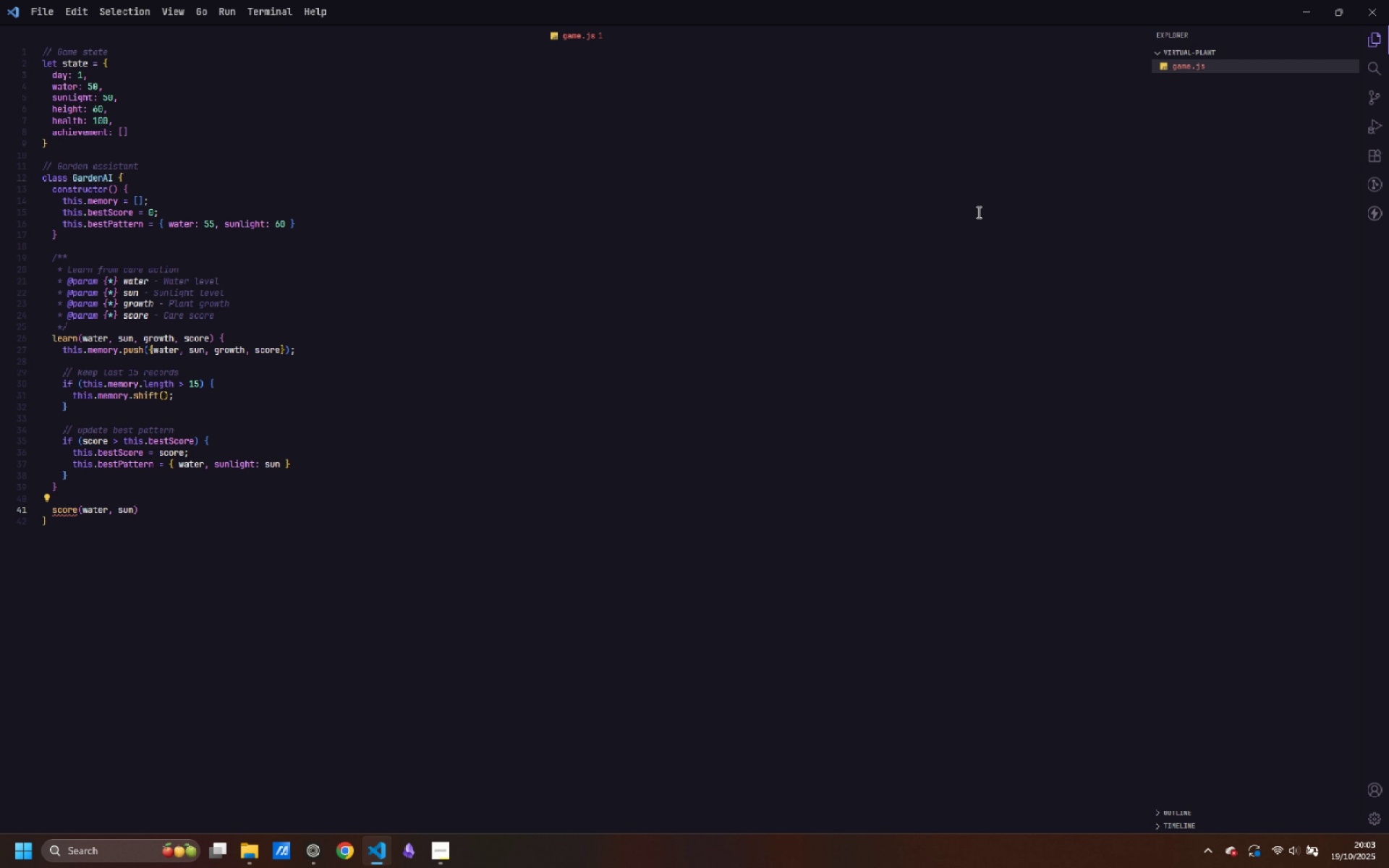 
hold_key(key=ControlLeft, duration=0.3)
 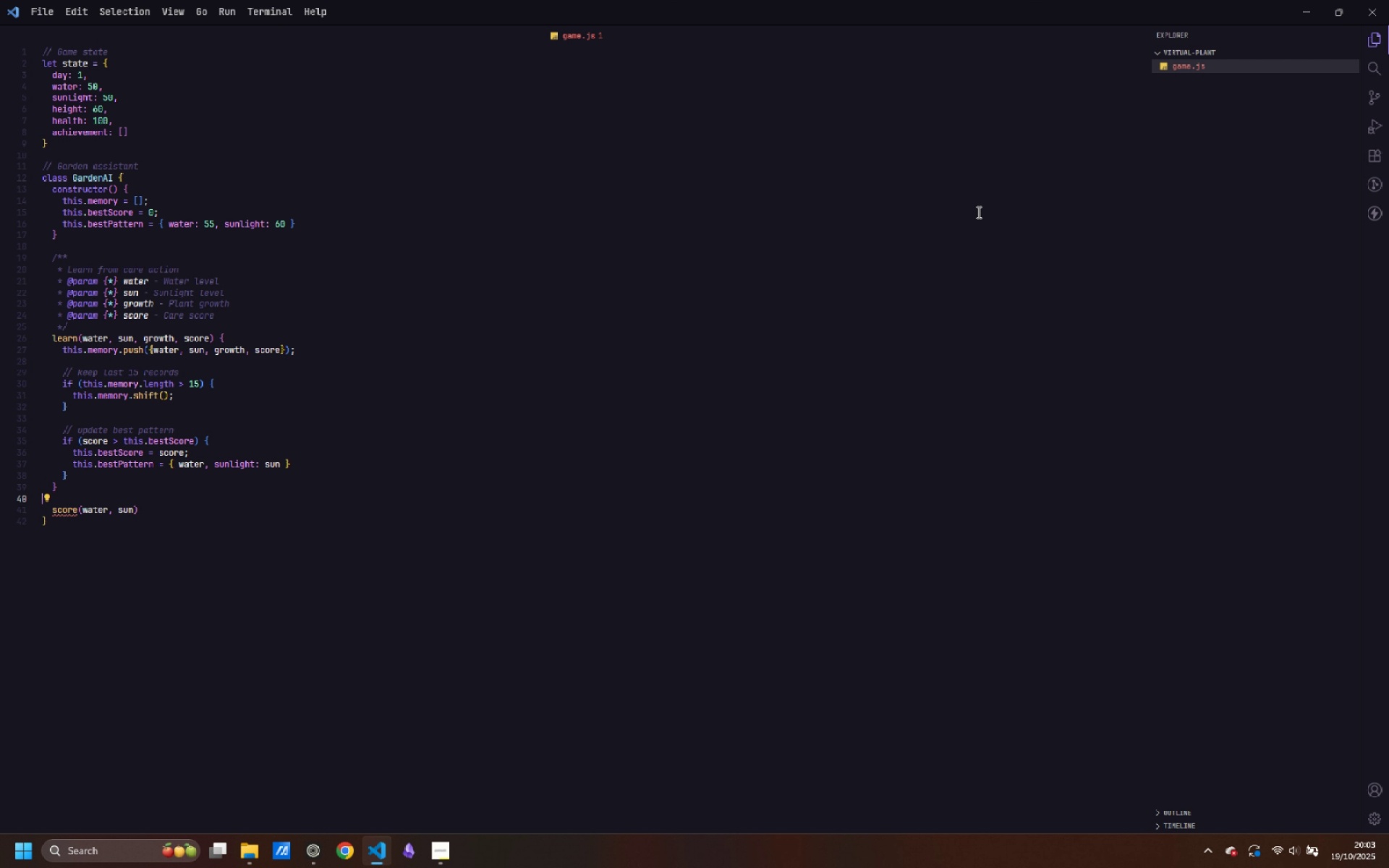 
key(ArrowUp)
 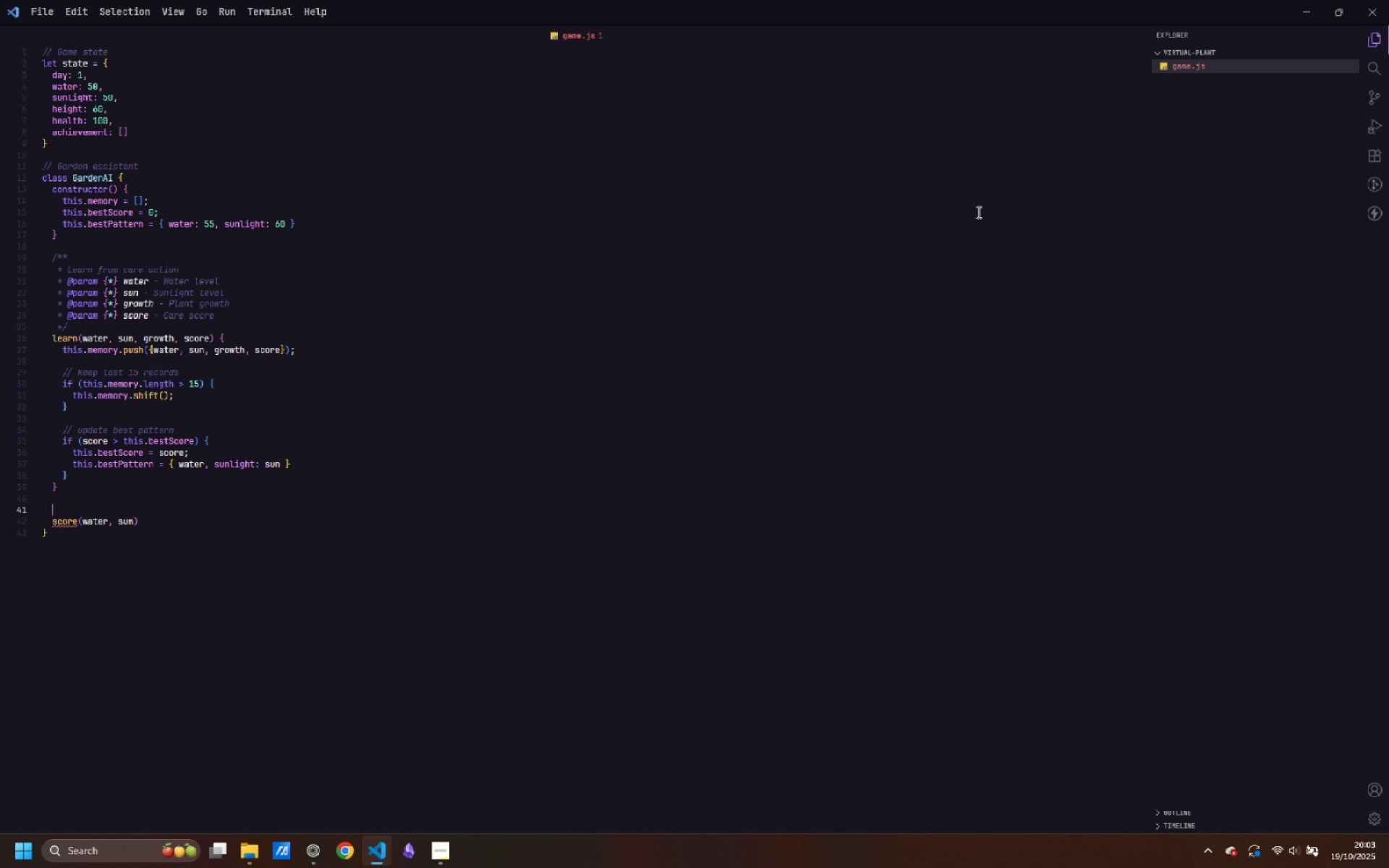 
key(Enter)
 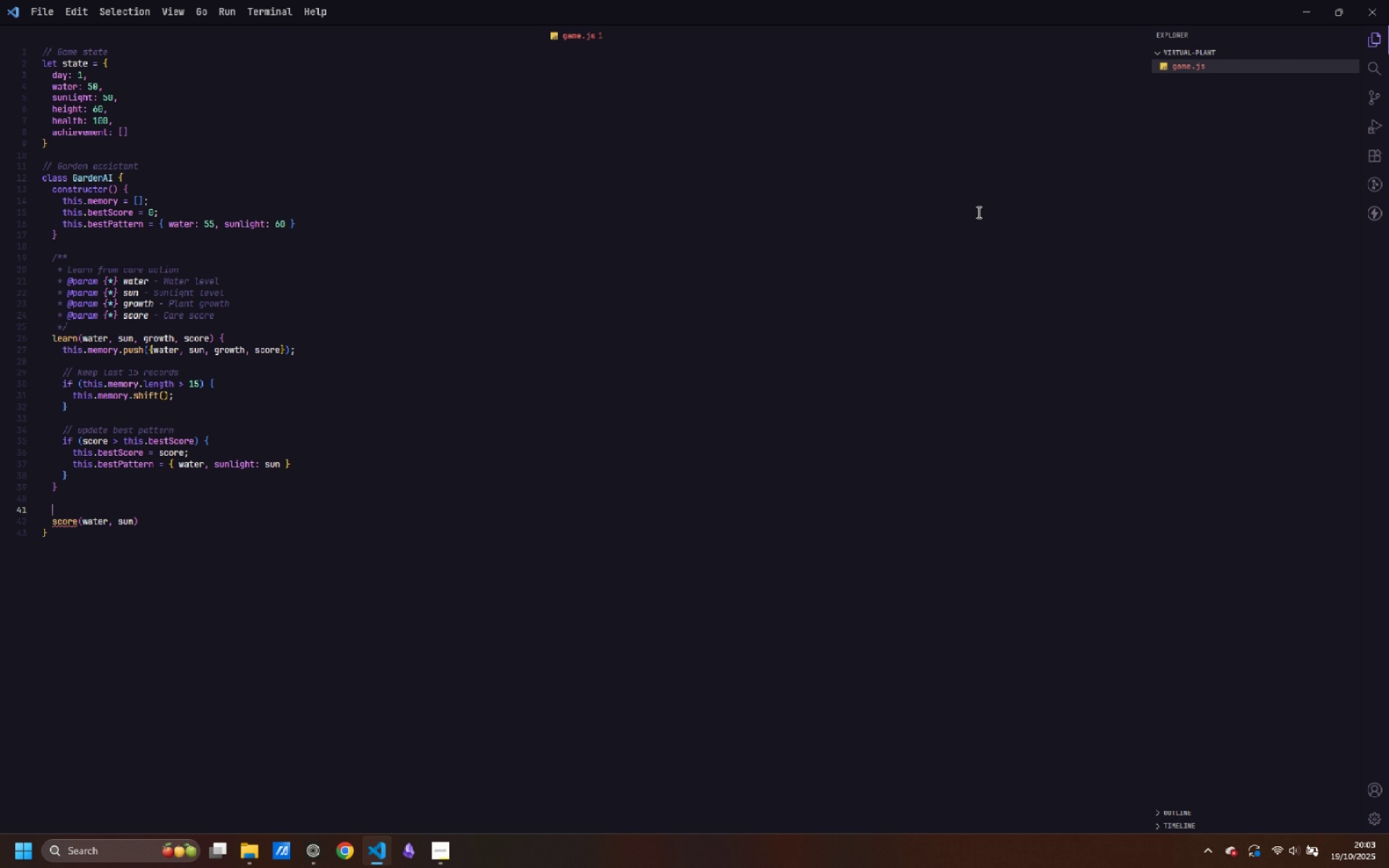 
type(/**)
 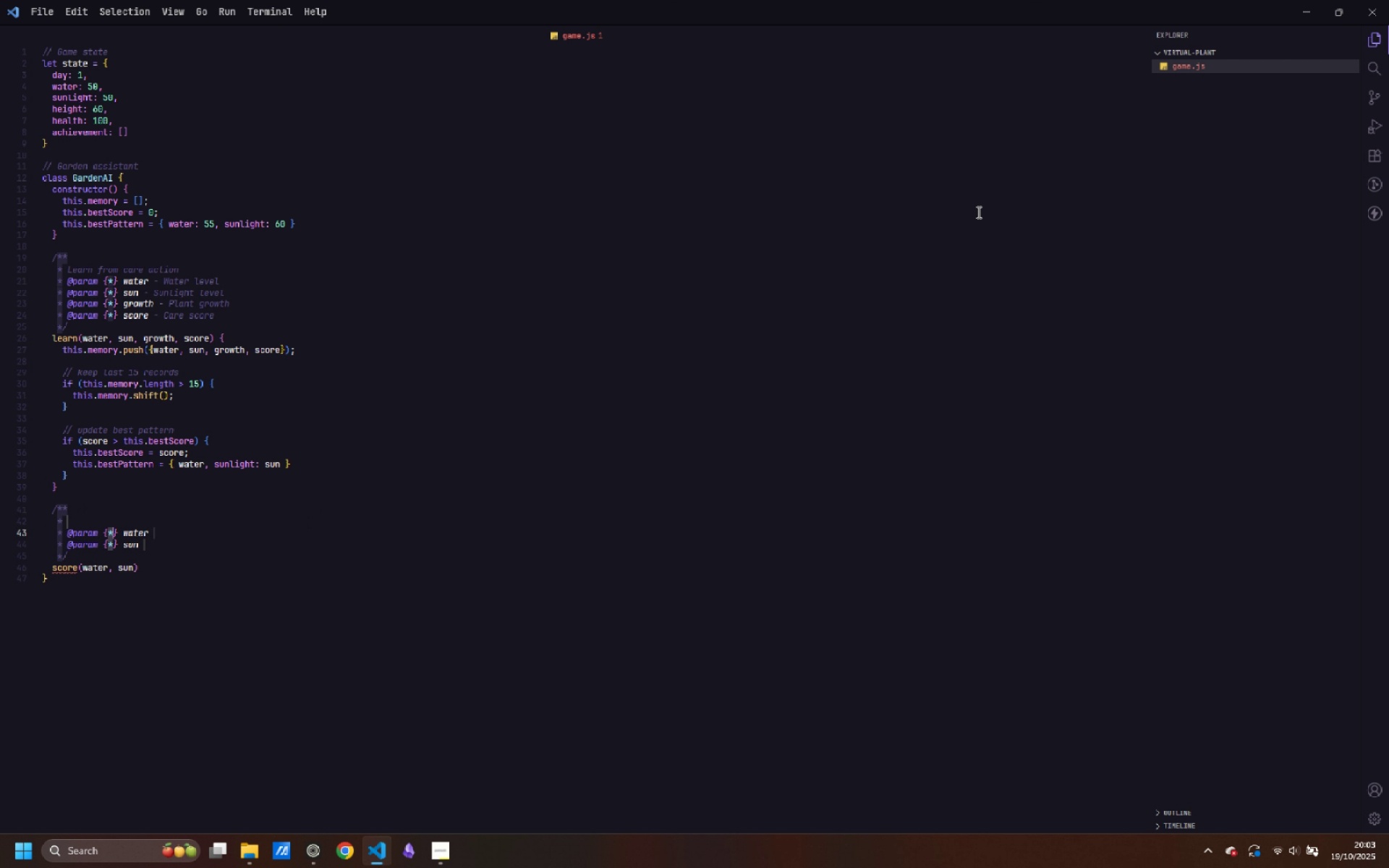 
 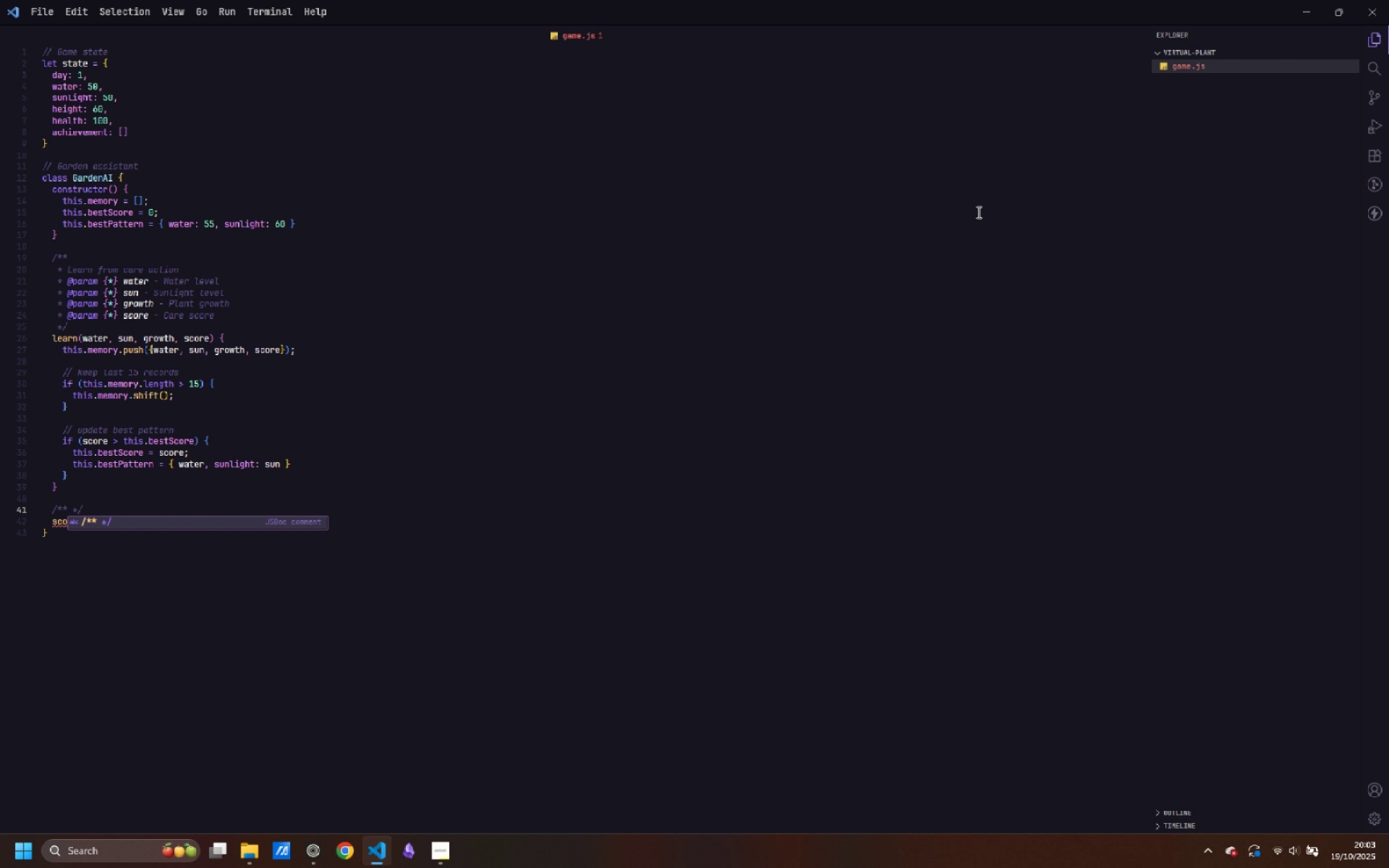 
key(Enter)
 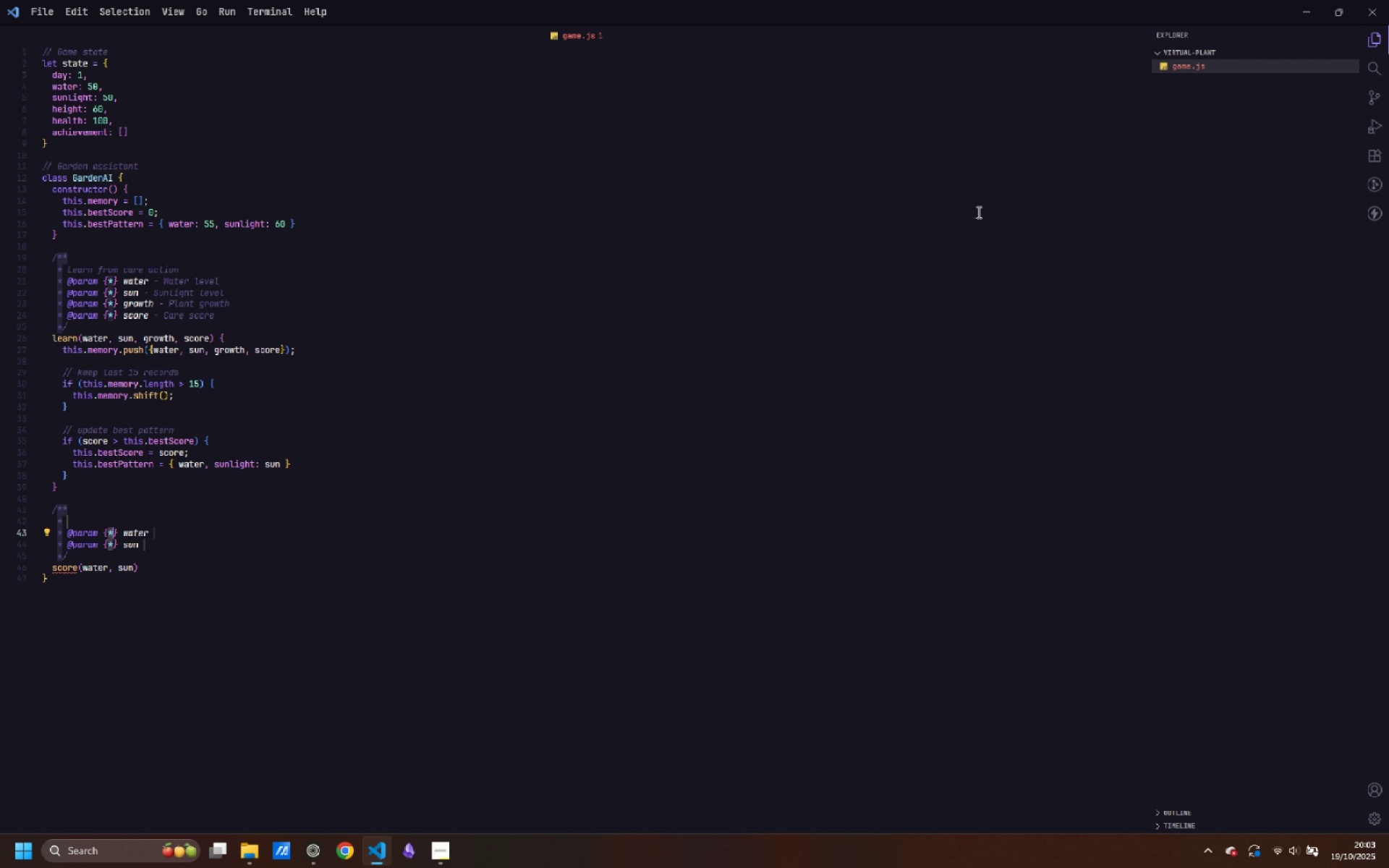 
key(ArrowLeft)
 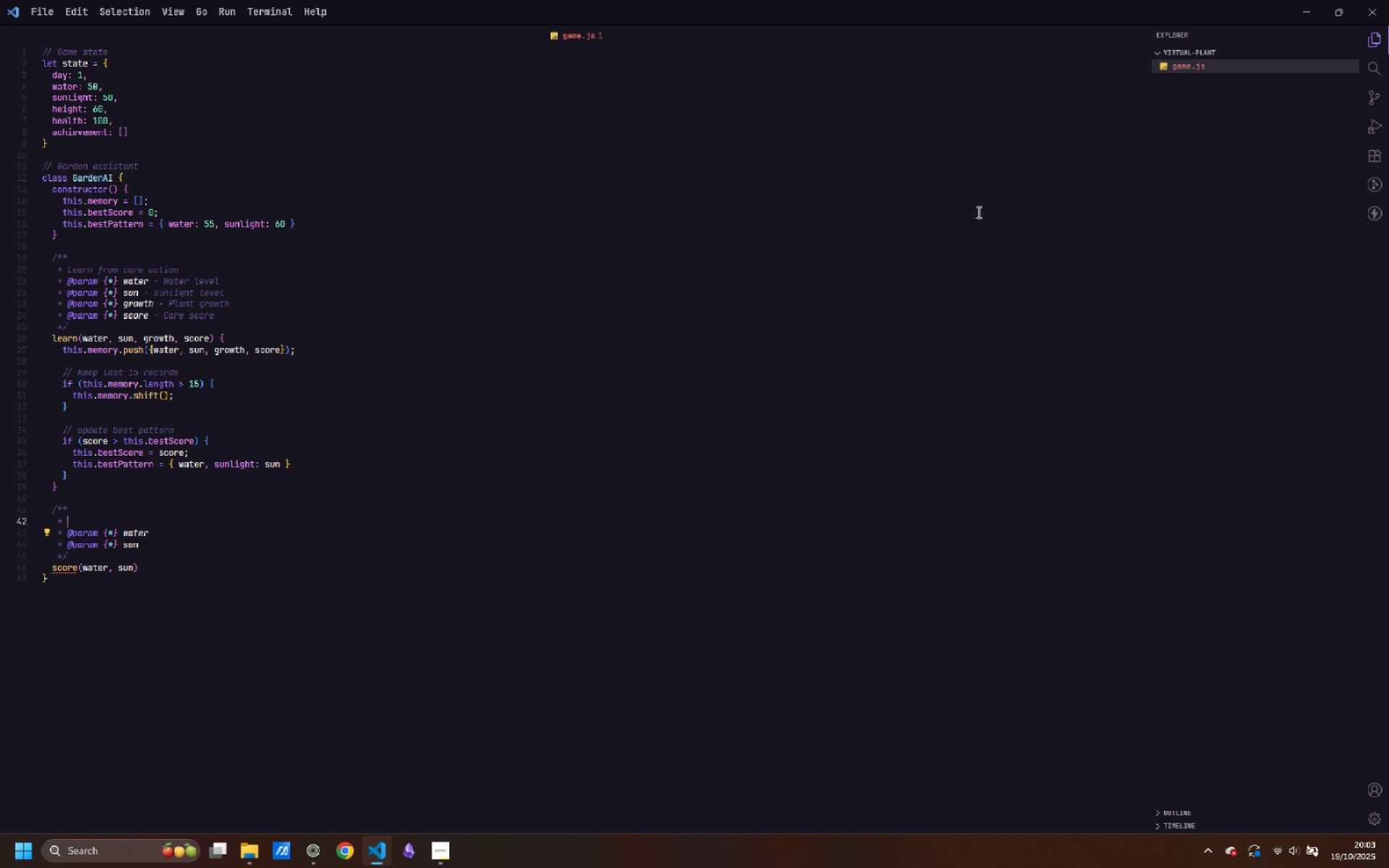 
key(ArrowUp)
 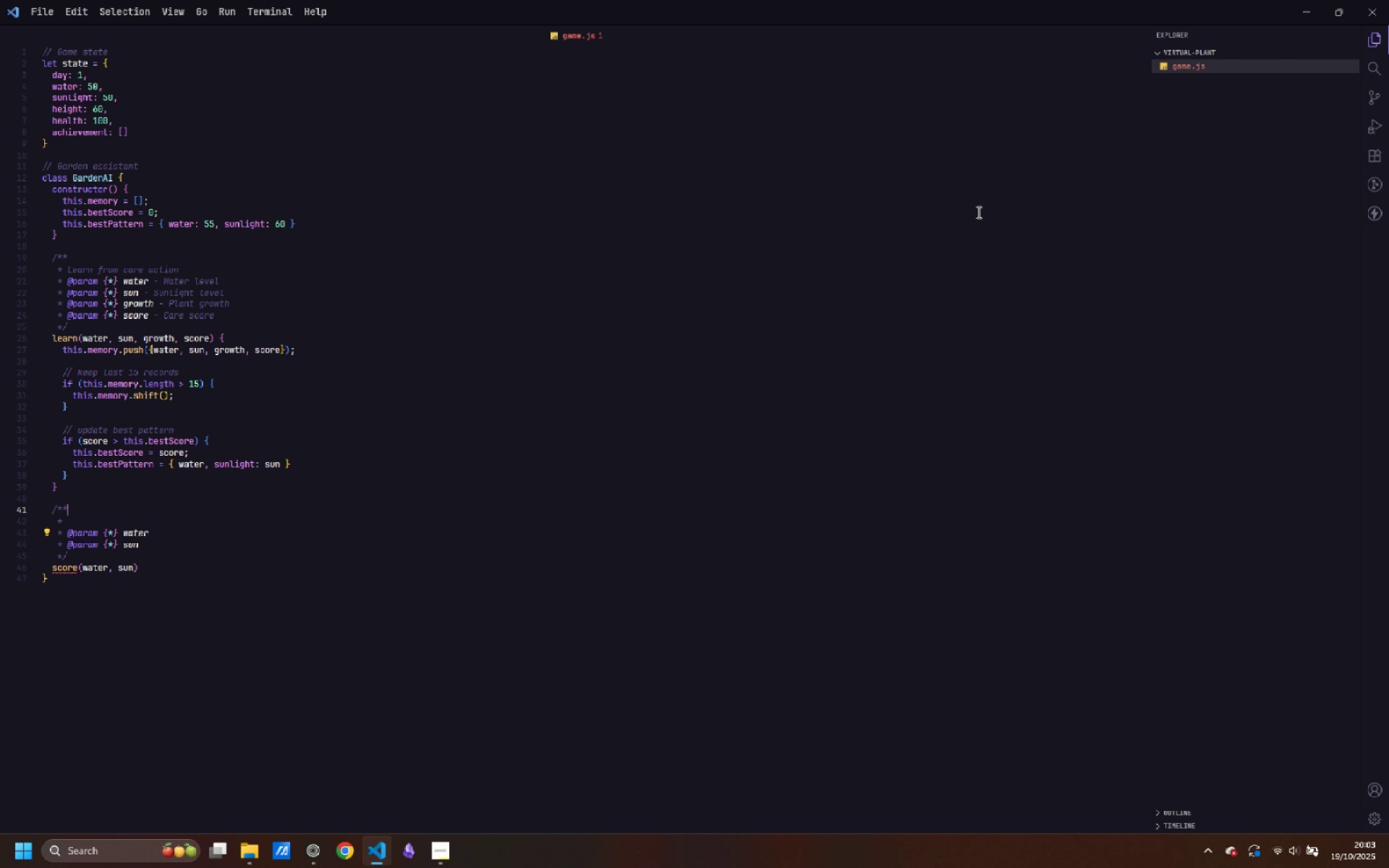 
key(ArrowUp)
 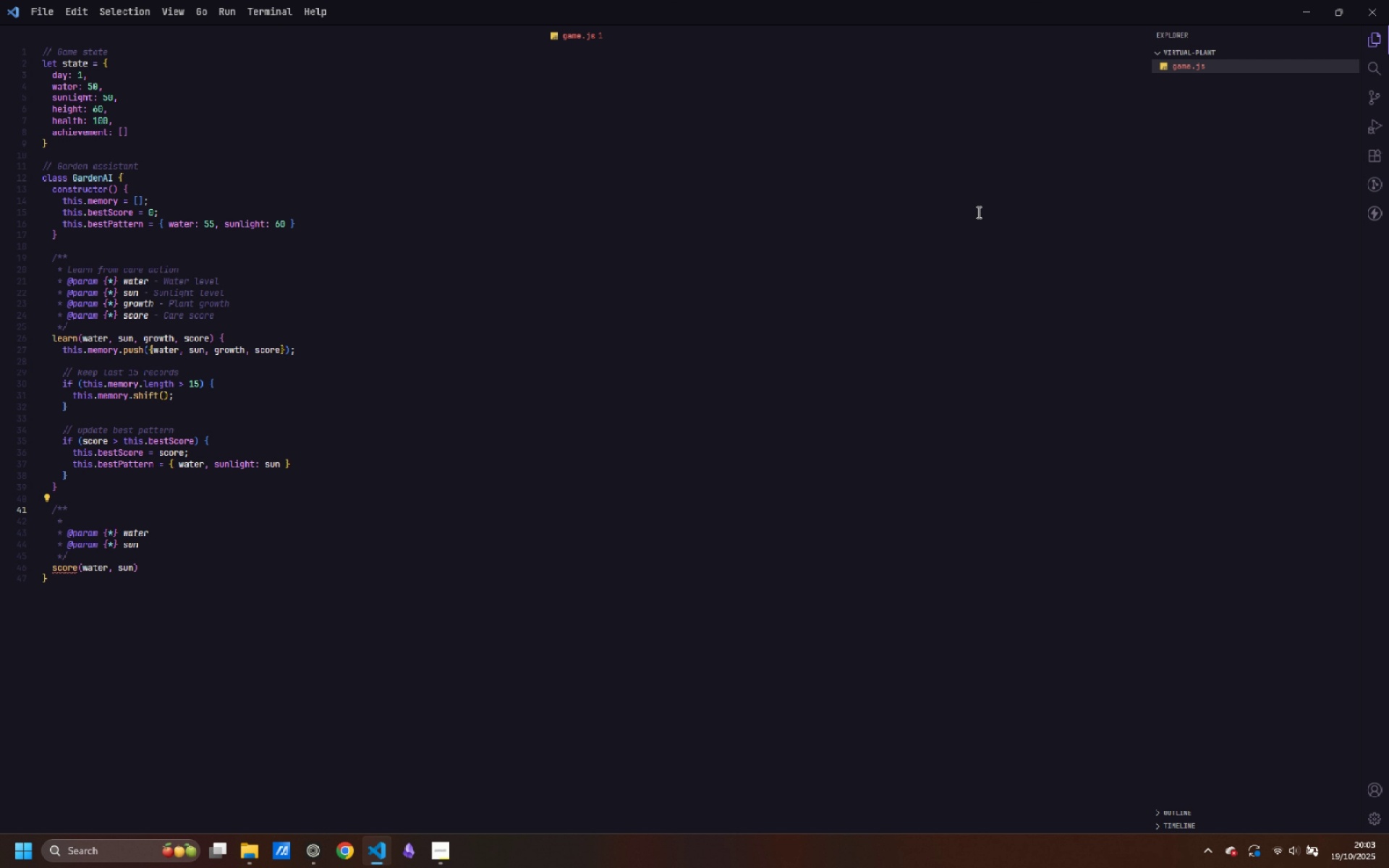 
key(ArrowDown)
 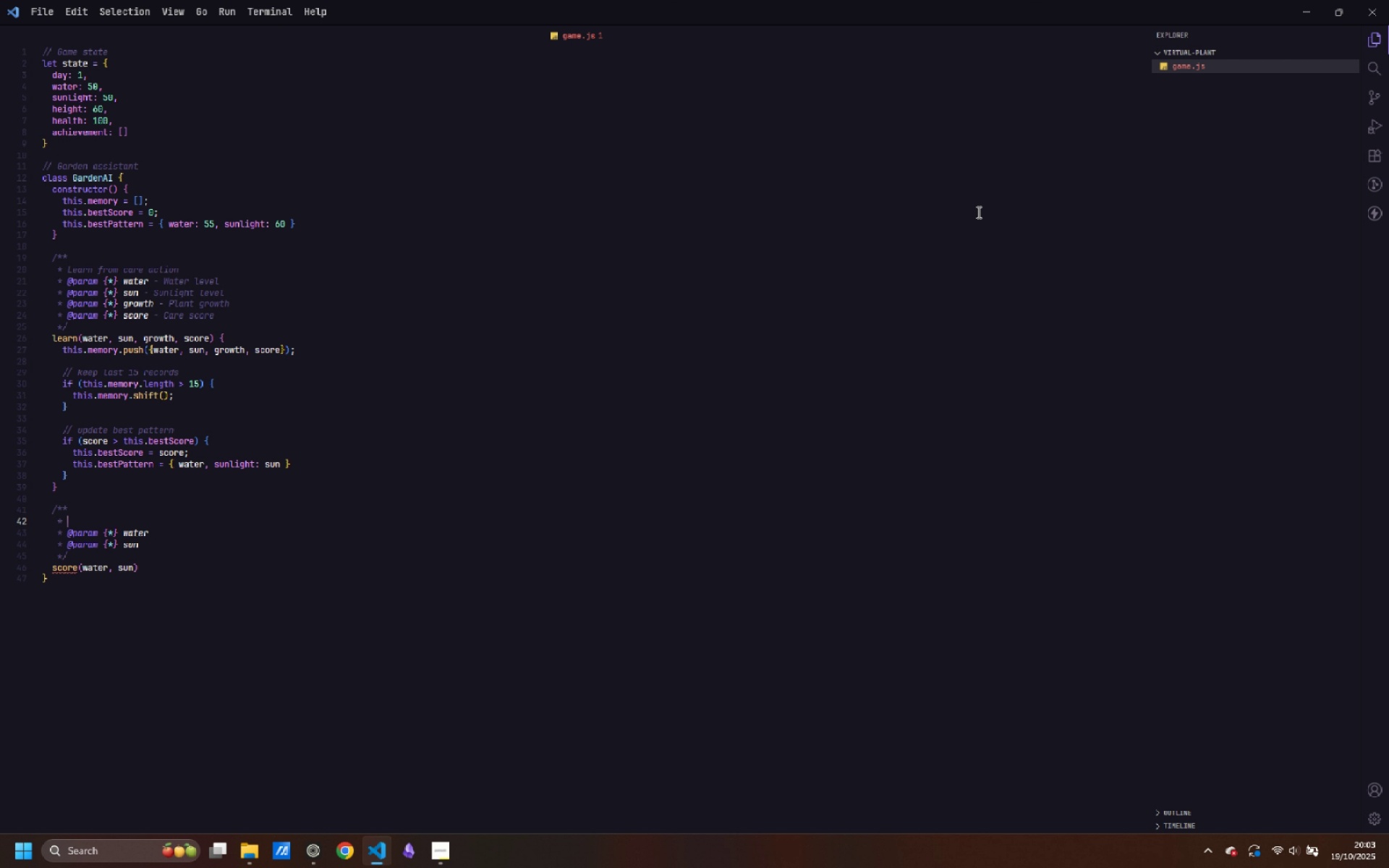 
type(Calu)
key(Backspace)
type(culate care quality score)
 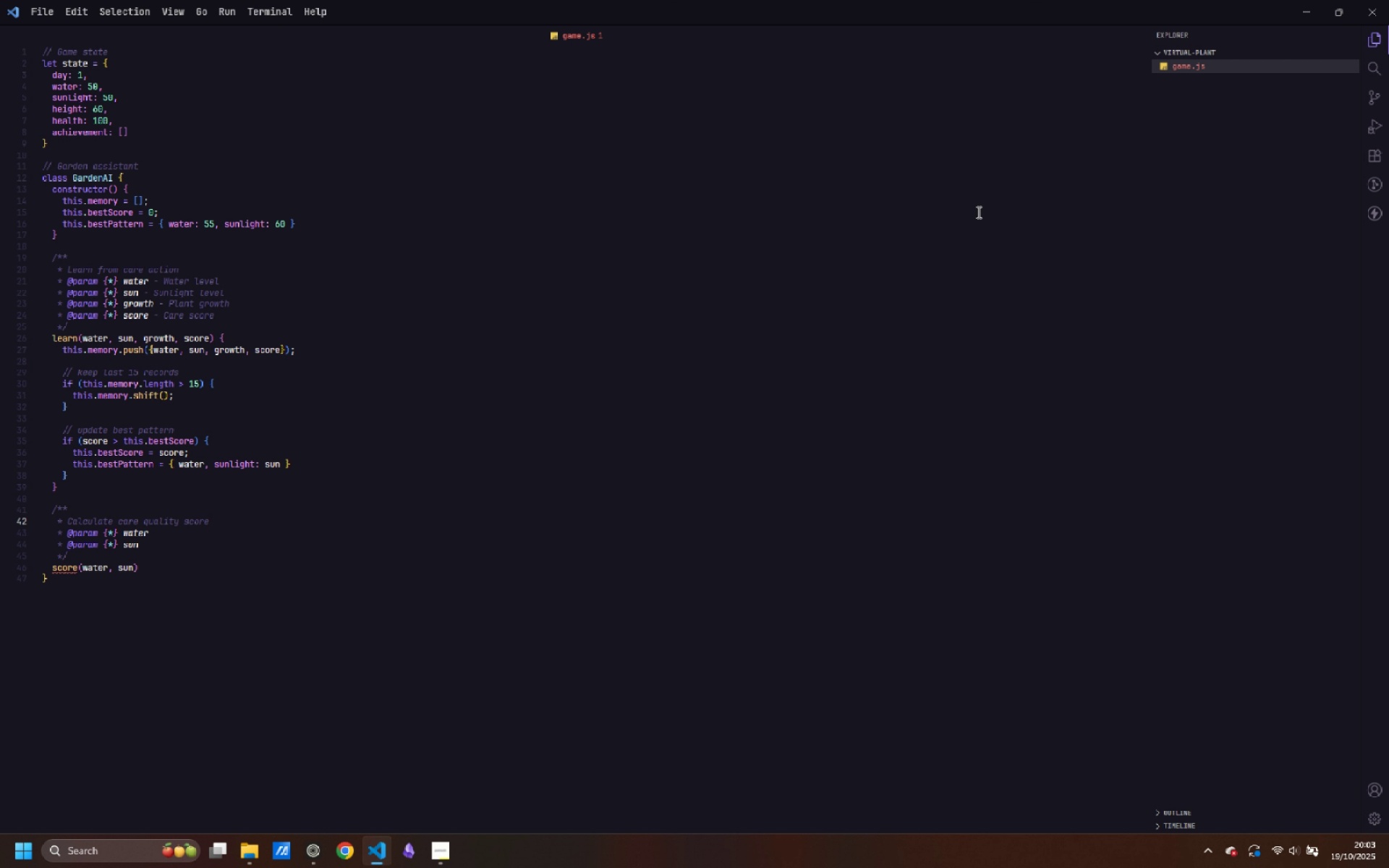 
key(ArrowDown)
 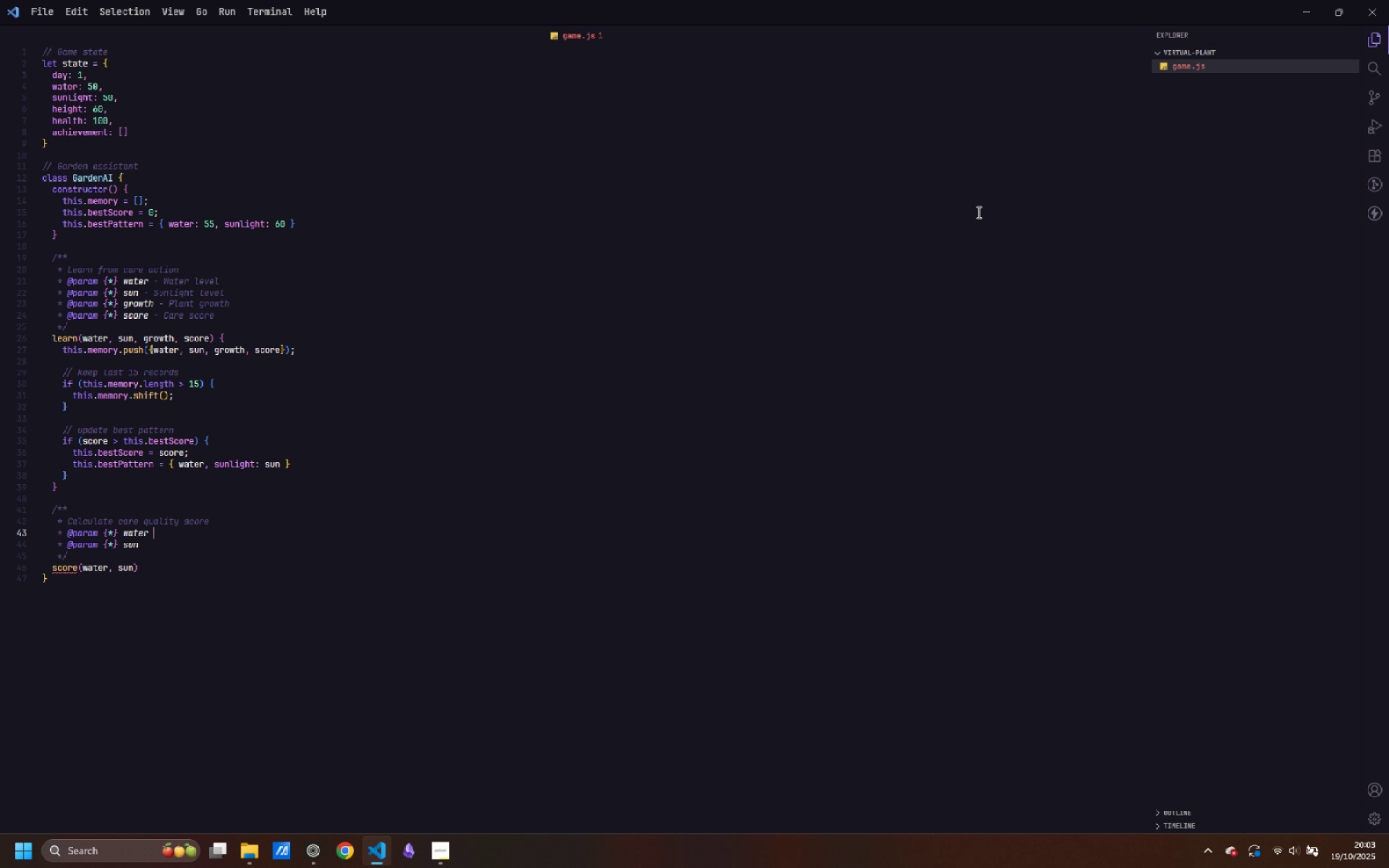 
type(- Water level)
 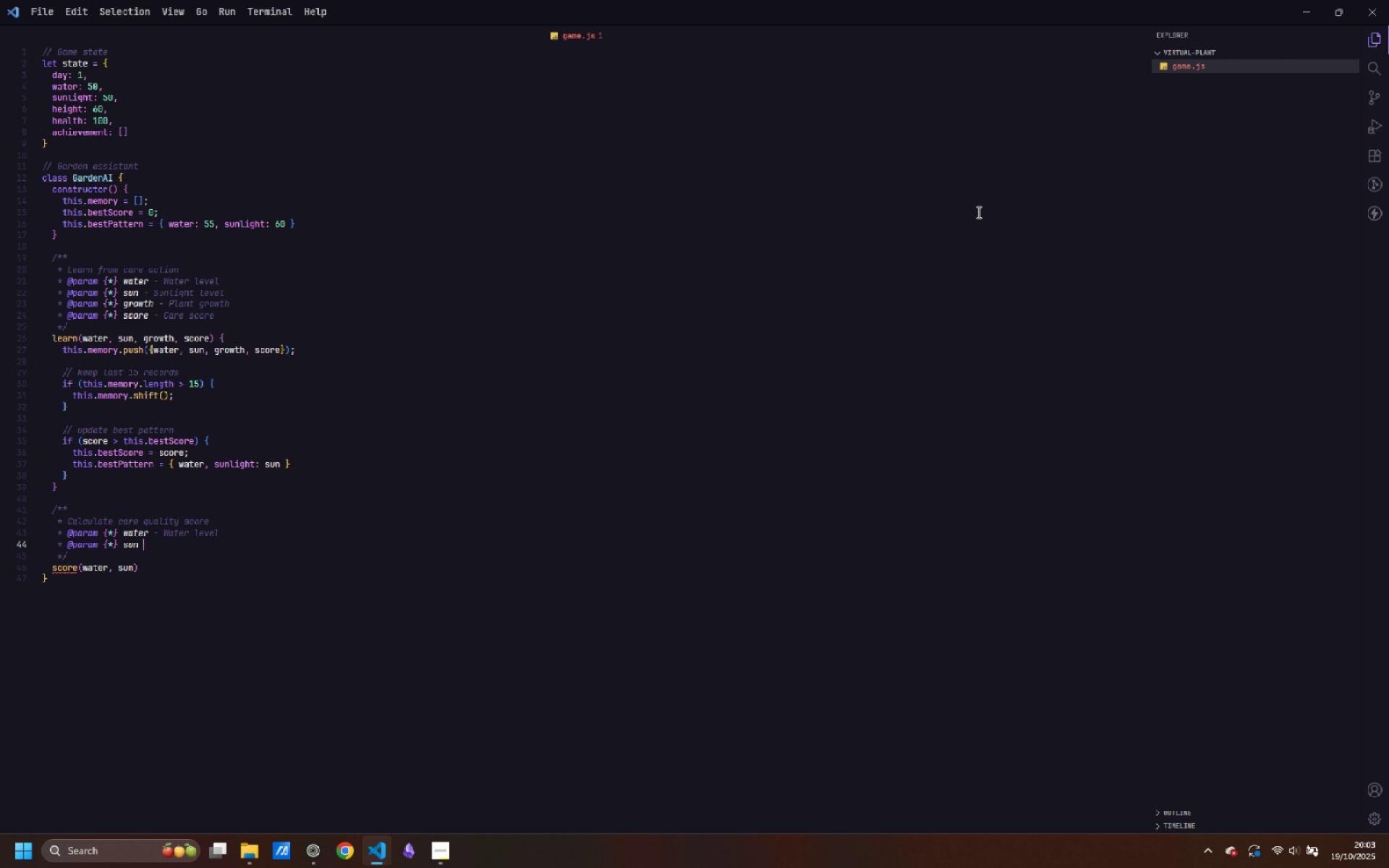 
key(ArrowDown)
 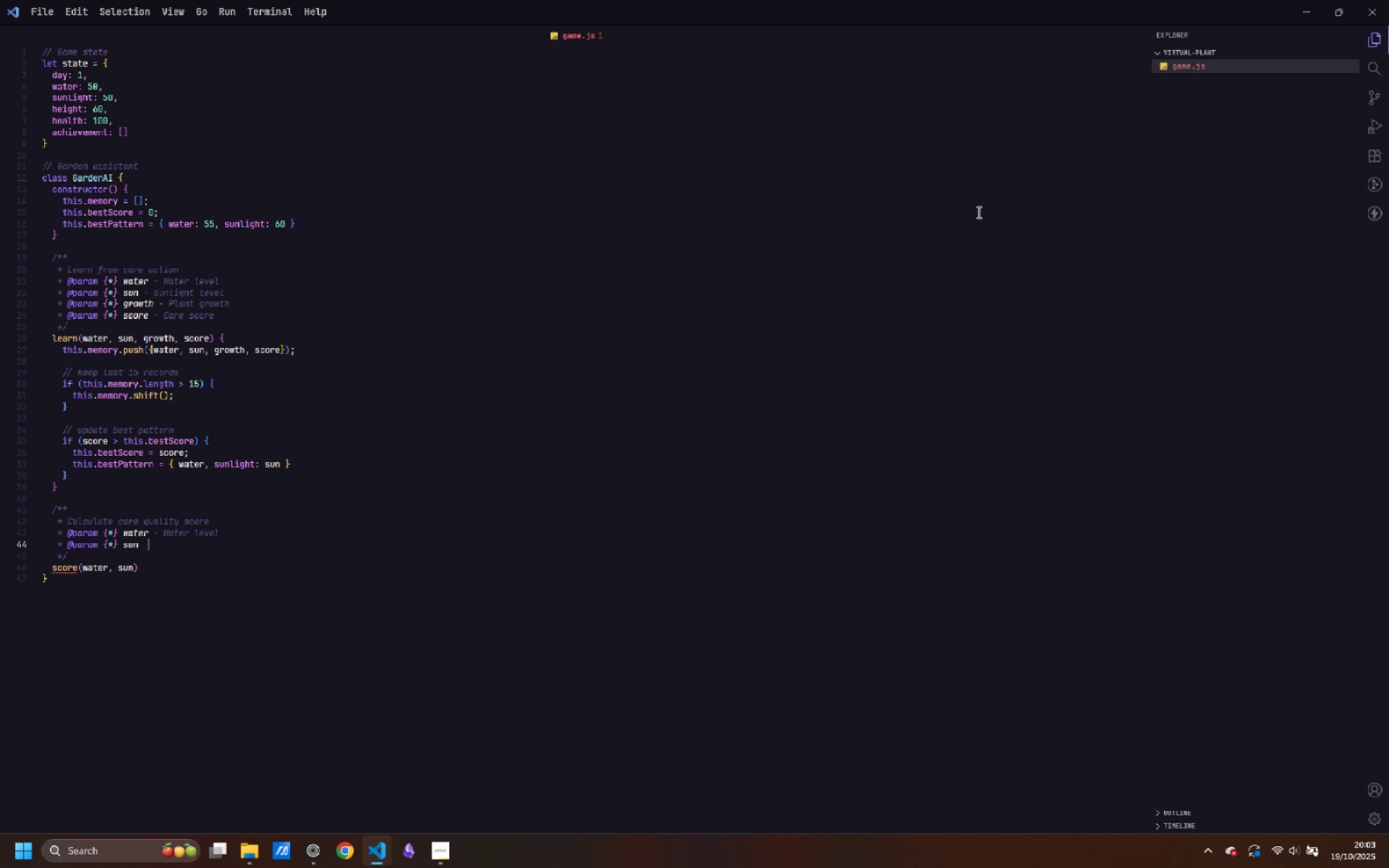 
type( - Sunlight level)
 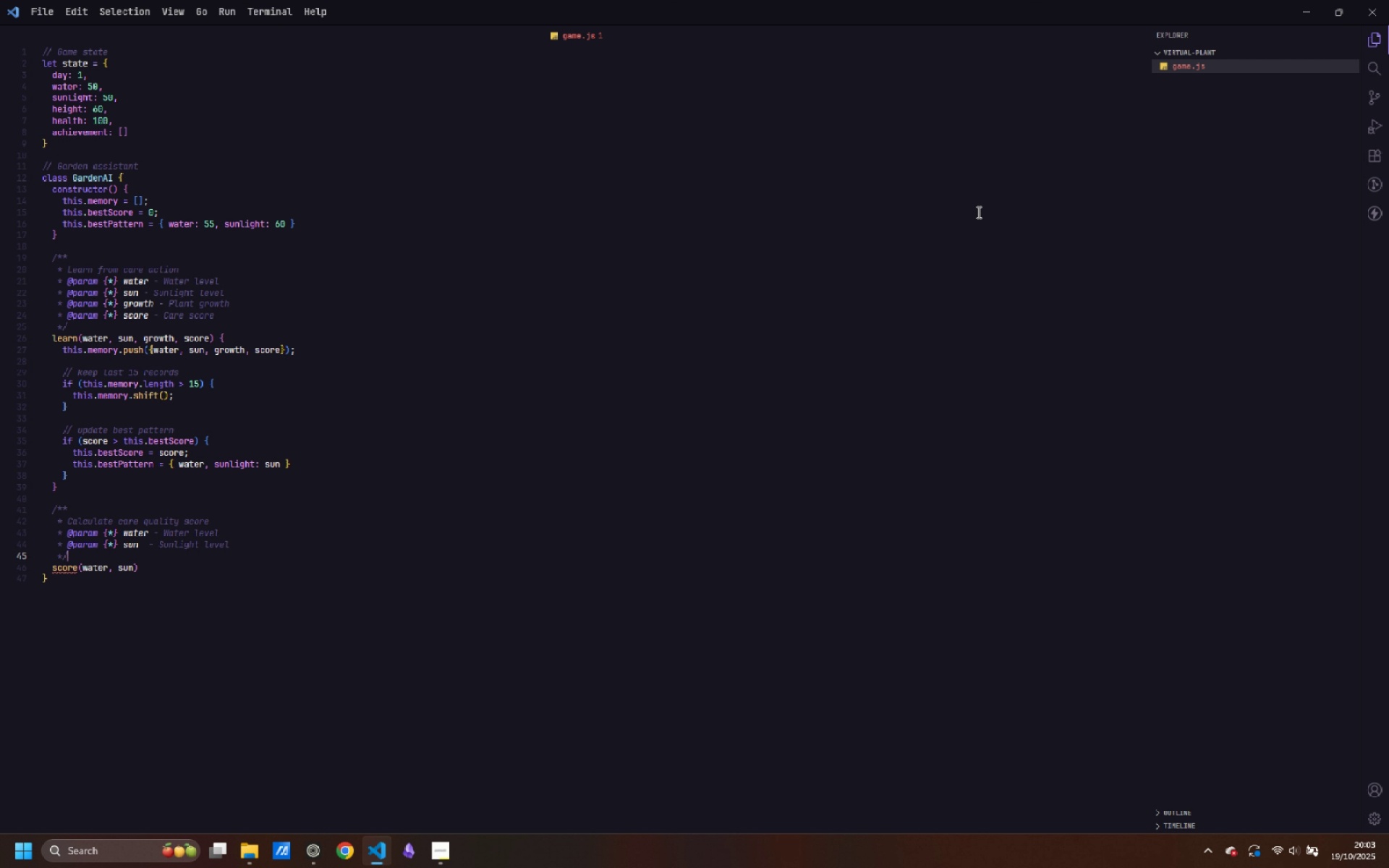 
 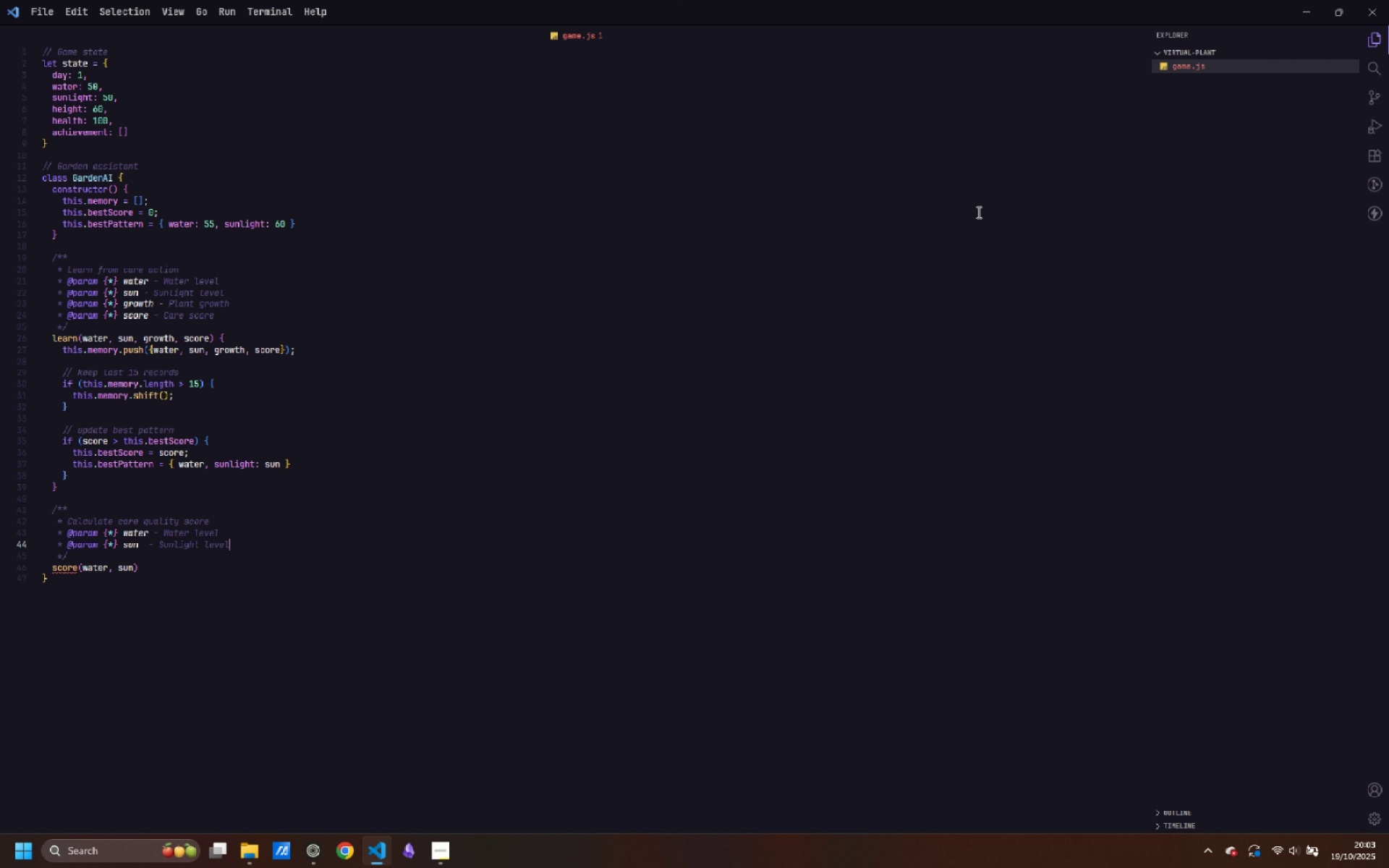 
key(ArrowDown)
 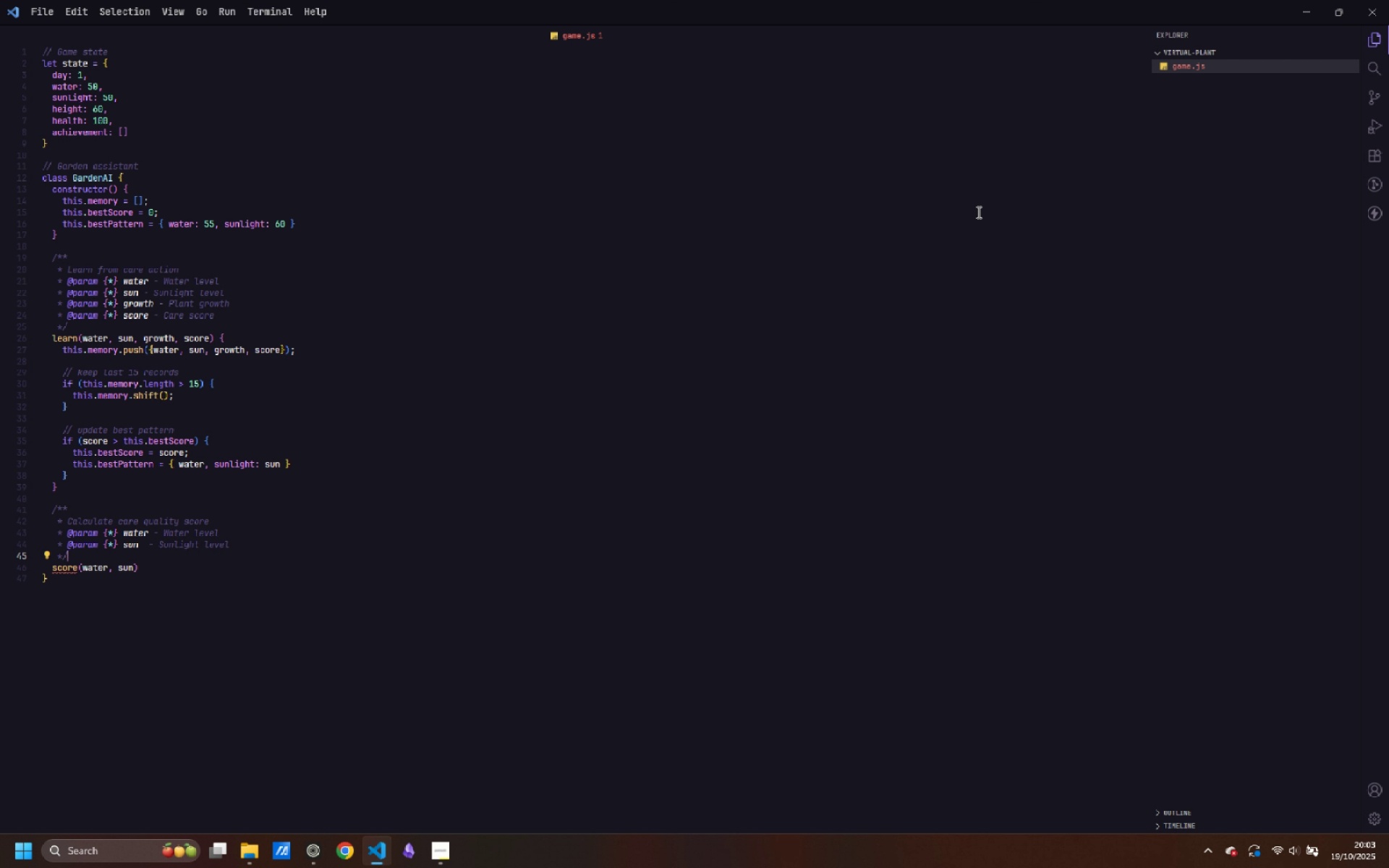 
key(ArrowDown)
 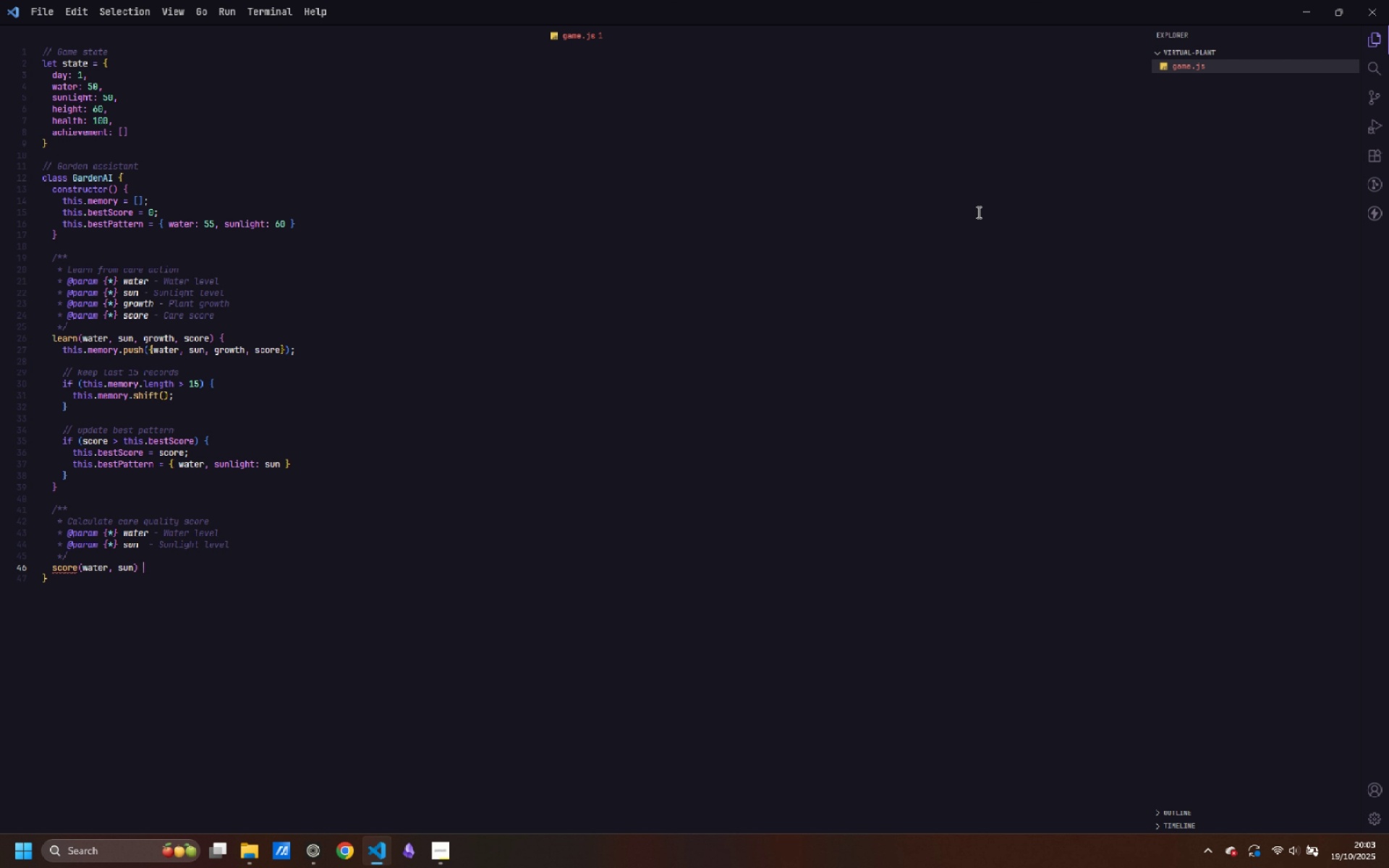 
key(Space)
 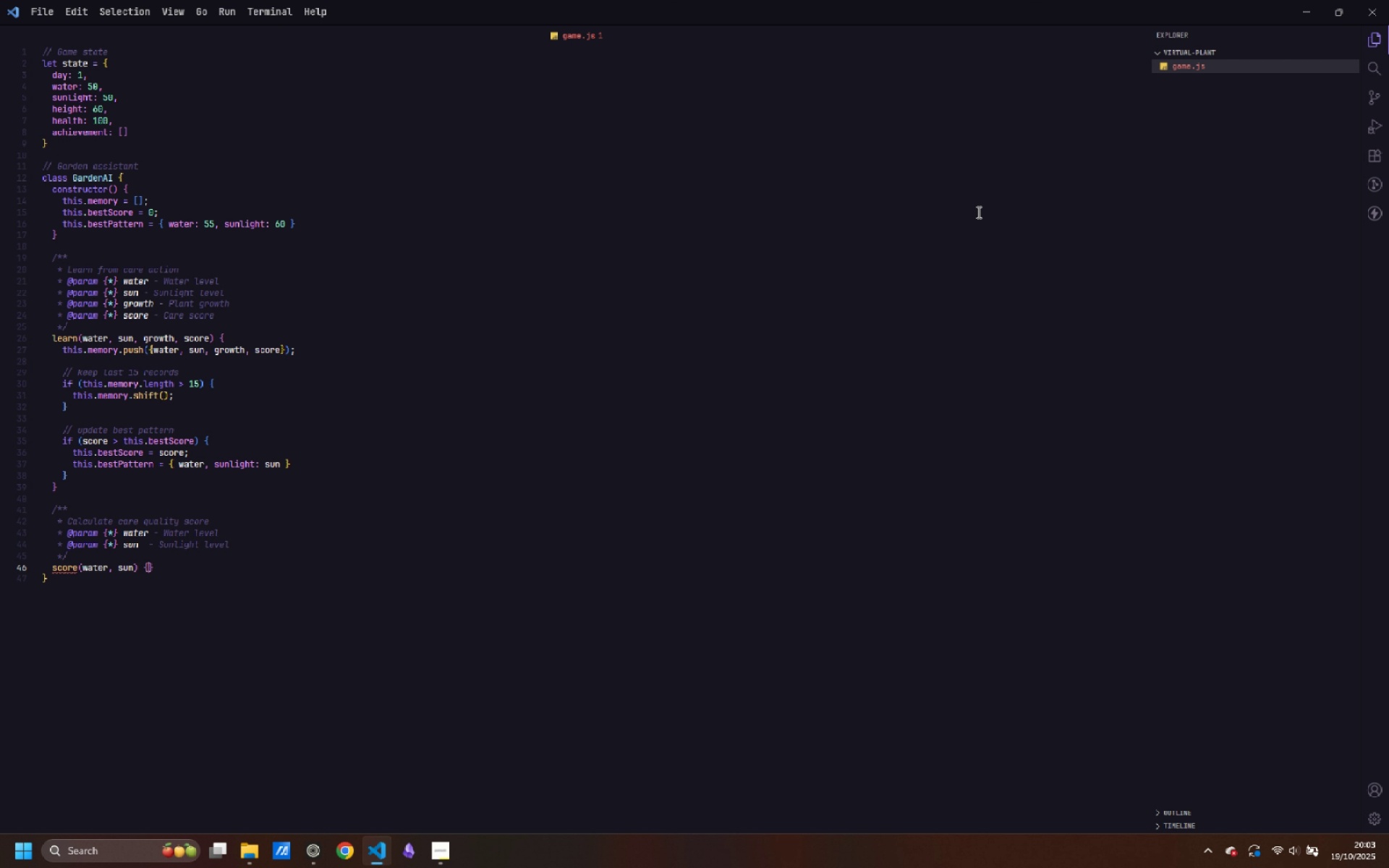 
key(Shift+ShiftLeft)
 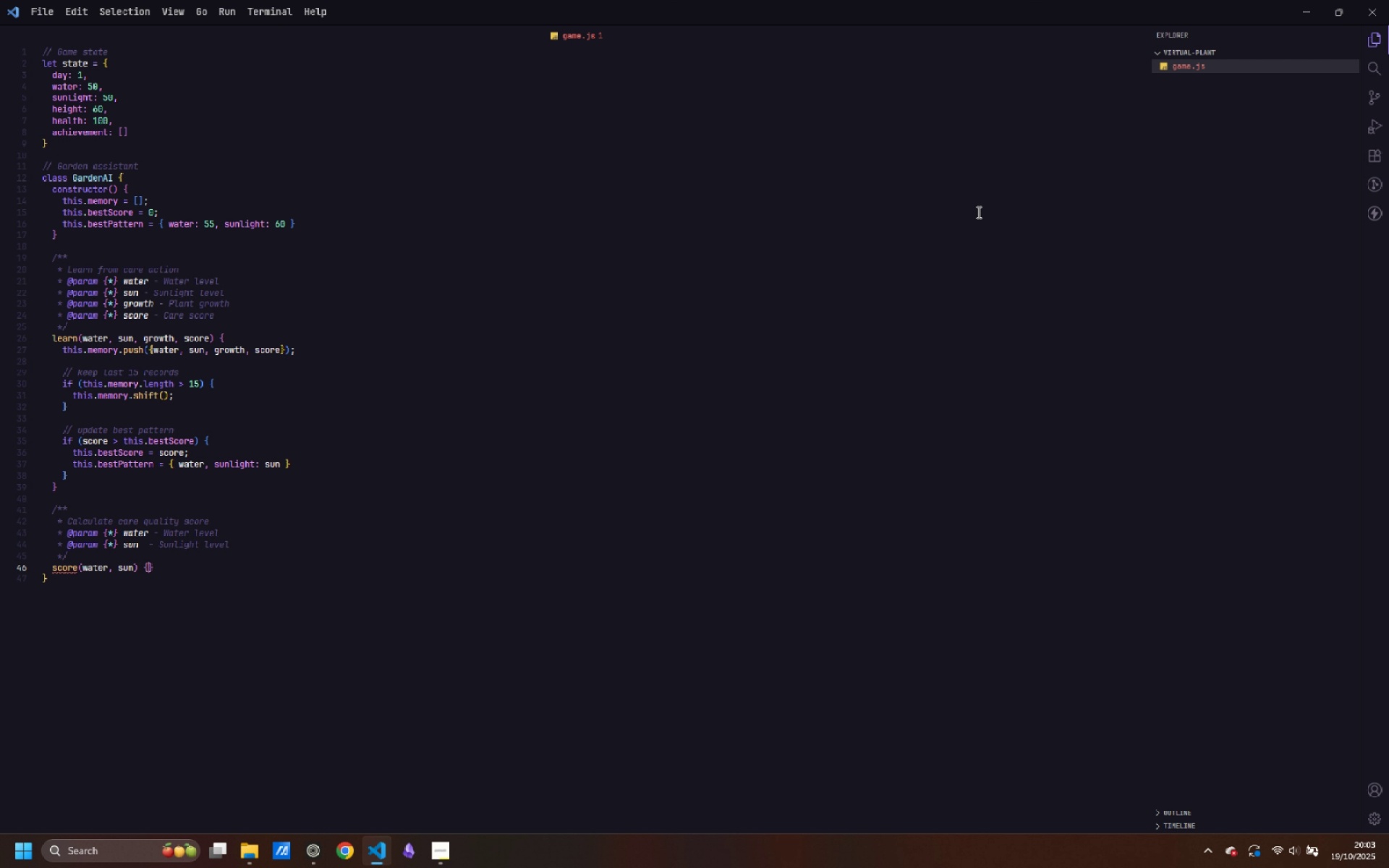 
key(Shift+BracketLeft)
 